 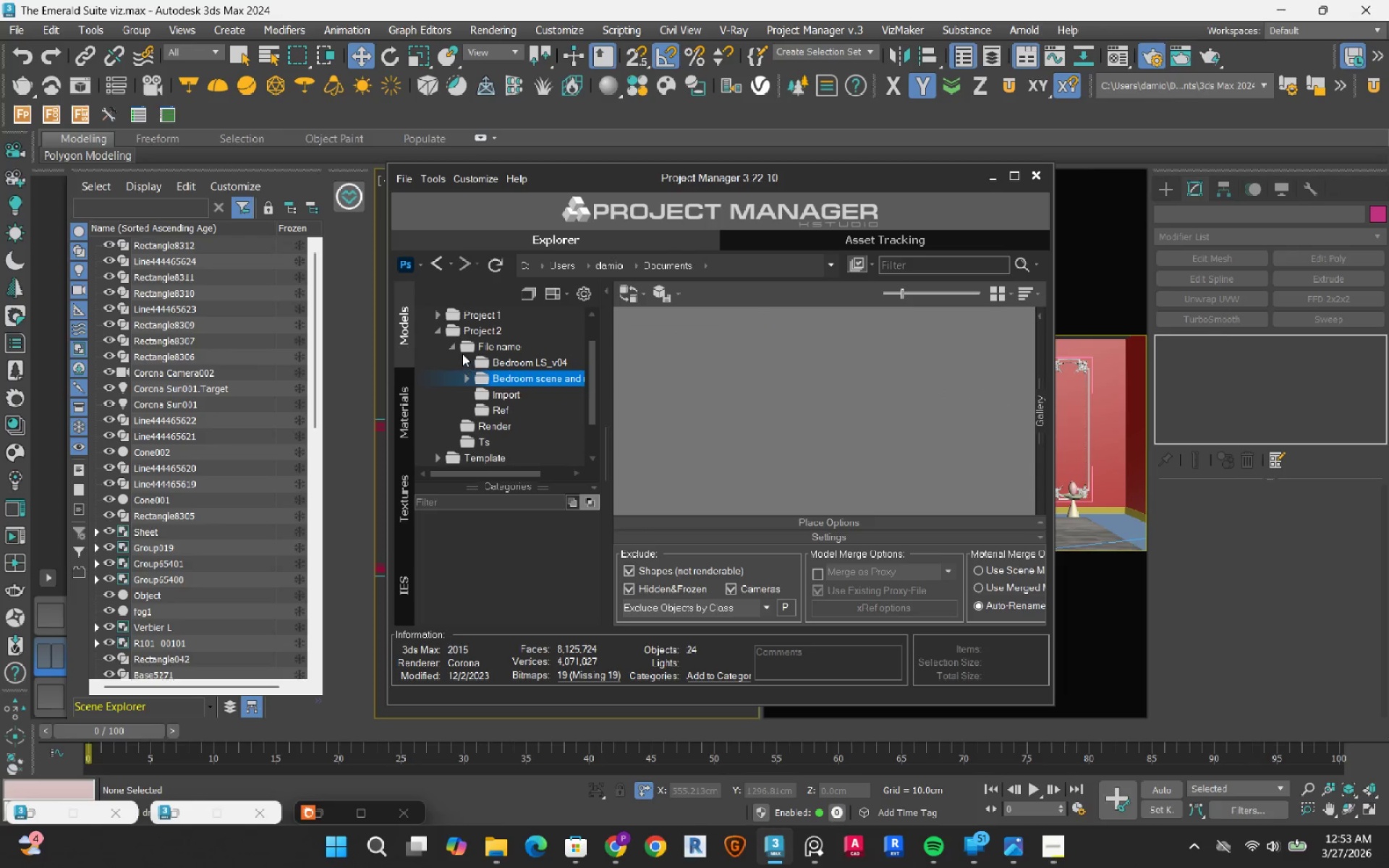 
scroll: coordinate [438, 369], scroll_direction: down, amount: 3.0
 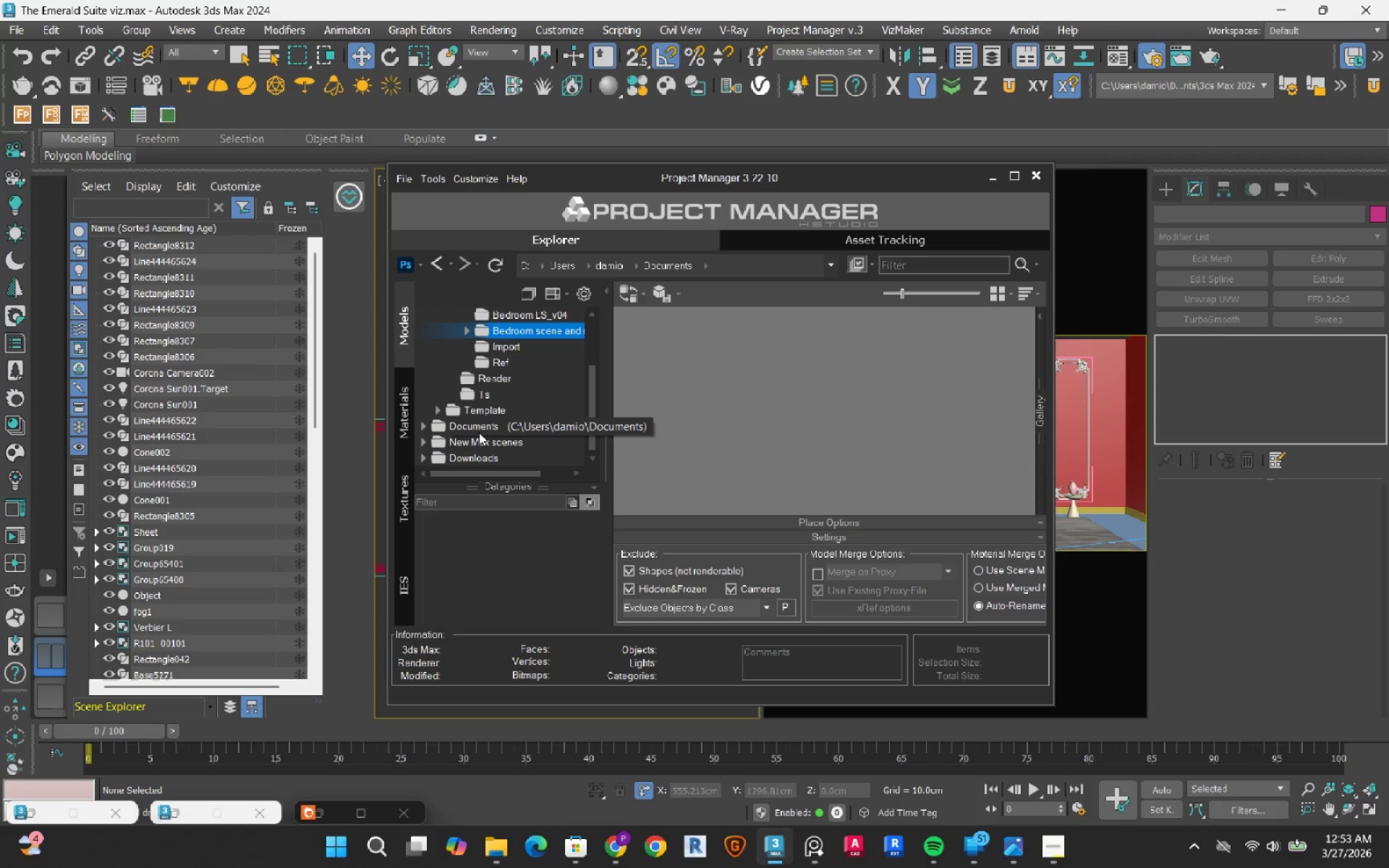 
left_click([479, 433])
 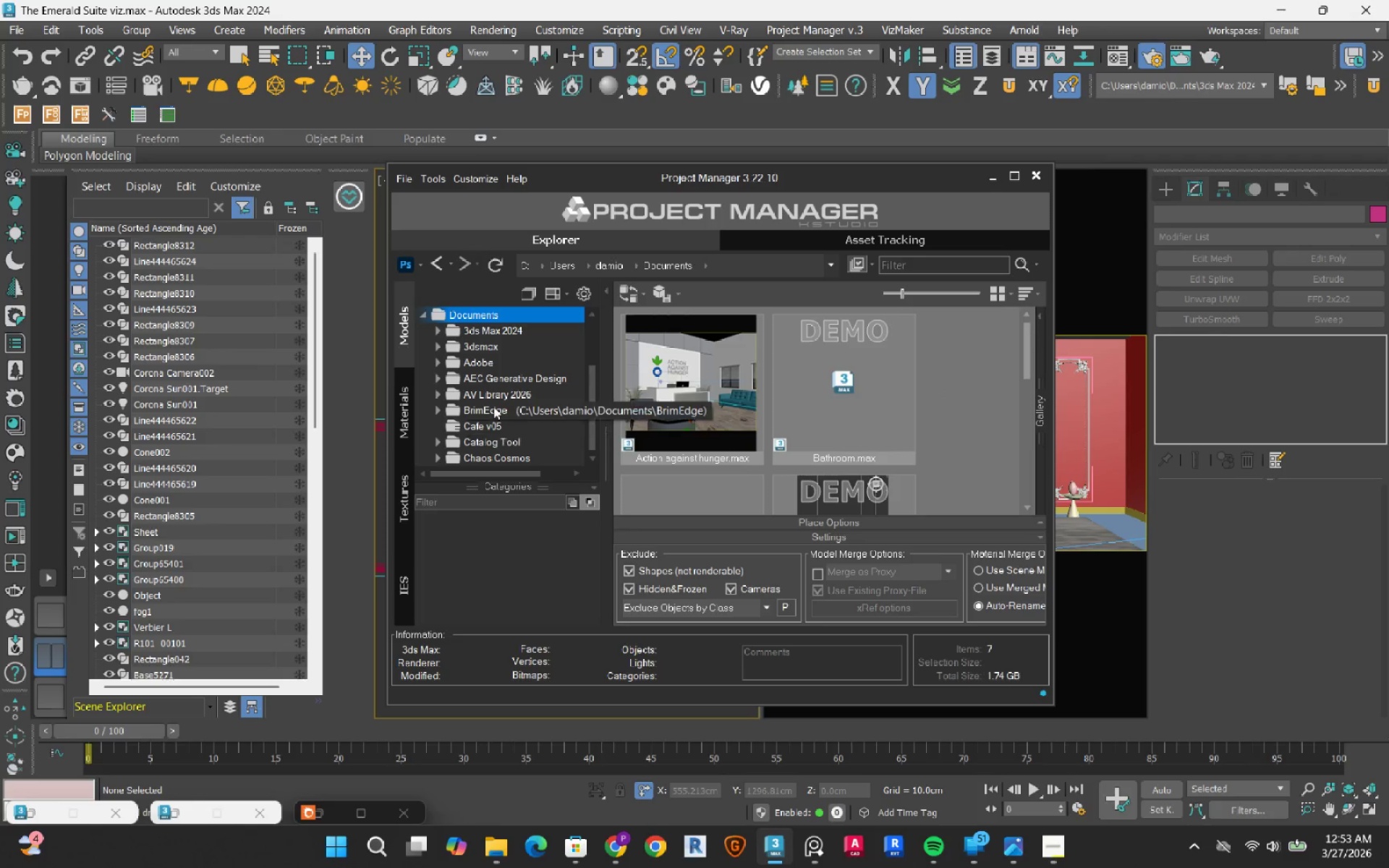 
scroll: coordinate [491, 427], scroll_direction: down, amount: 10.0
 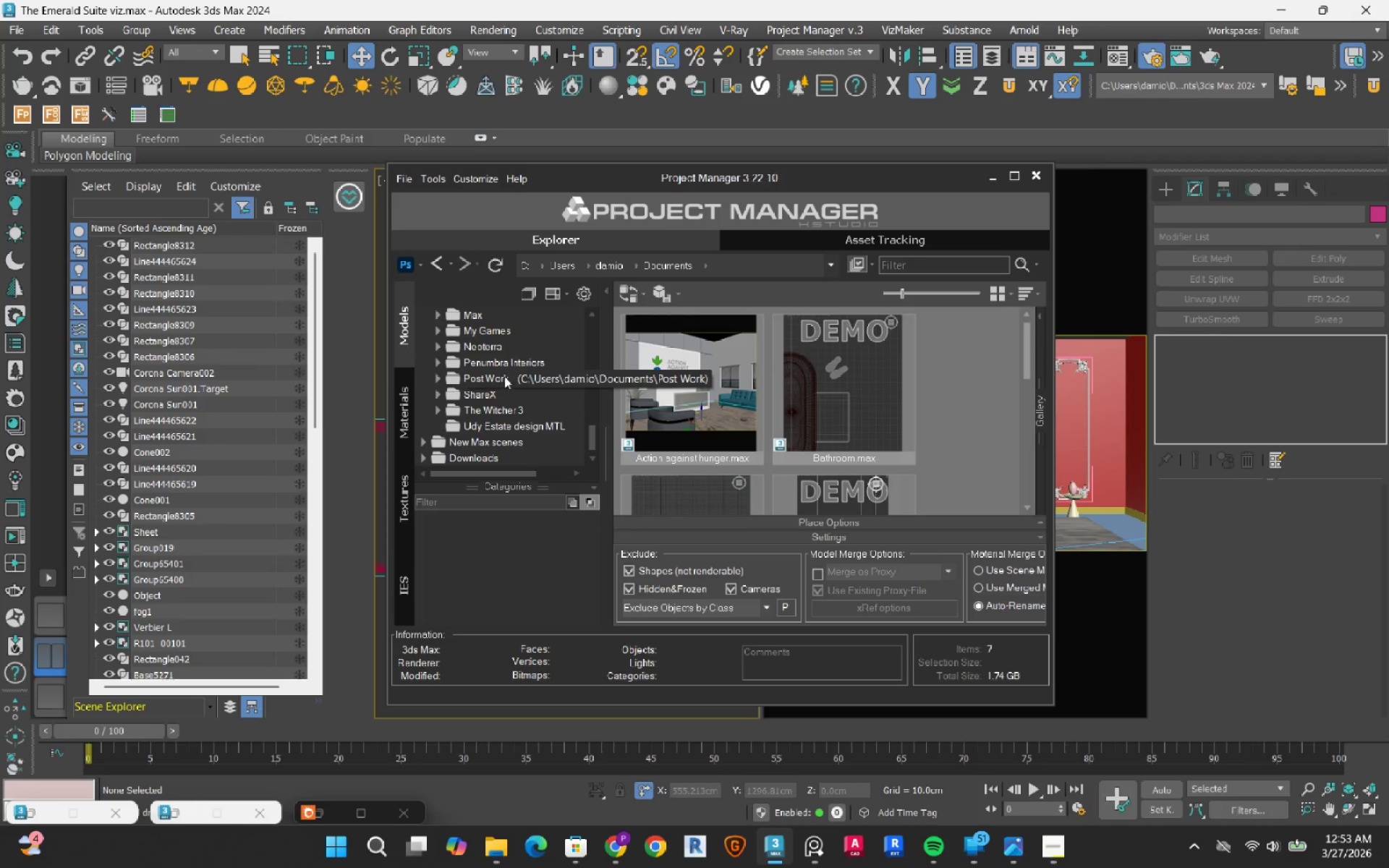 
left_click([504, 376])
 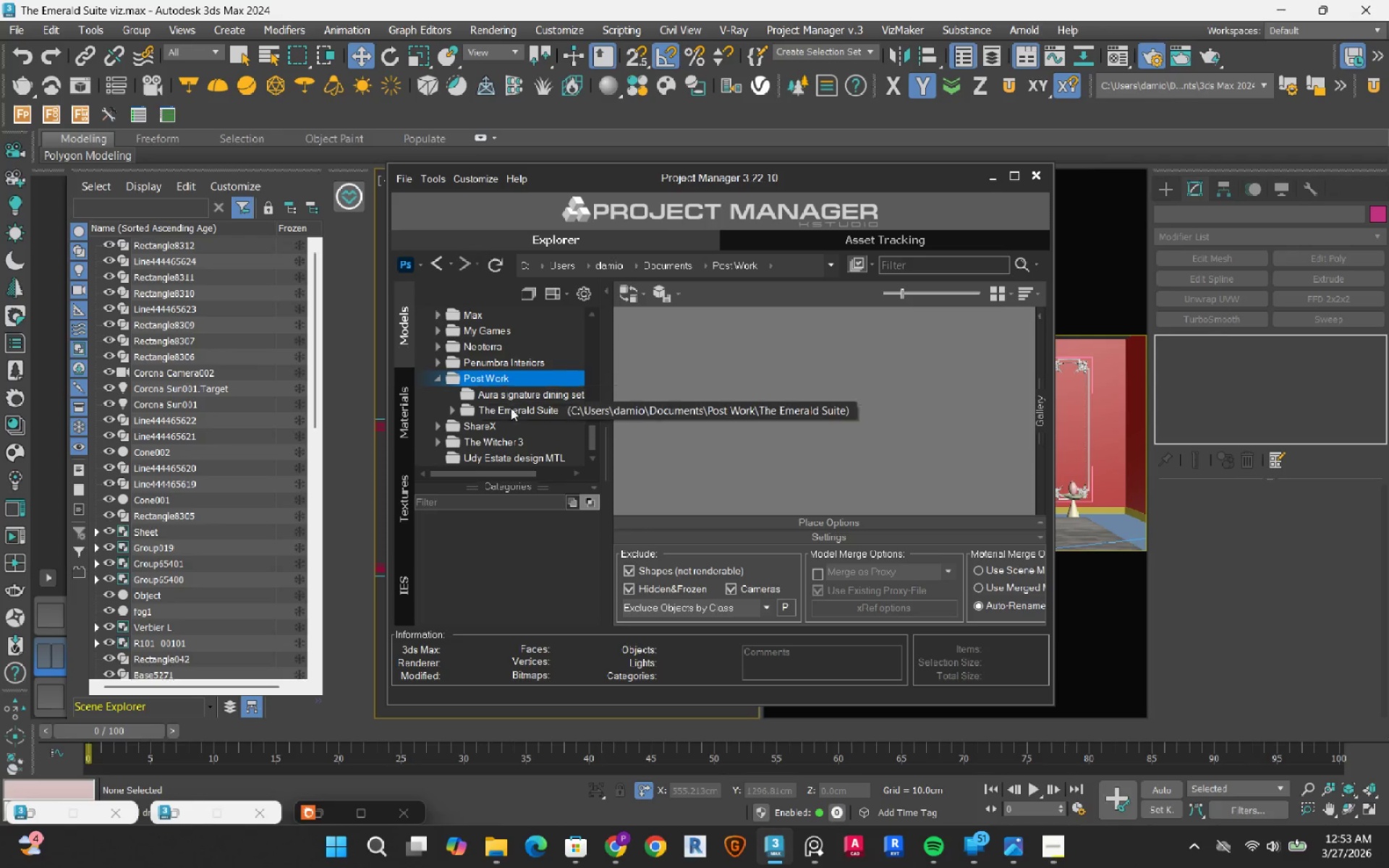 
left_click([511, 412])
 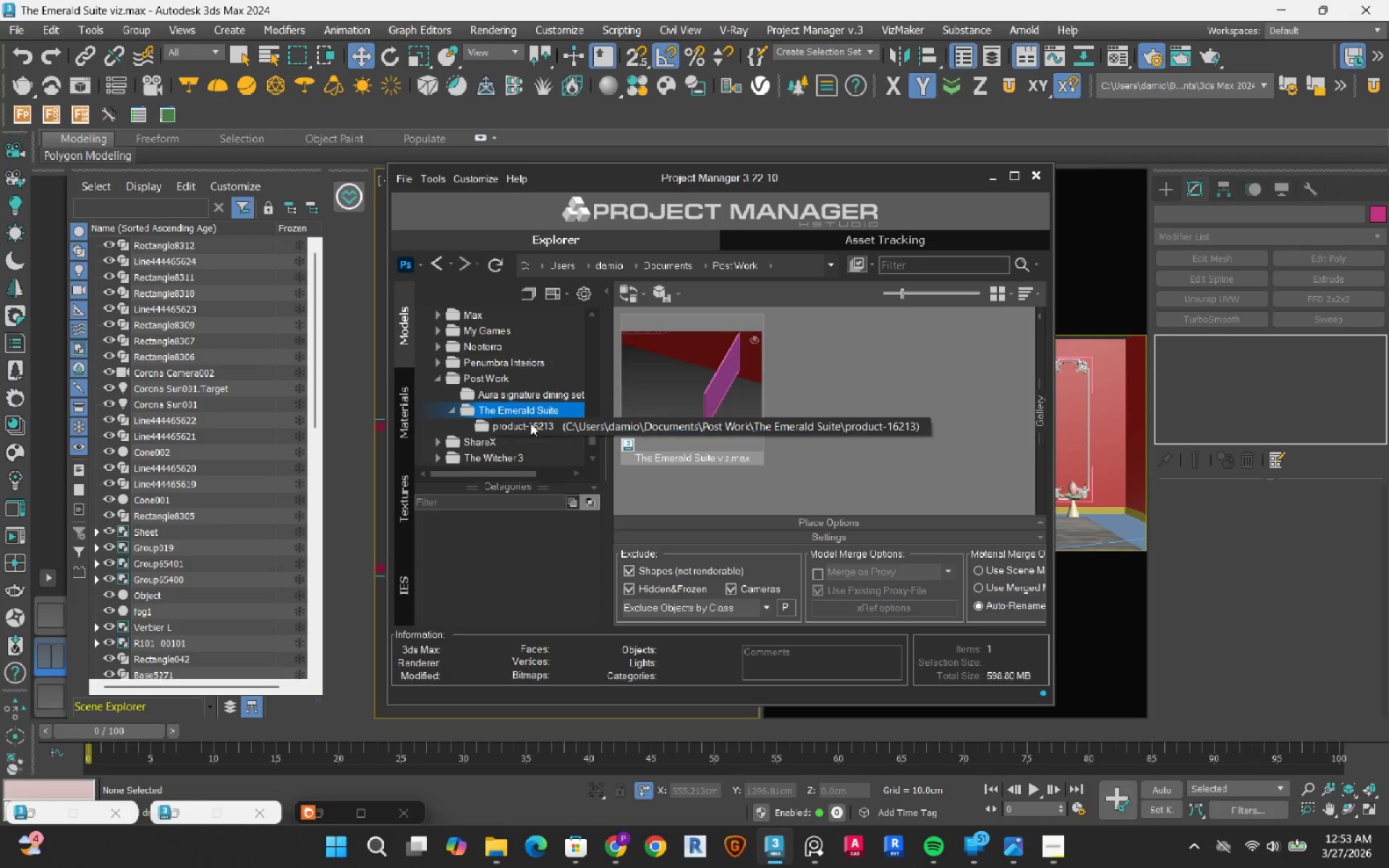 
left_click([530, 423])
 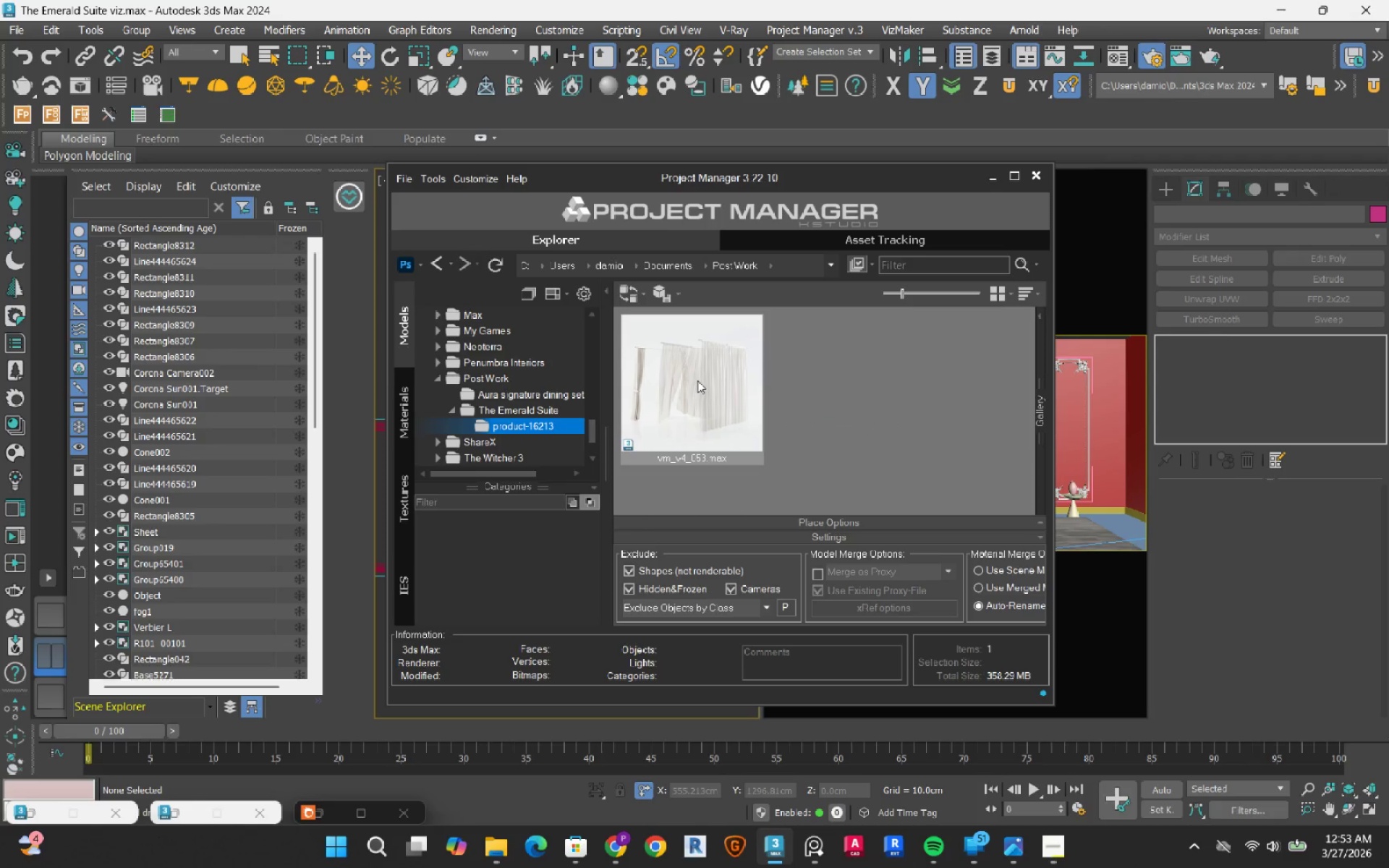 
double_click([697, 380])
 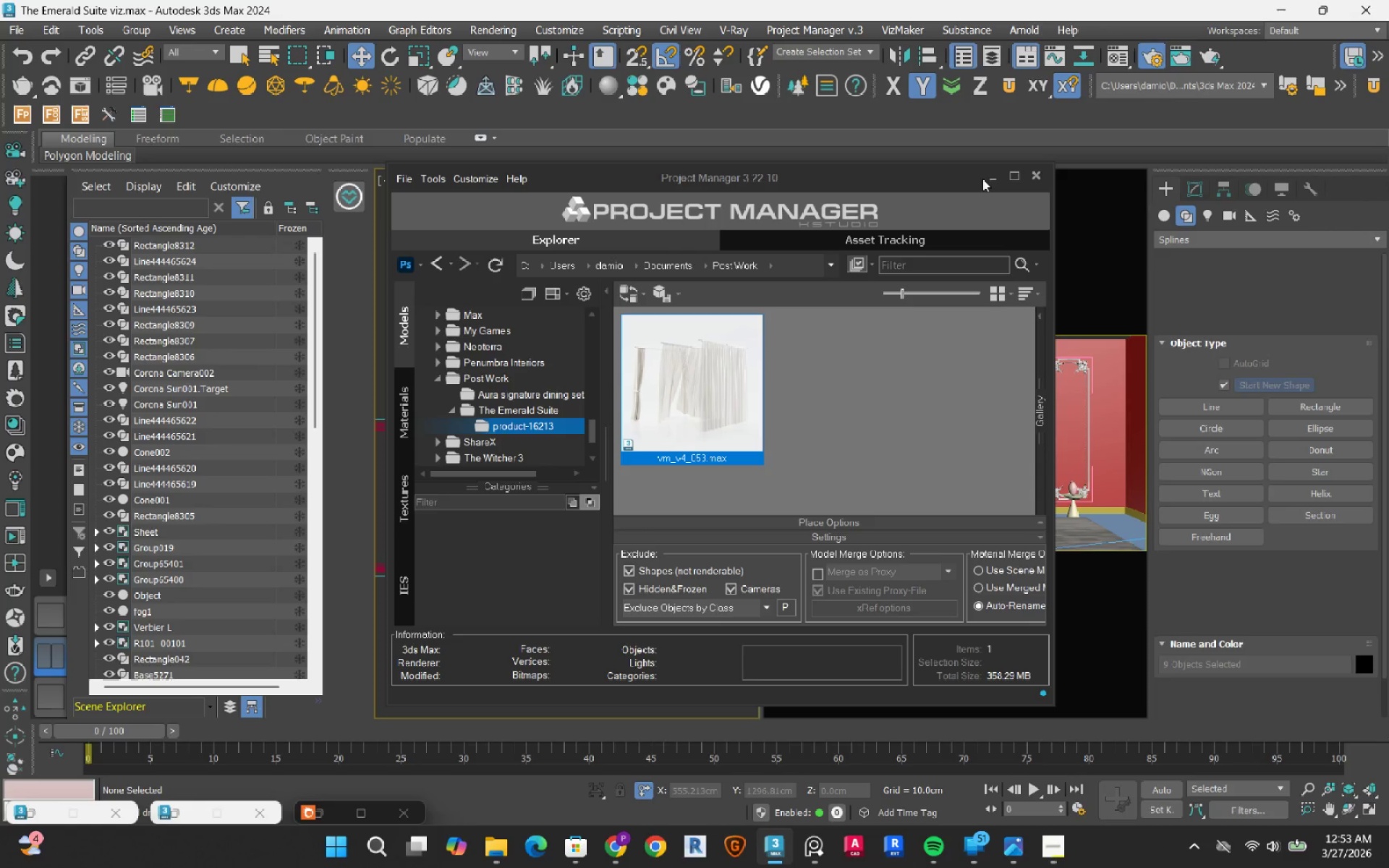 
wait(13.59)
 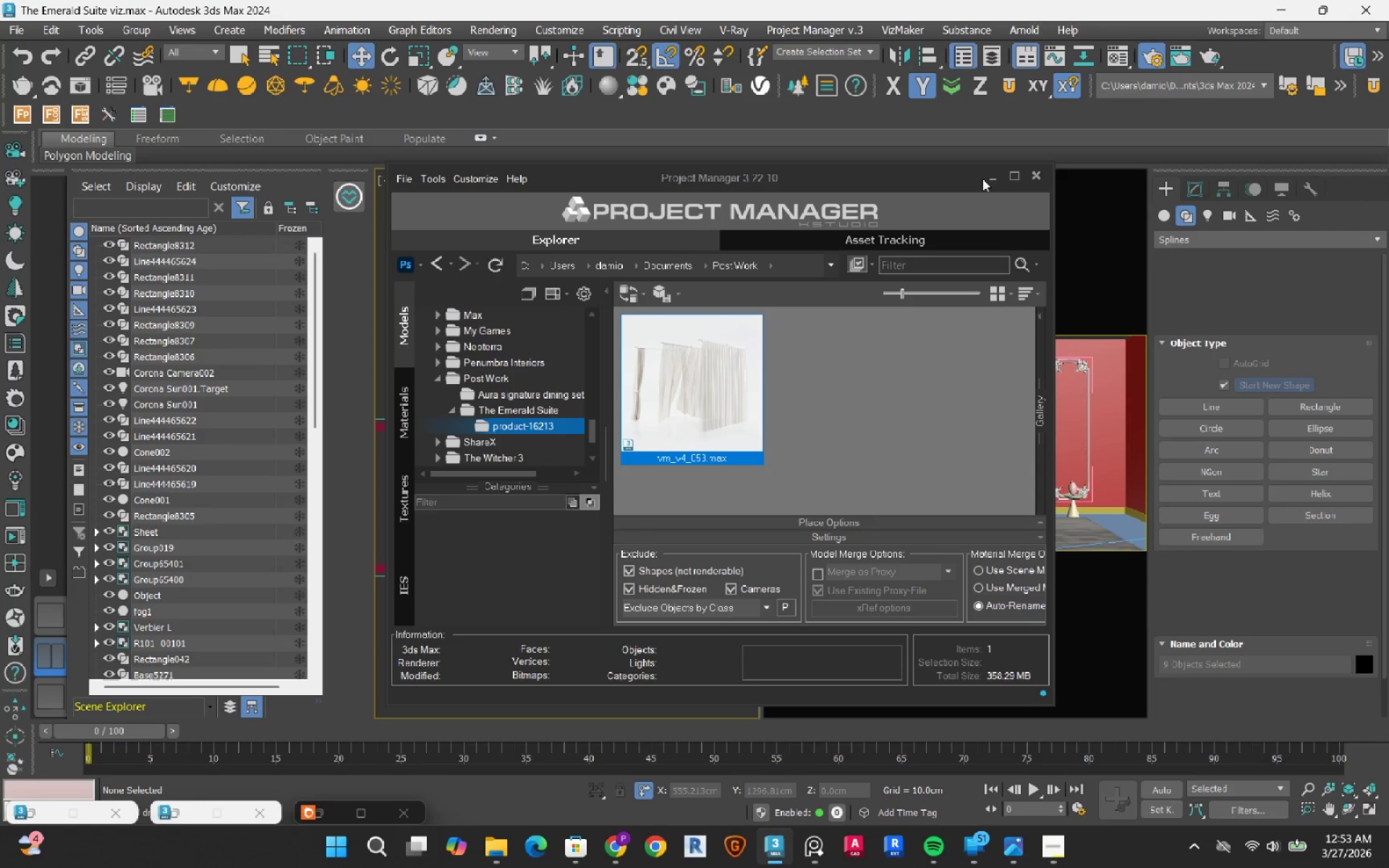 
left_click([1003, 175])
 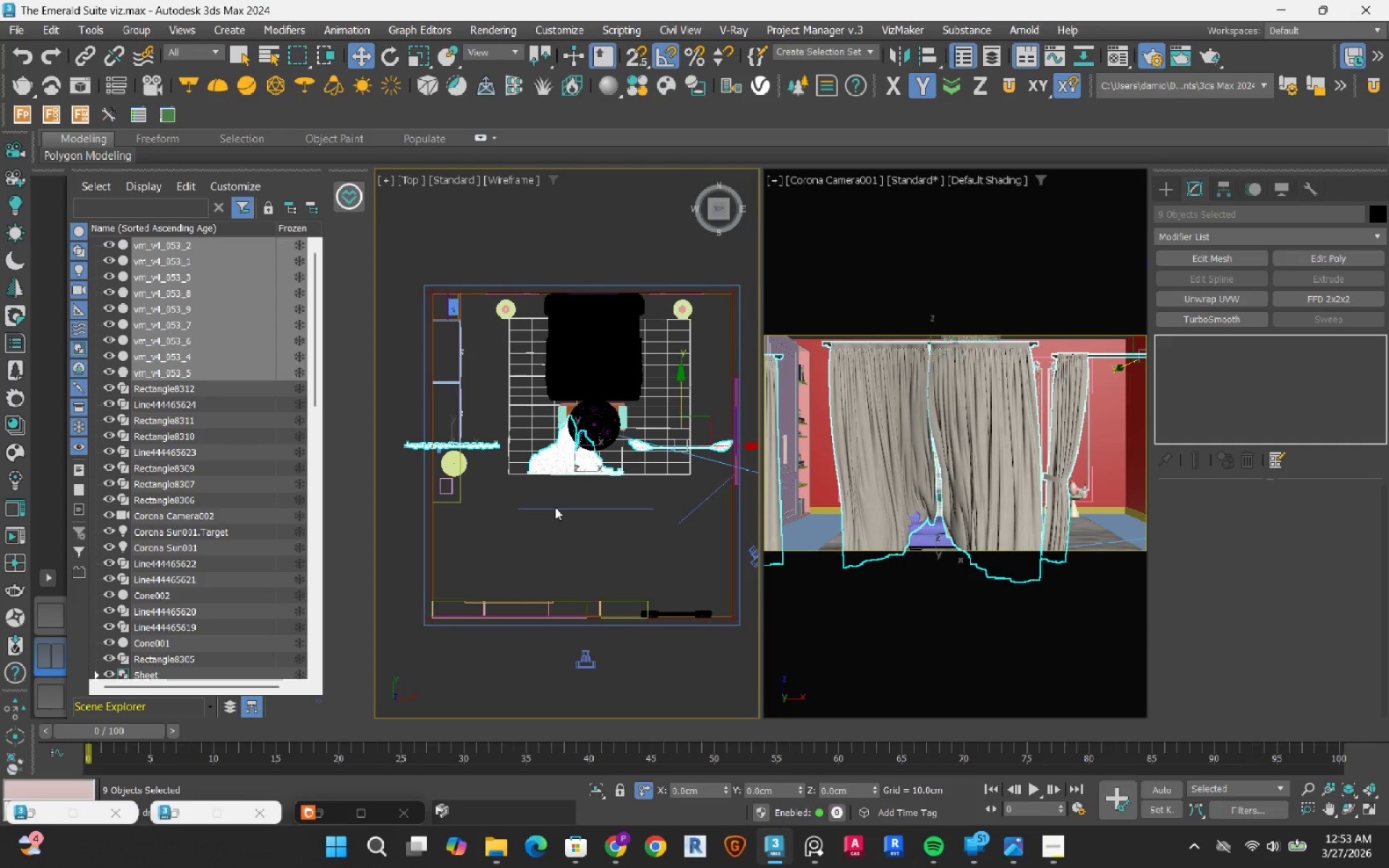 
scroll: coordinate [513, 527], scroll_direction: down, amount: 5.0
 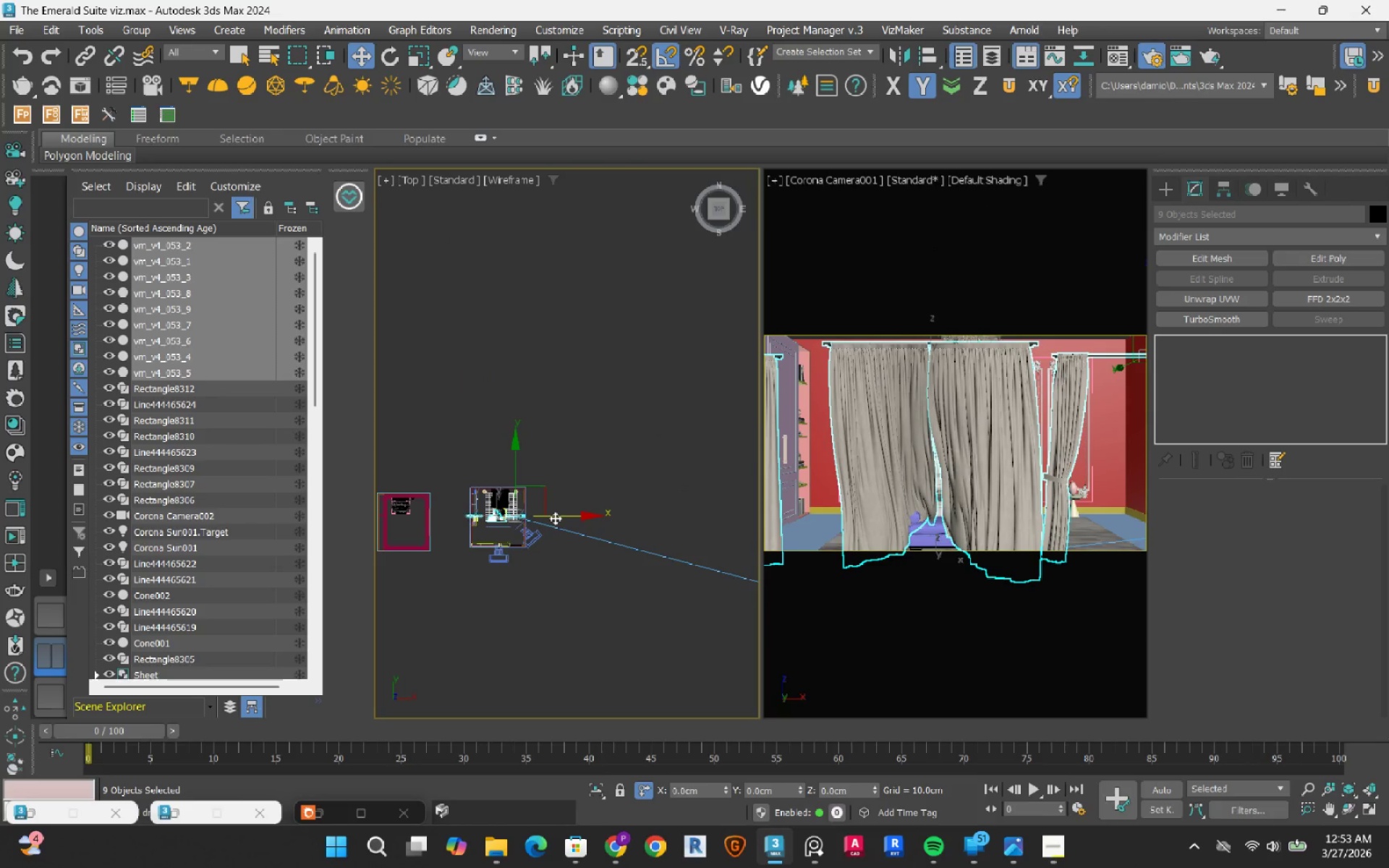 
left_click_drag(start_coordinate=[555, 518], to_coordinate=[682, 517])
 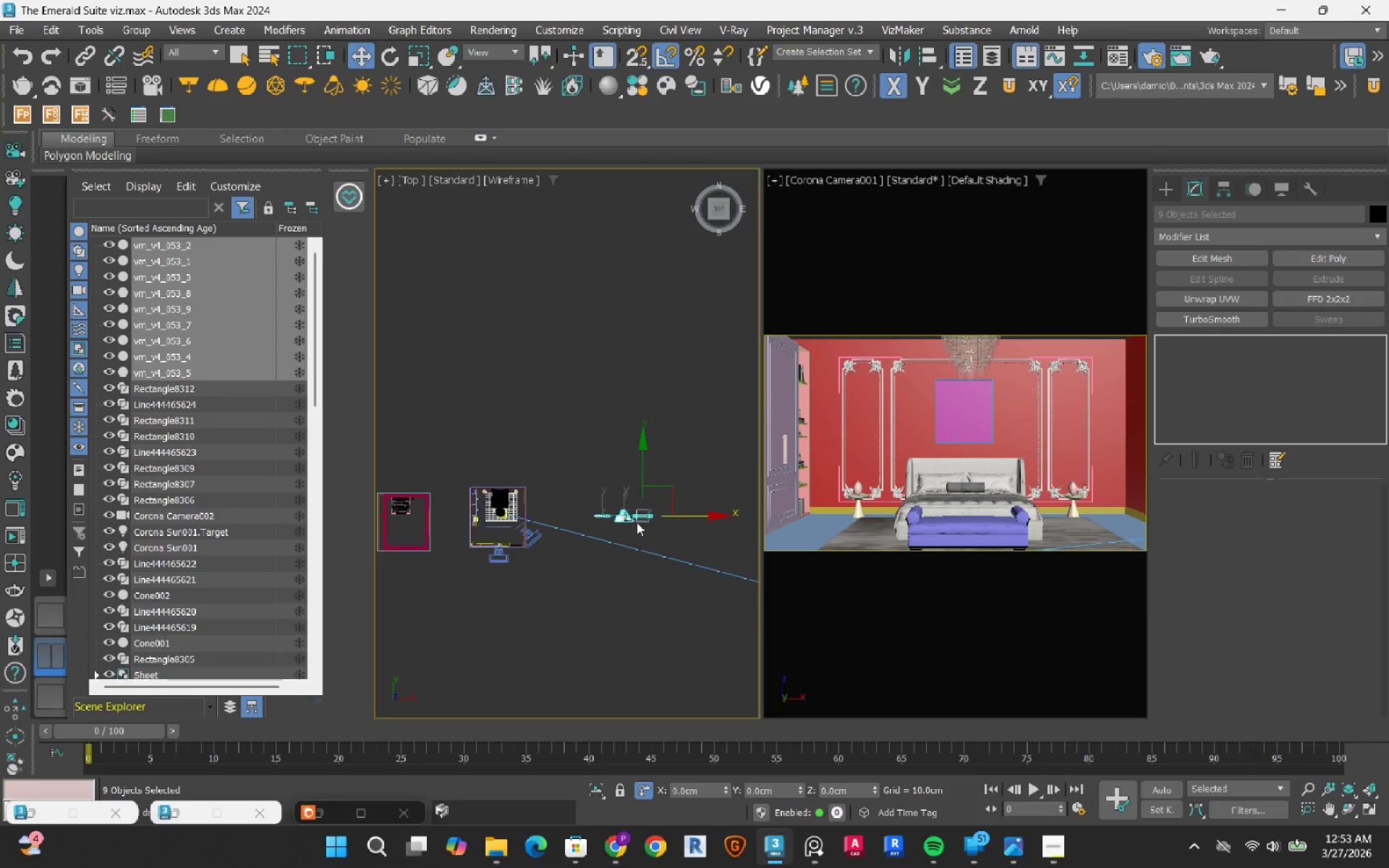 
scroll: coordinate [616, 525], scroll_direction: up, amount: 7.0
 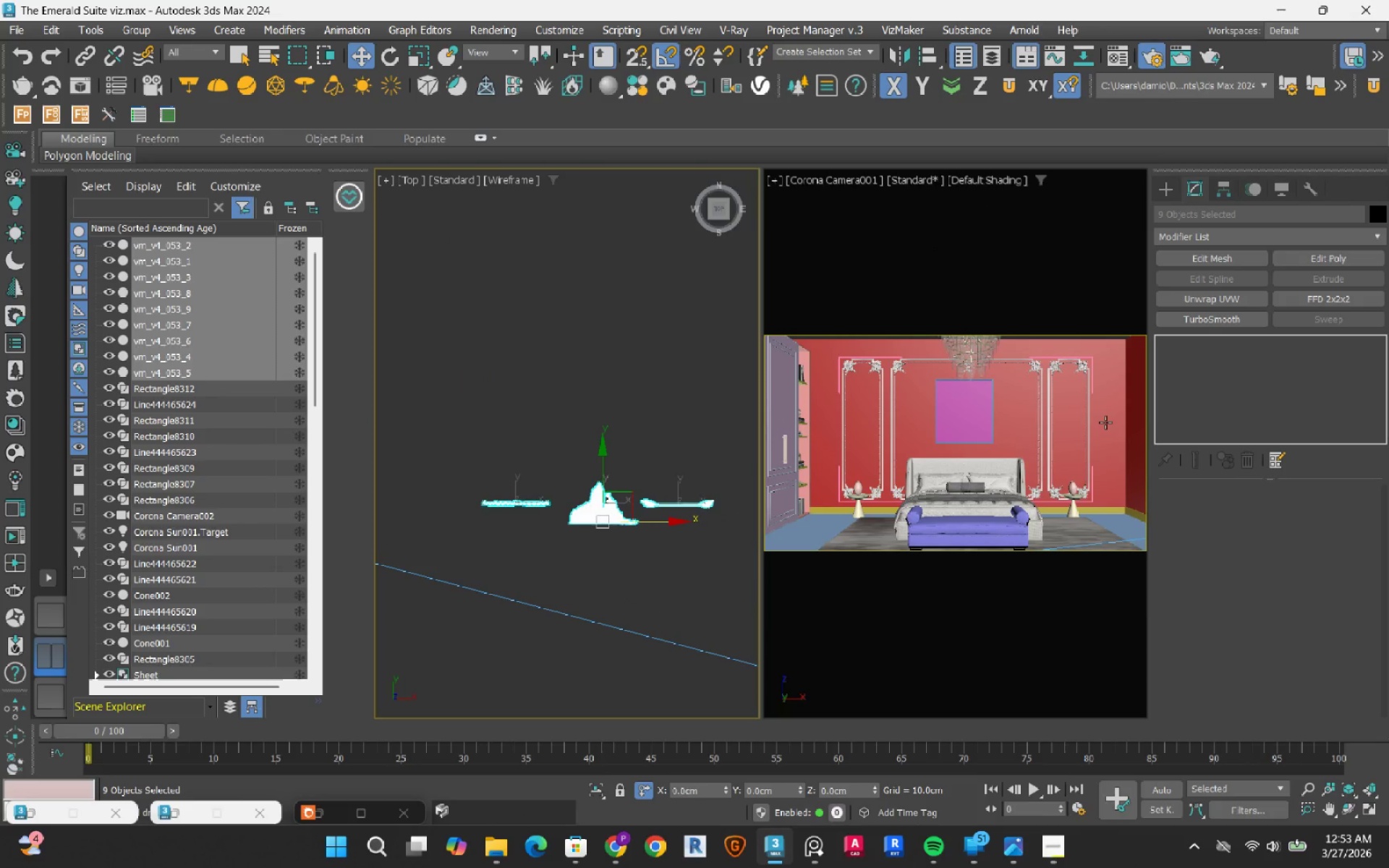 
hold_key(key=ControlLeft, duration=1.52)
left_click([1105, 422])
 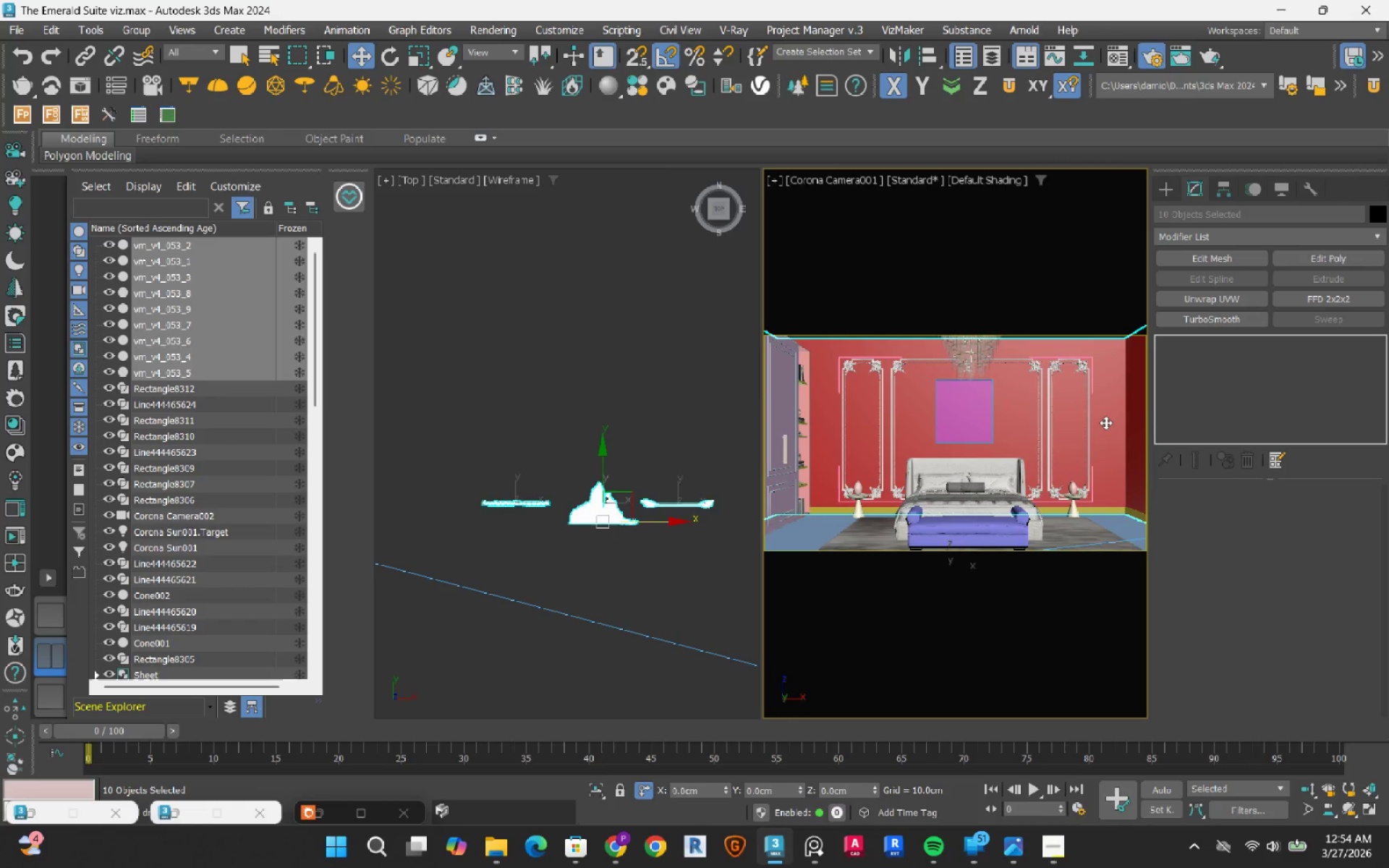 
hold_key(key=ControlLeft, duration=0.35)
 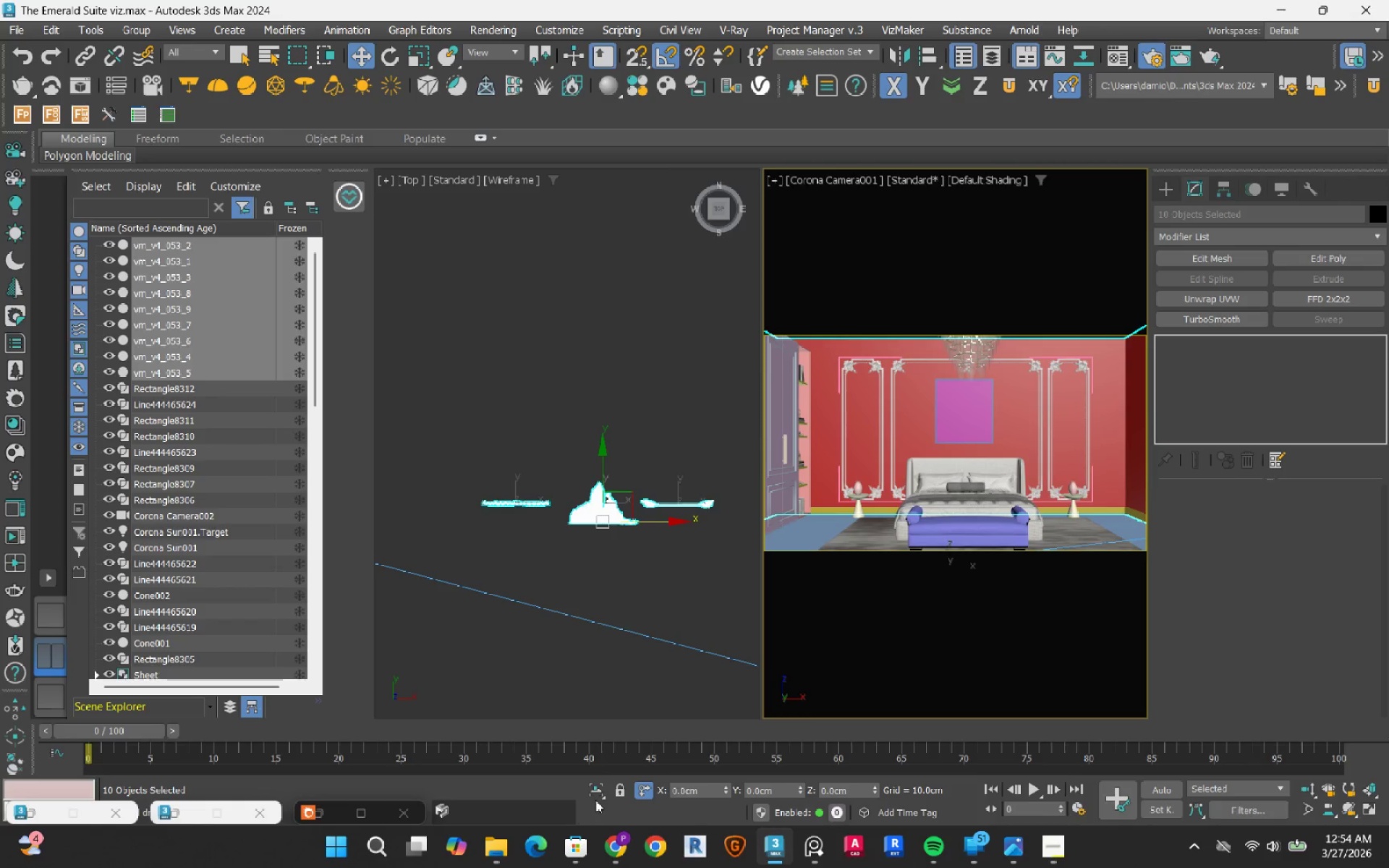 
left_click([596, 789])
 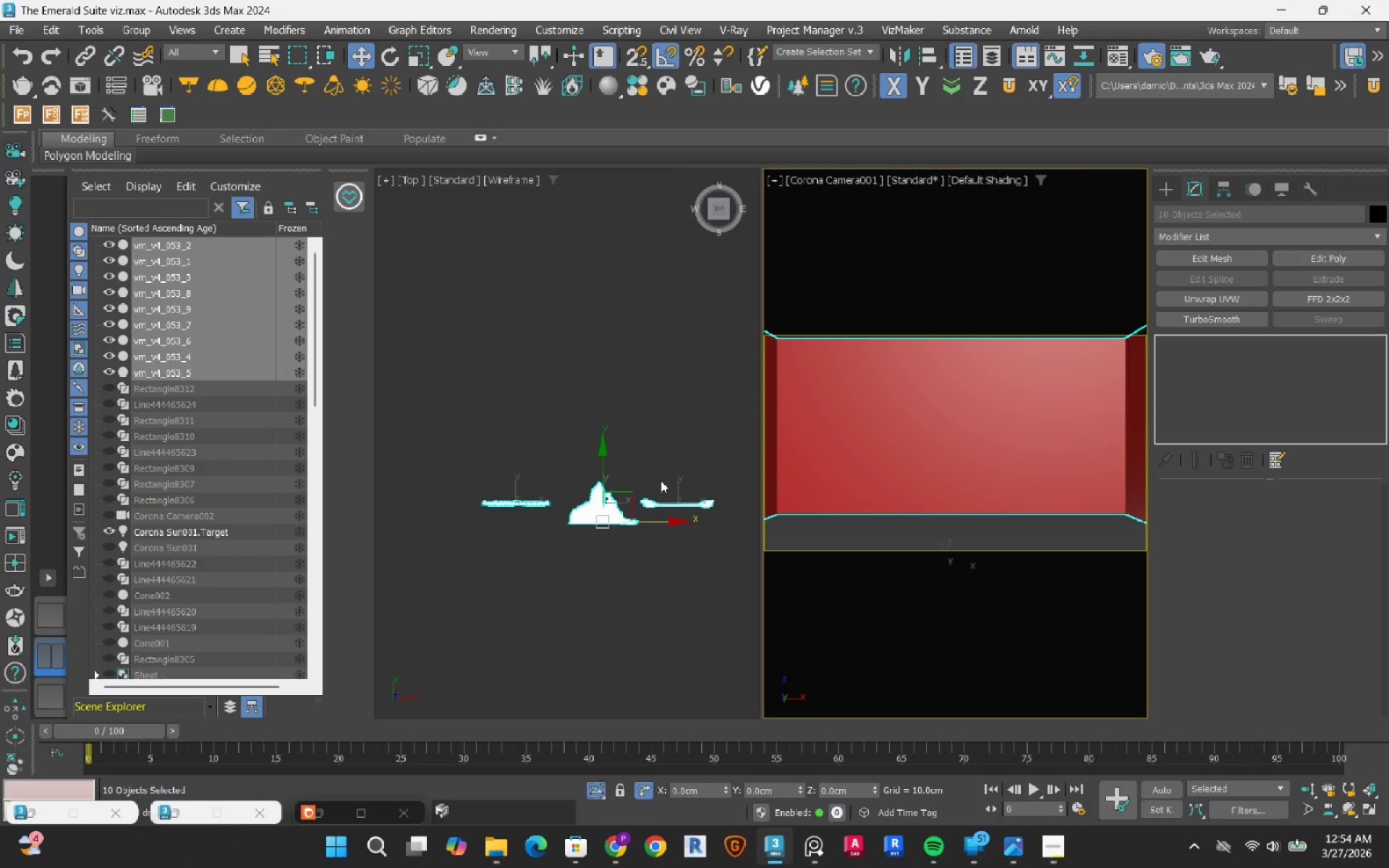 
wait(22.25)
 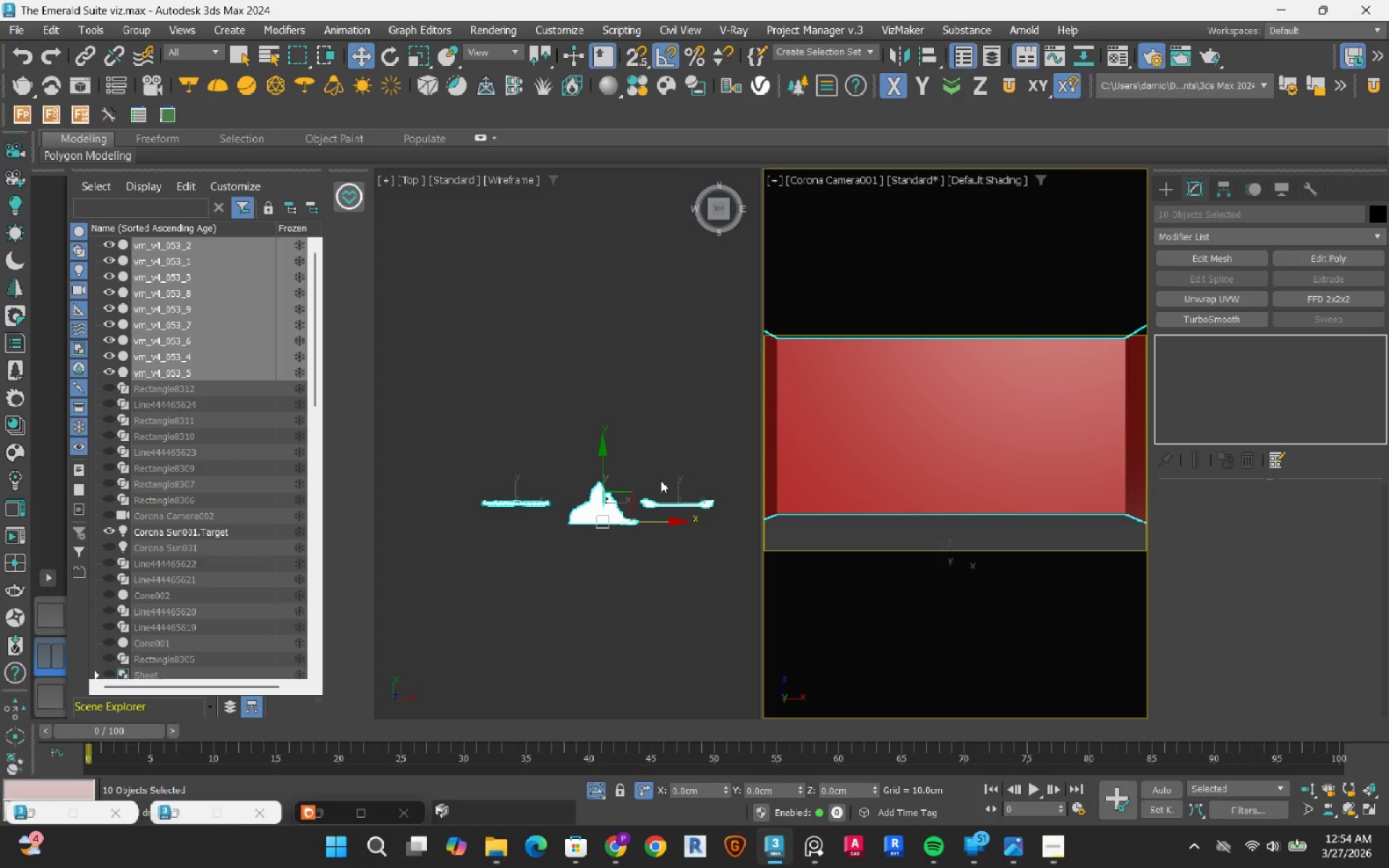 
left_click([54, 624])
 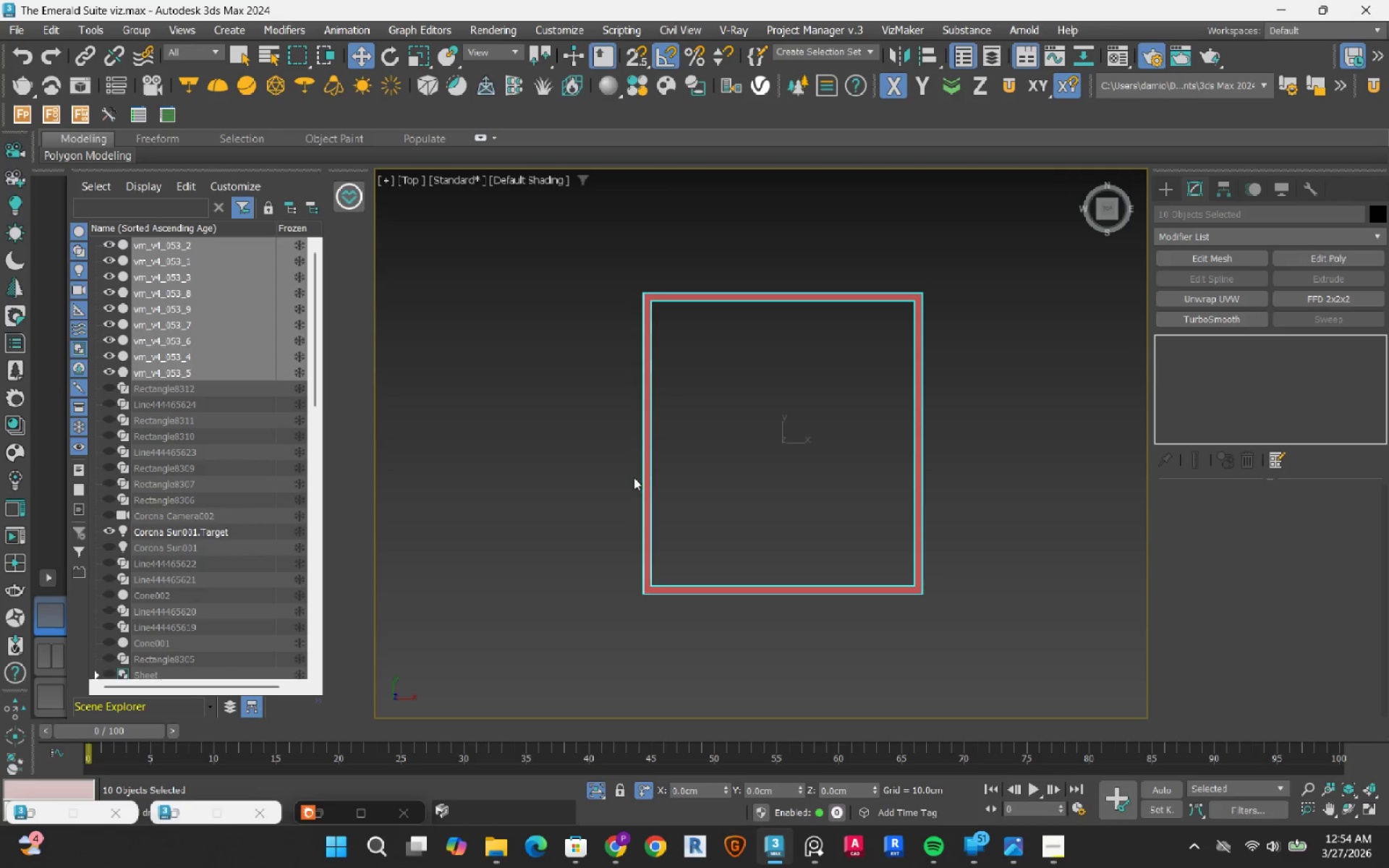 
hold_key(key=AltLeft, duration=0.69)
 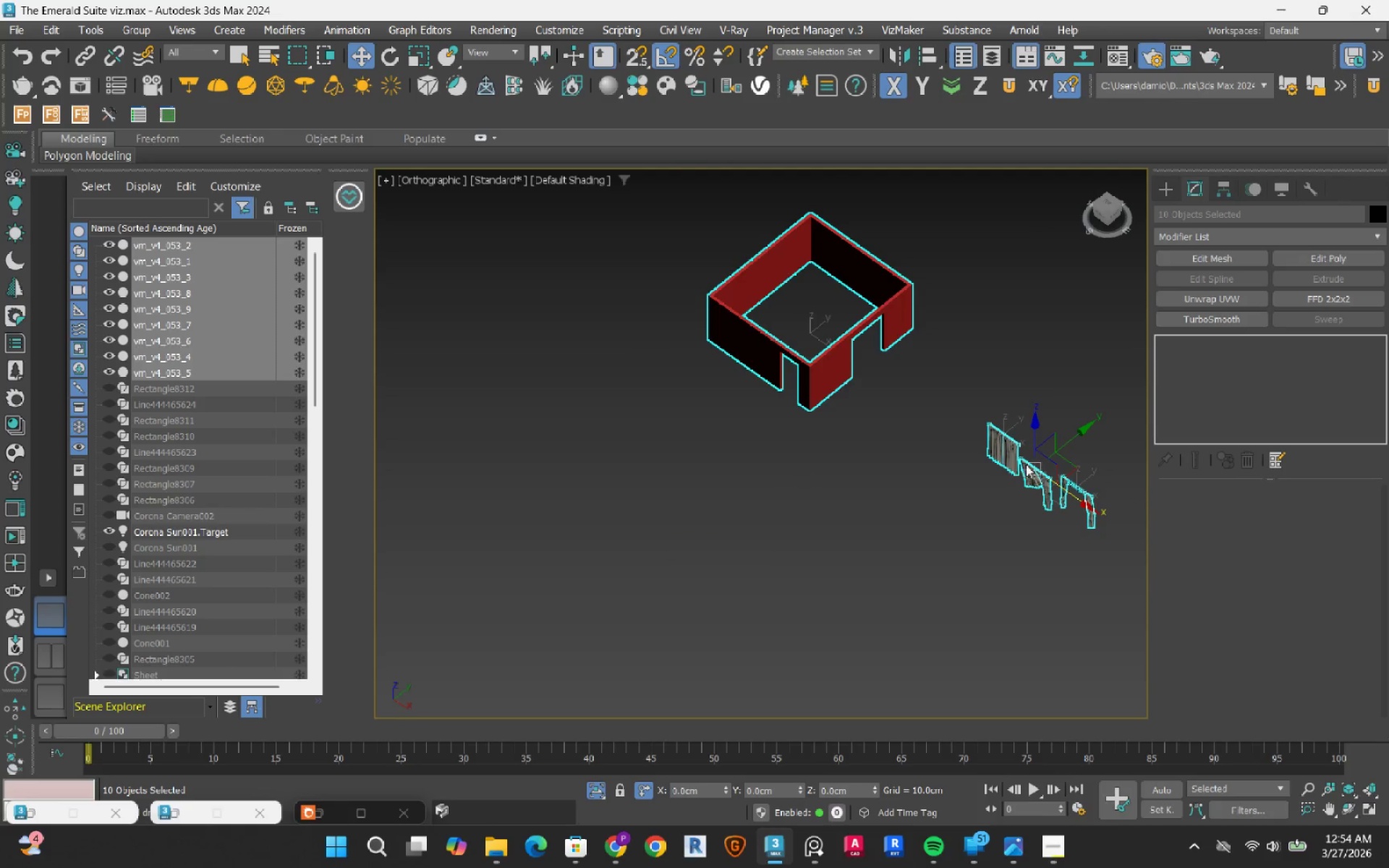 
scroll: coordinate [680, 474], scroll_direction: down, amount: 2.0
 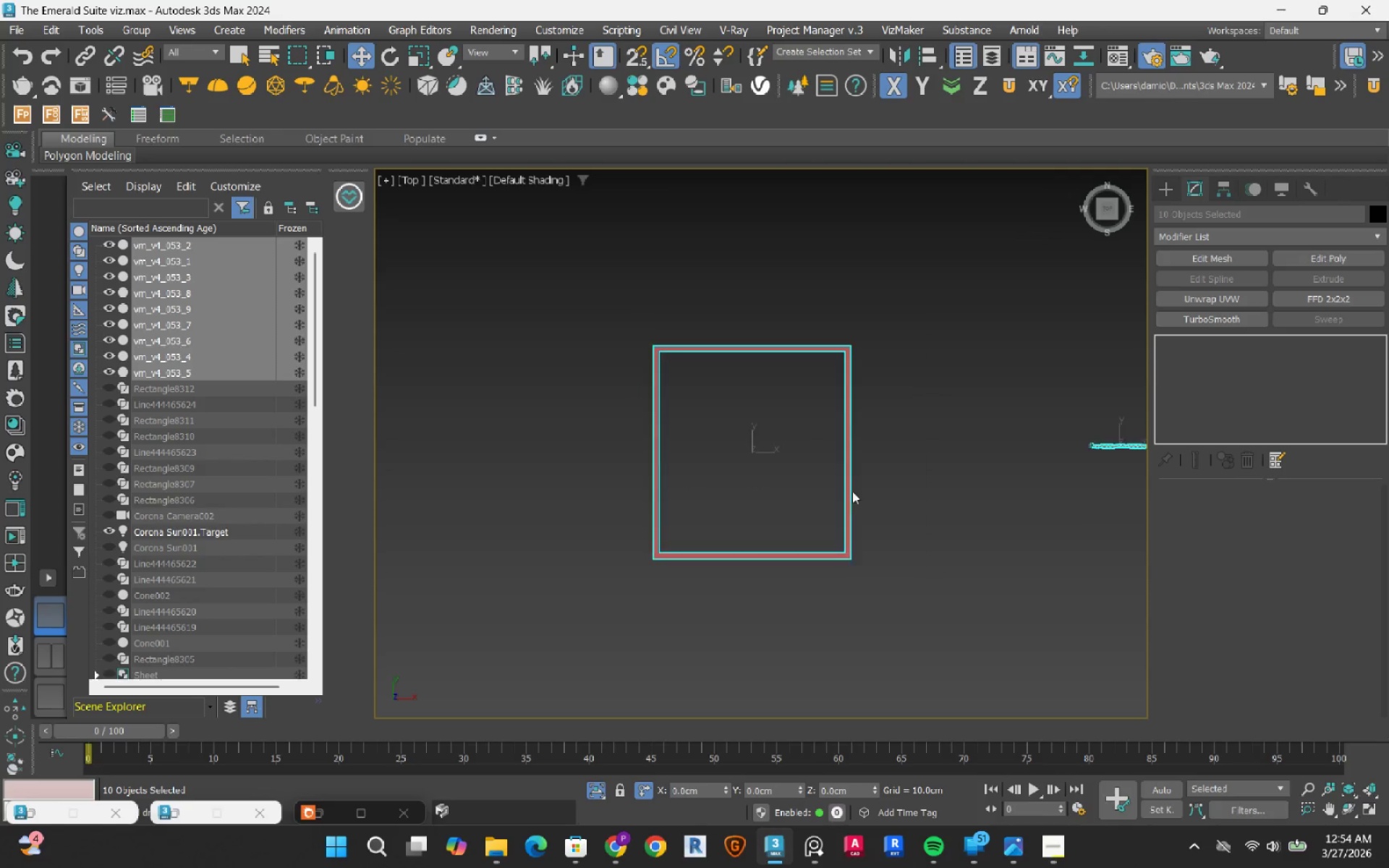 
hold_key(key=AltLeft, duration=1.53)
 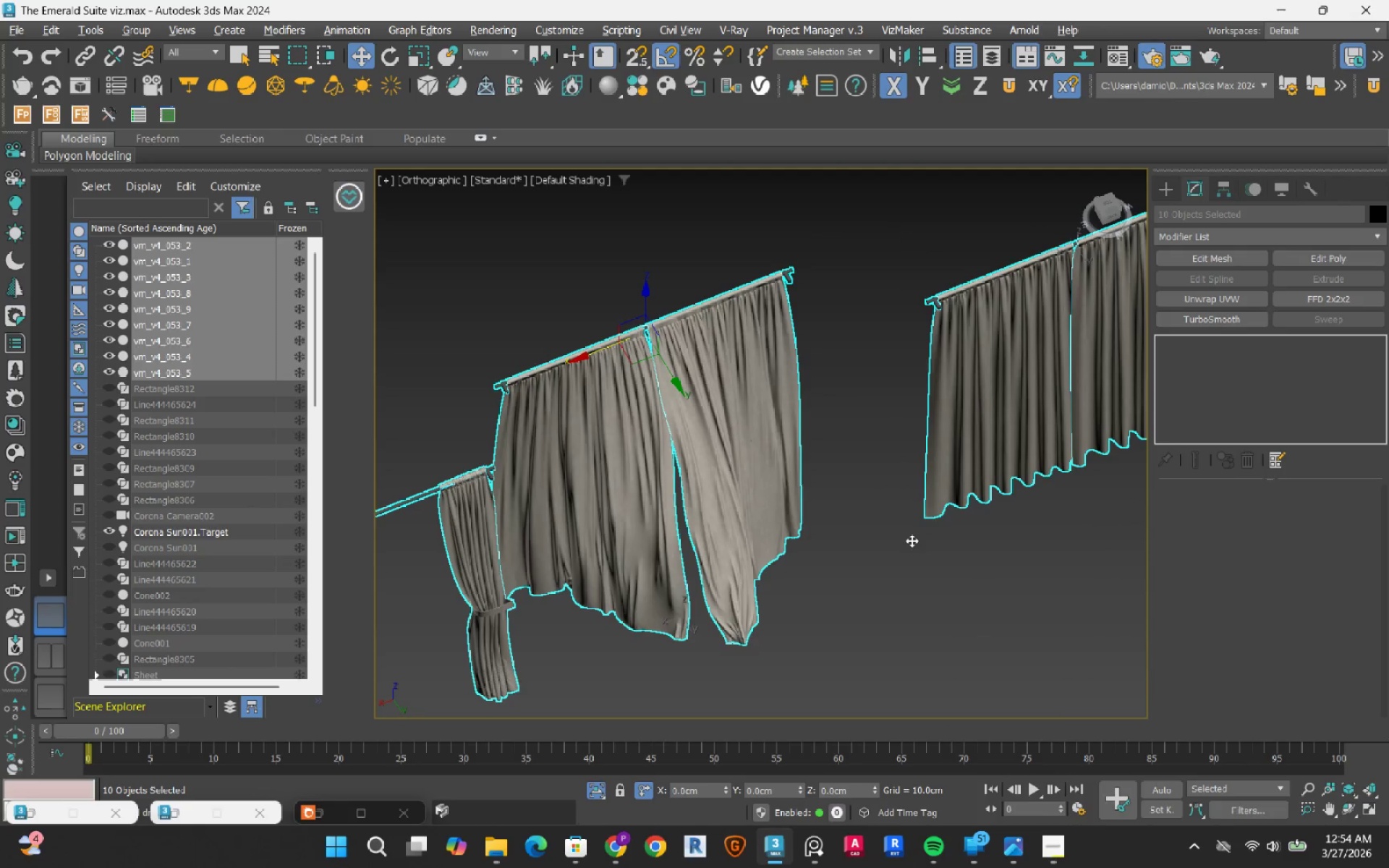 
scroll: coordinate [1041, 500], scroll_direction: up, amount: 6.0
 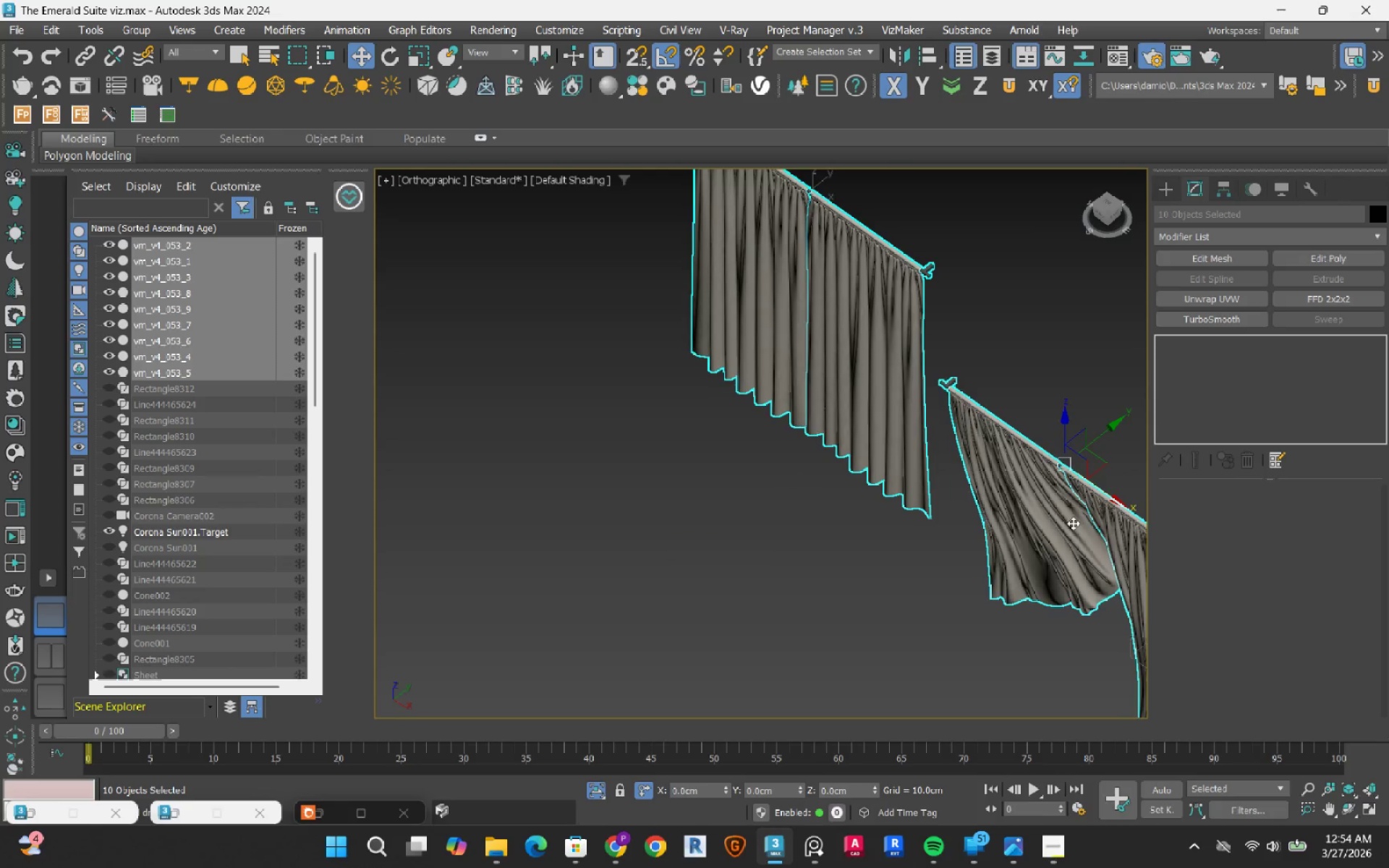 
key(Alt+AltLeft)
 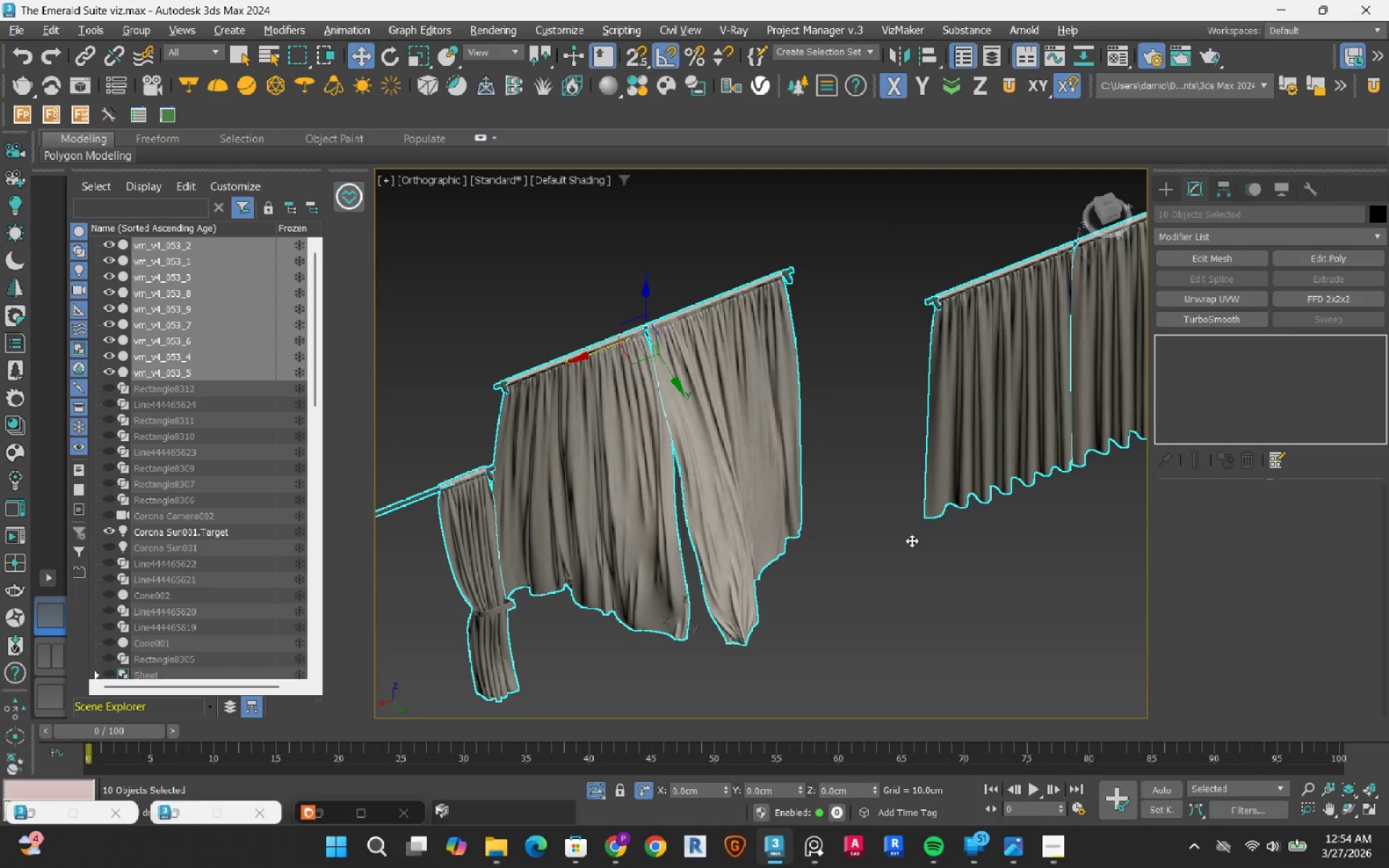 
key(Alt+AltLeft)
 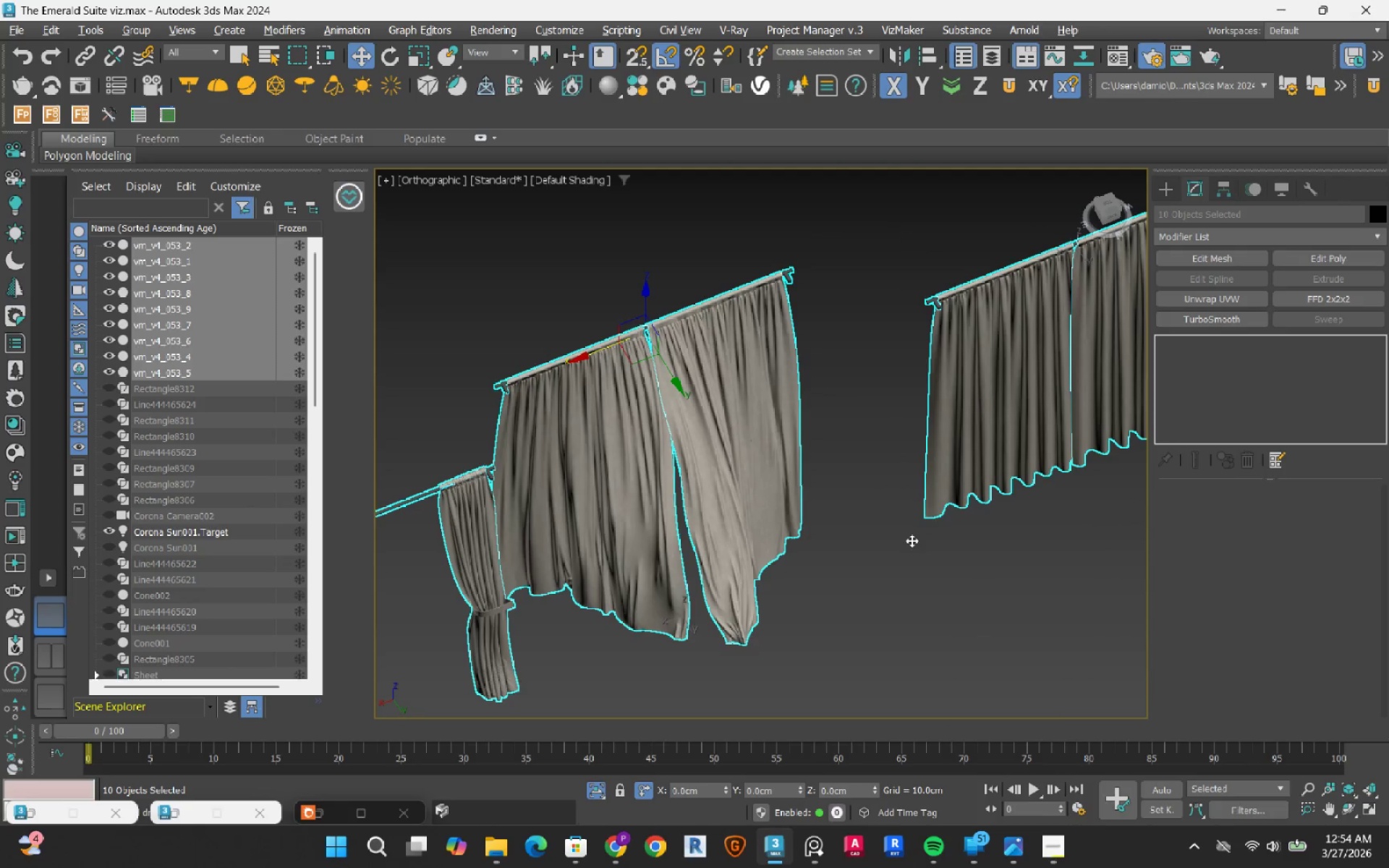 
key(Alt+AltLeft)
 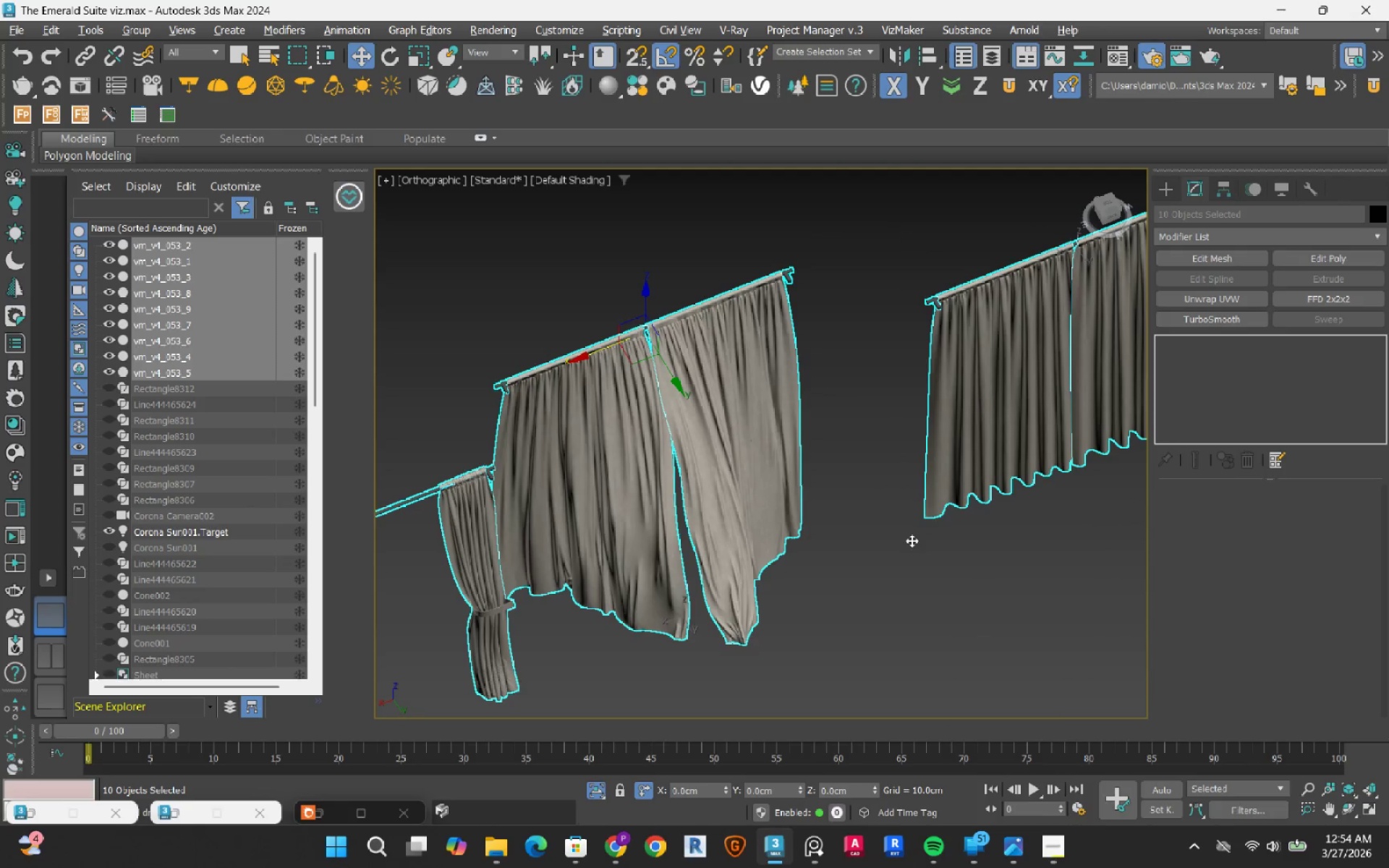 
key(Alt+AltLeft)
 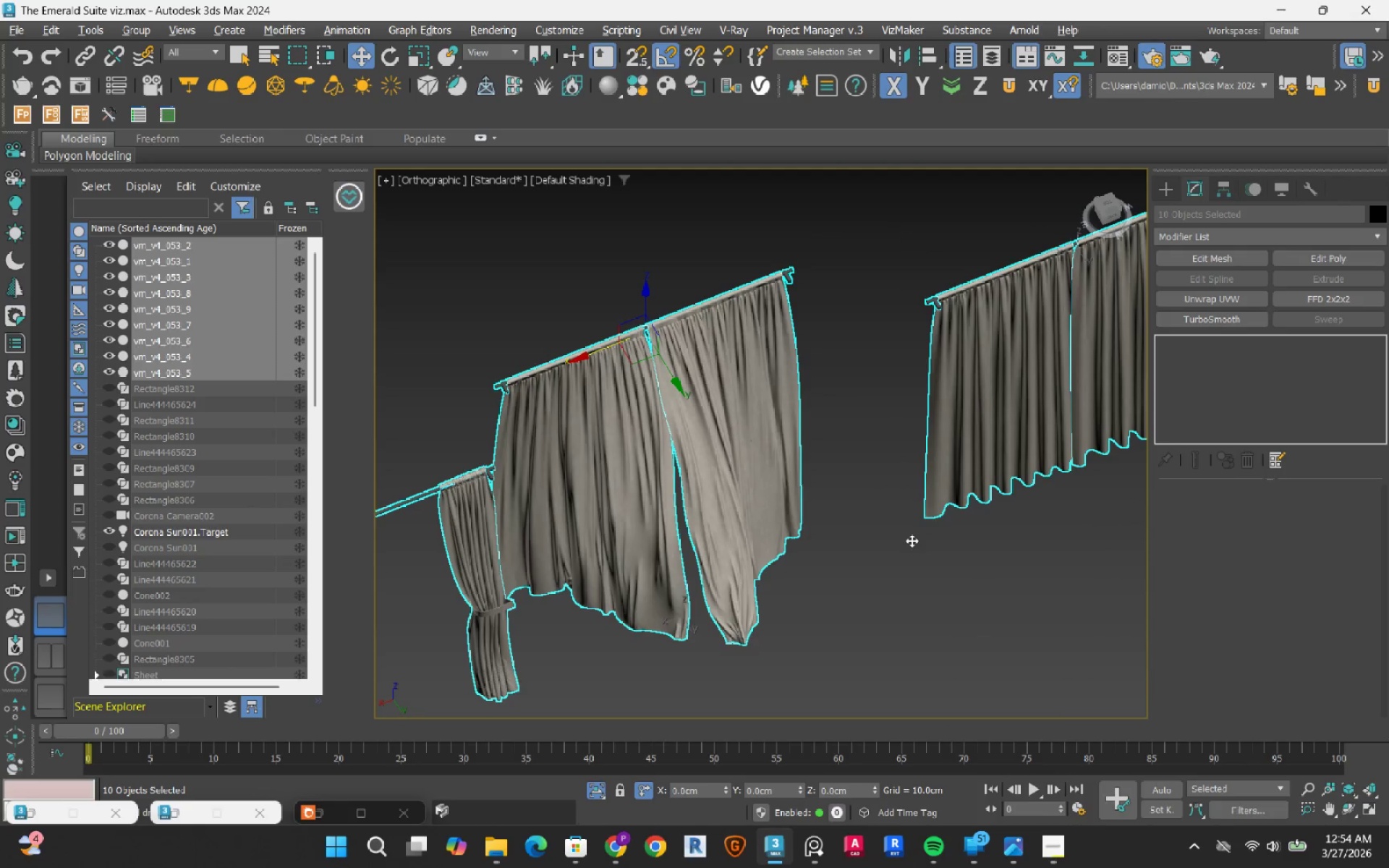 
key(Alt+AltLeft)
 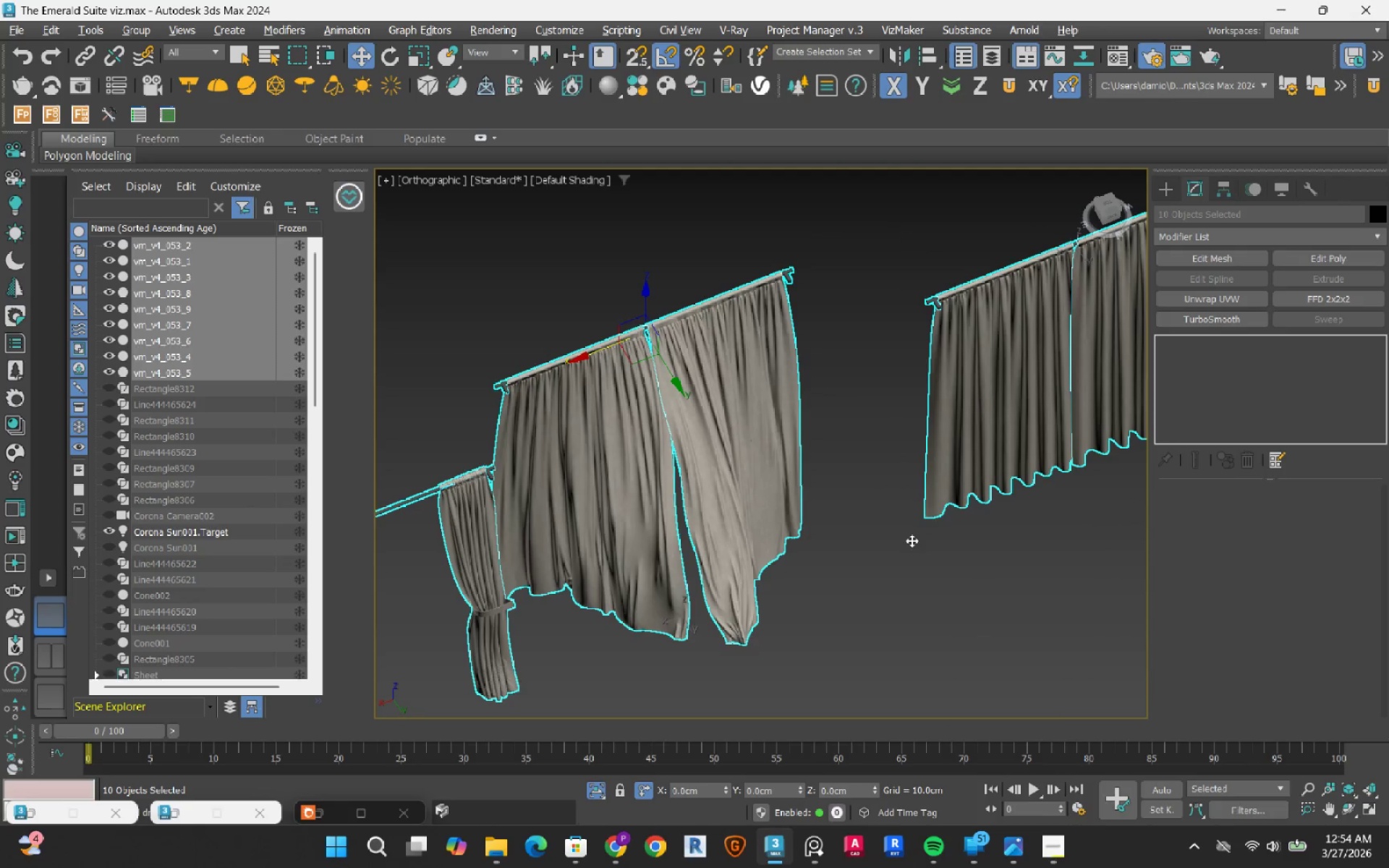 
key(Alt+AltLeft)
 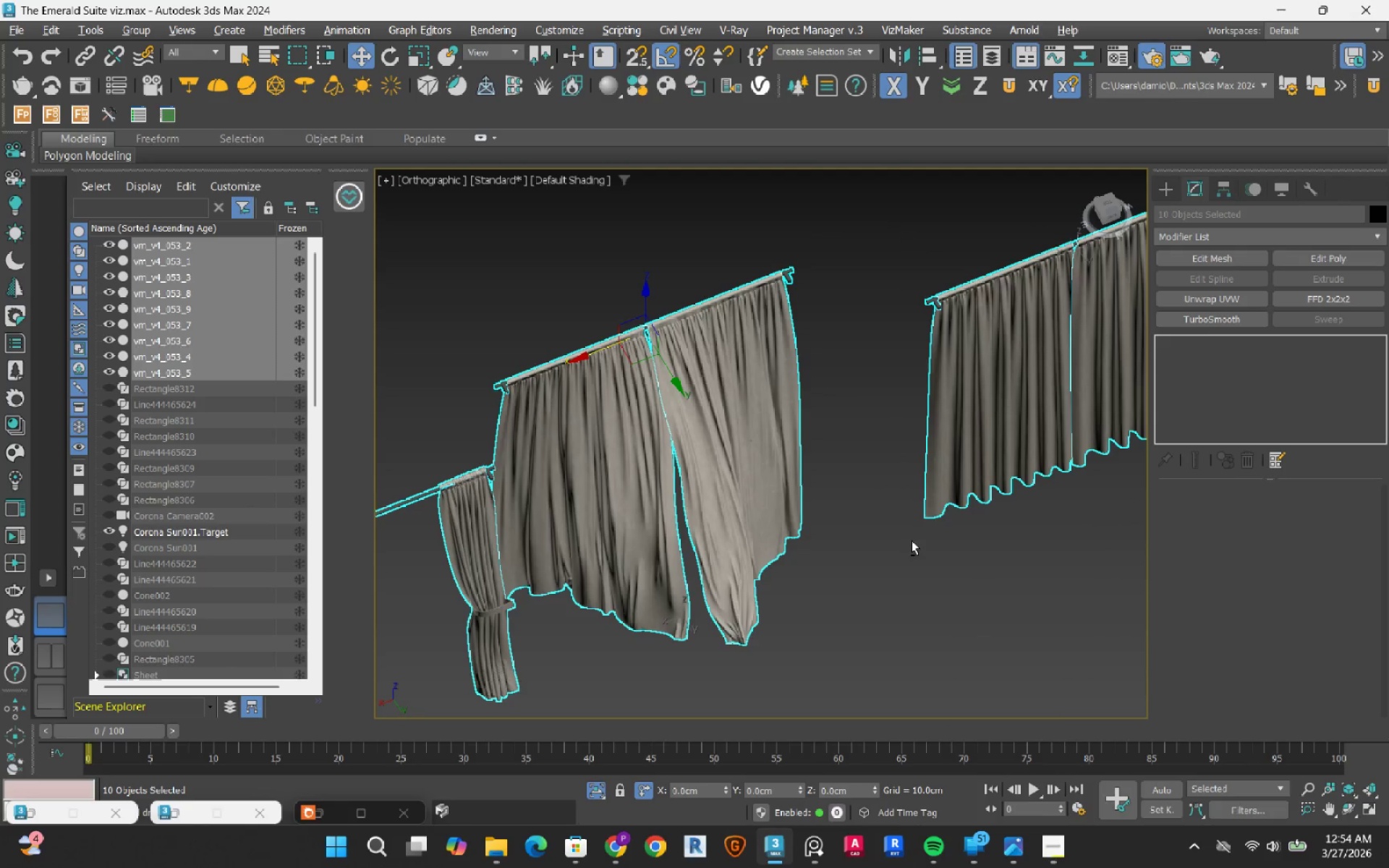 
key(Alt+AltLeft)
 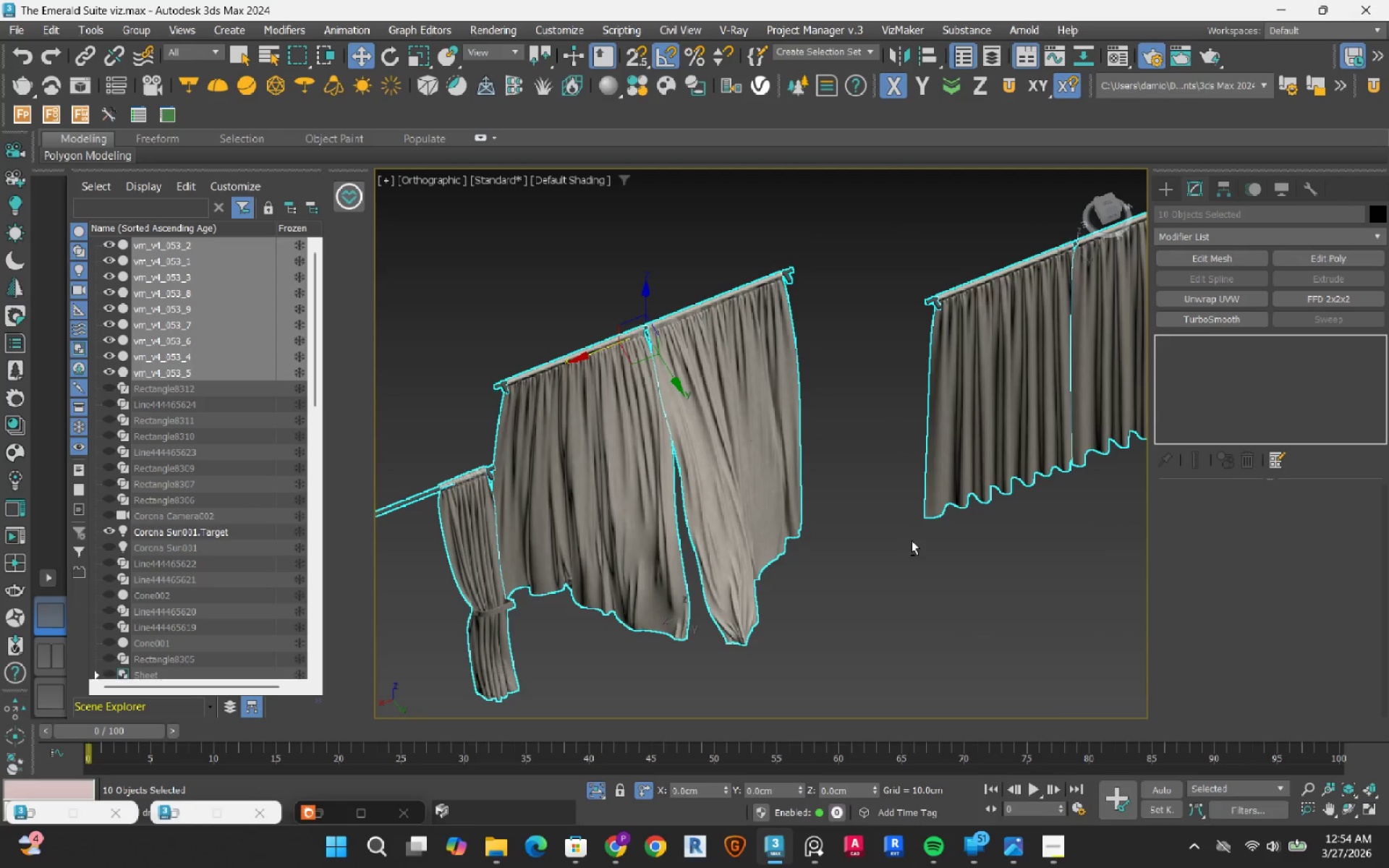 
scroll: coordinate [912, 544], scroll_direction: down, amount: 2.0
 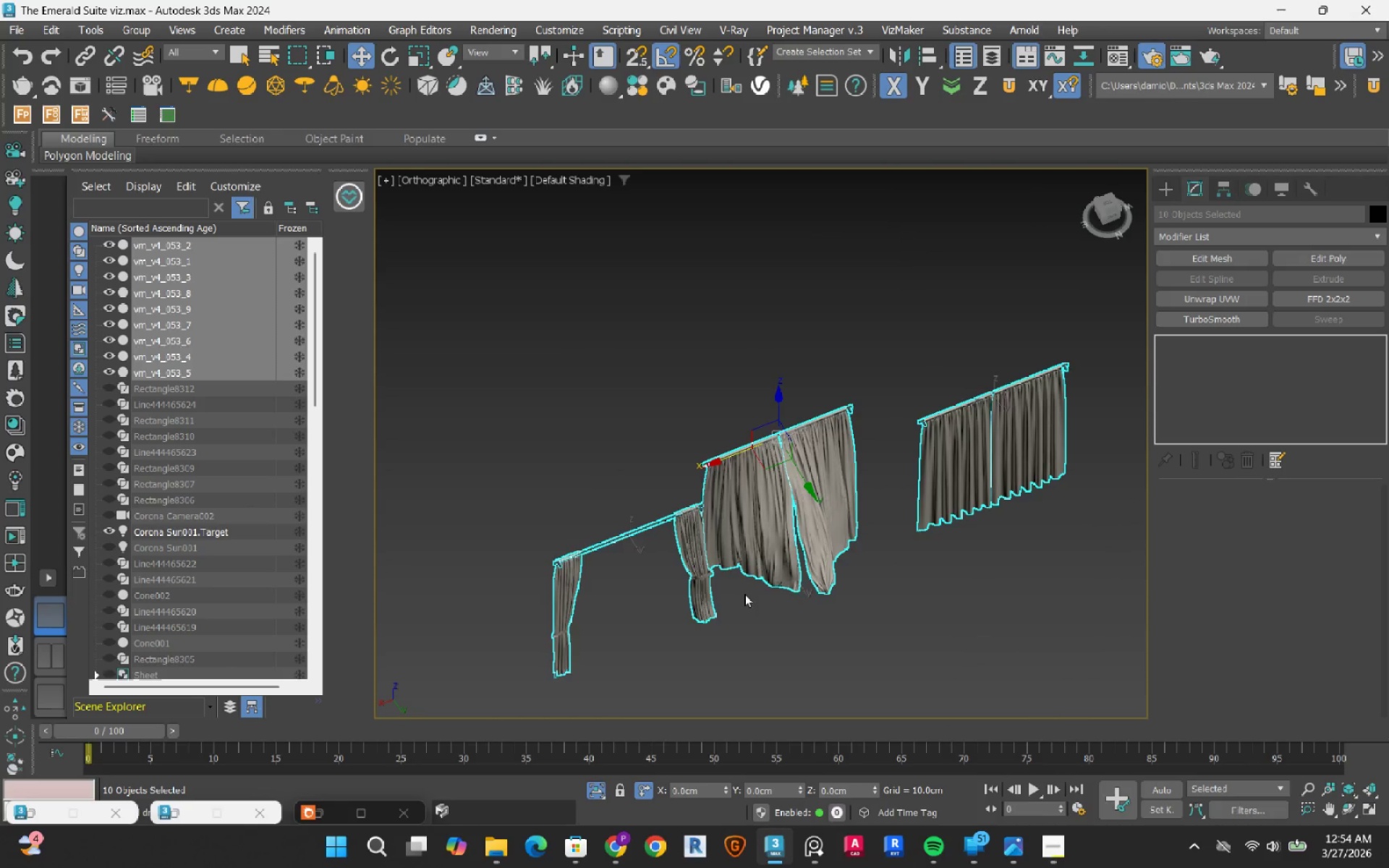 
scroll: coordinate [742, 594], scroll_direction: up, amount: 2.0
 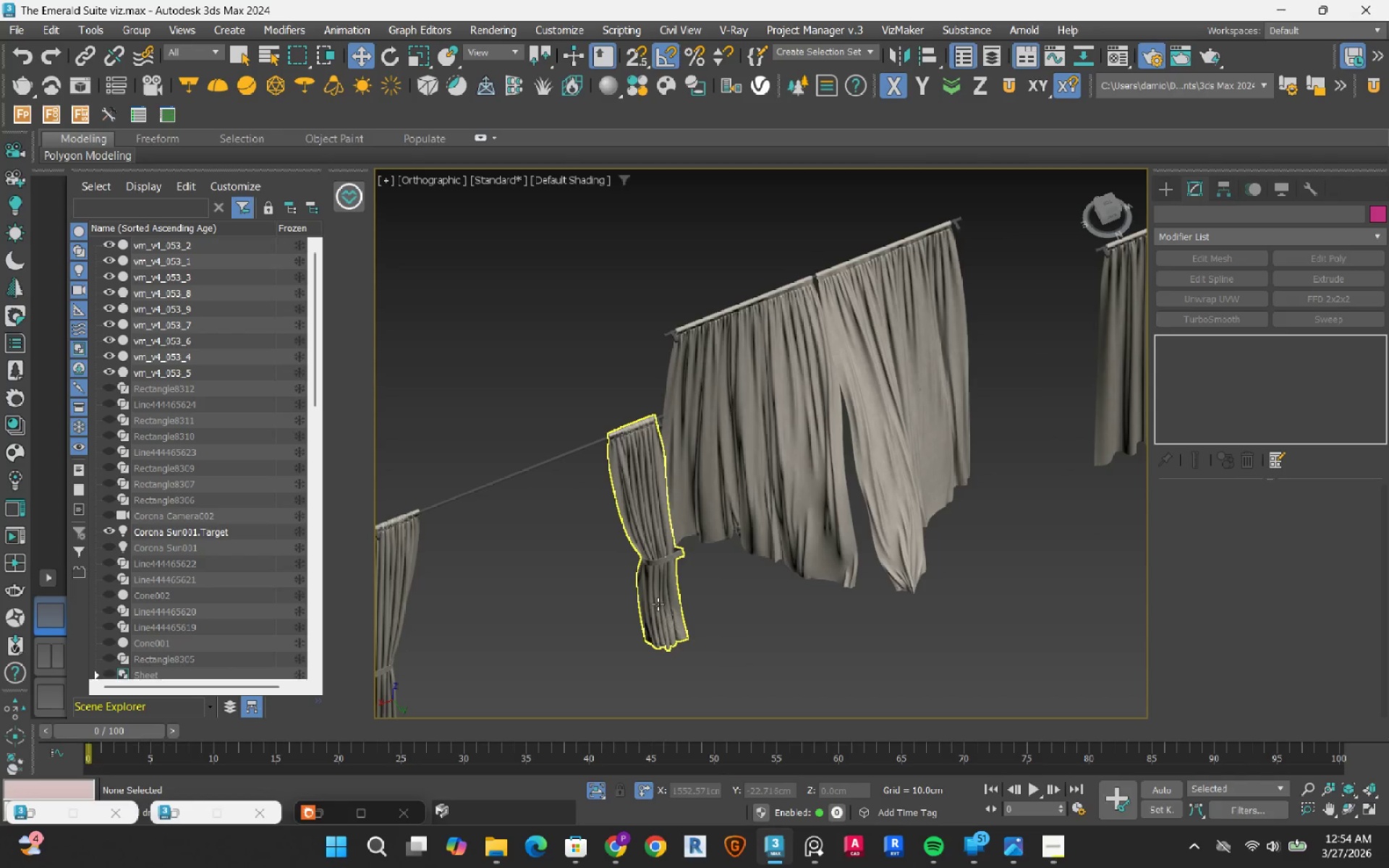 
left_click([661, 600])
 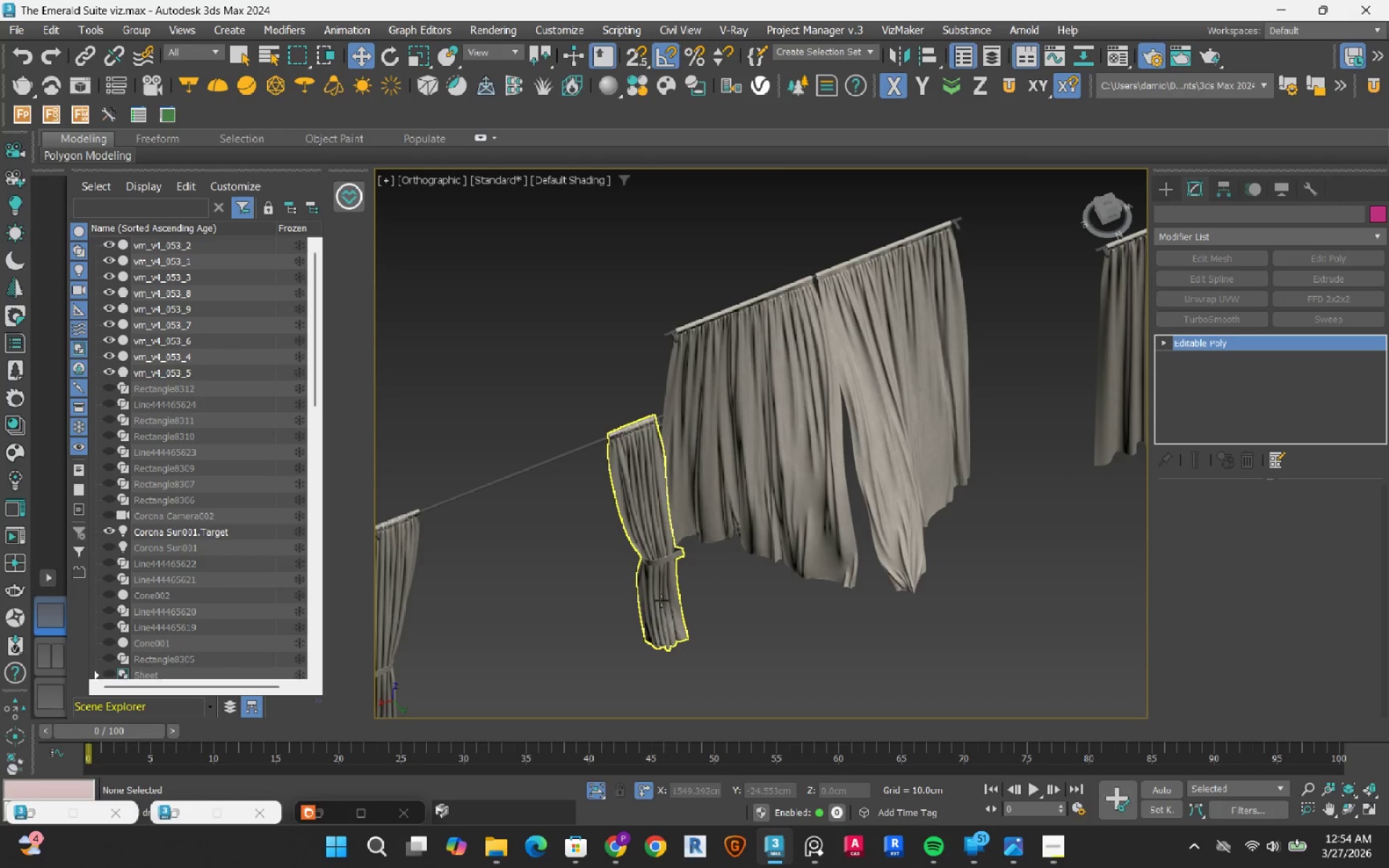 
hold_key(key=ControlLeft, duration=0.52)
 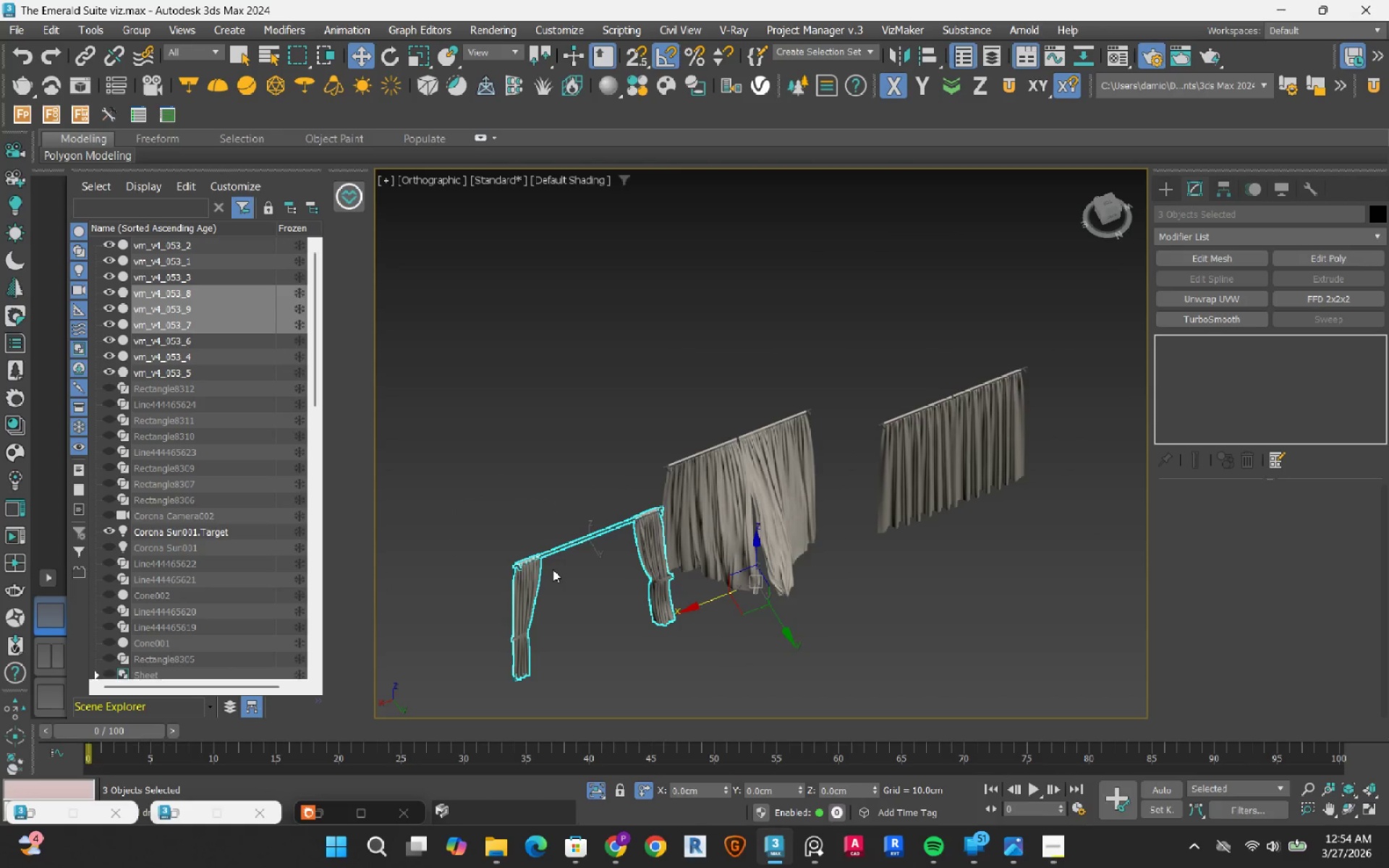 
scroll: coordinate [661, 600], scroll_direction: down, amount: 2.0
 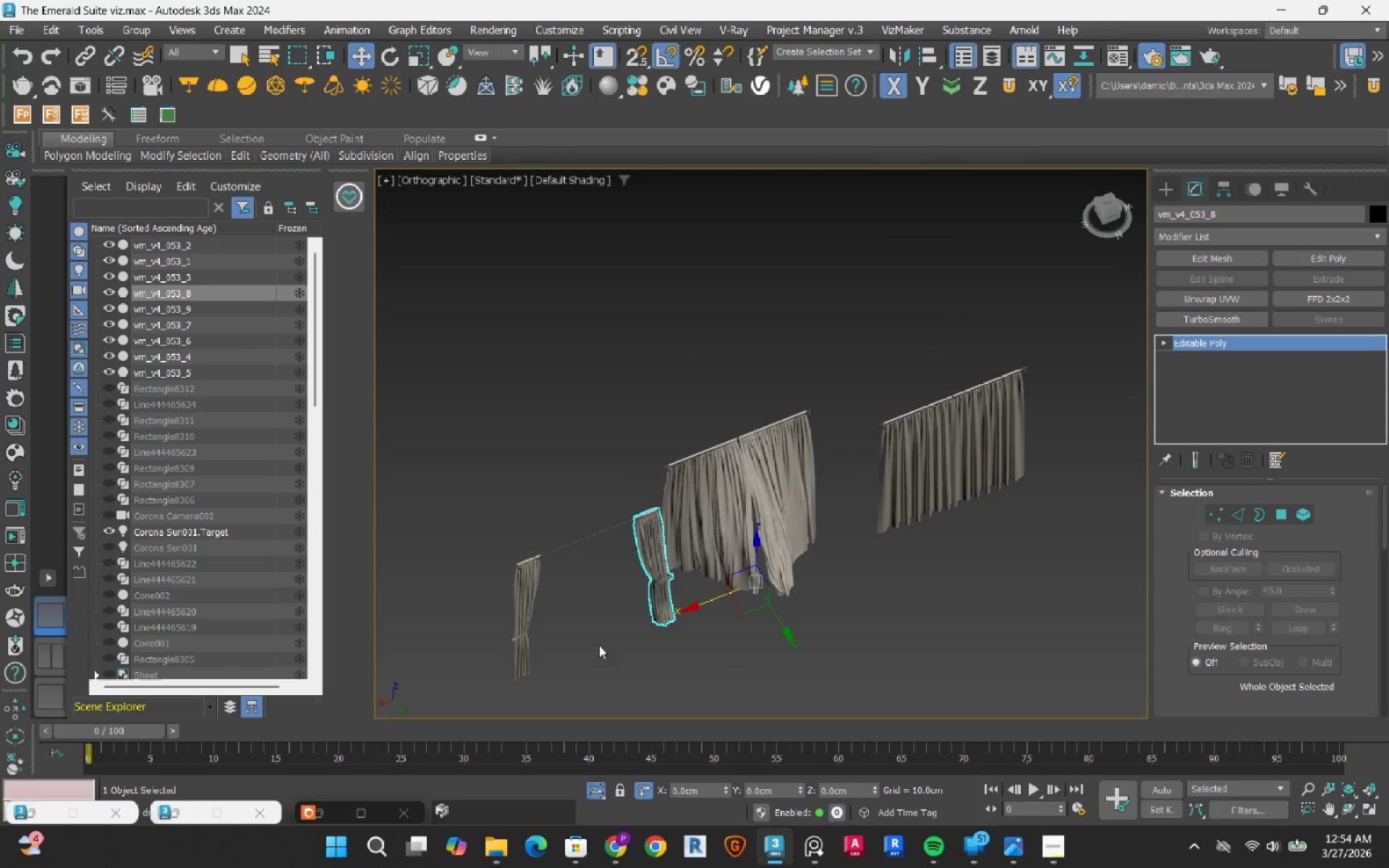 
left_click_drag(start_coordinate=[564, 658], to_coordinate=[456, 499])
 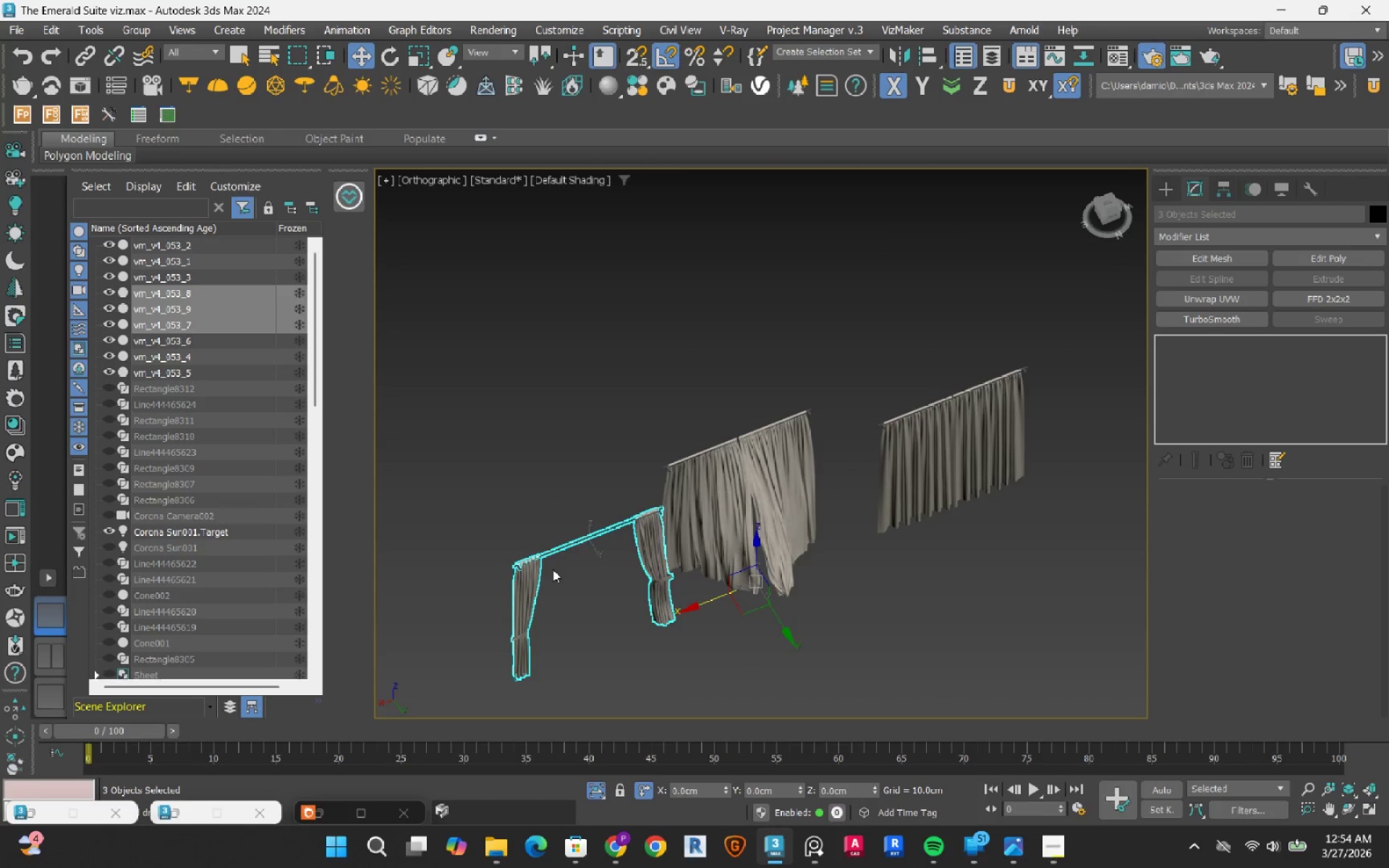 
key(Delete)
 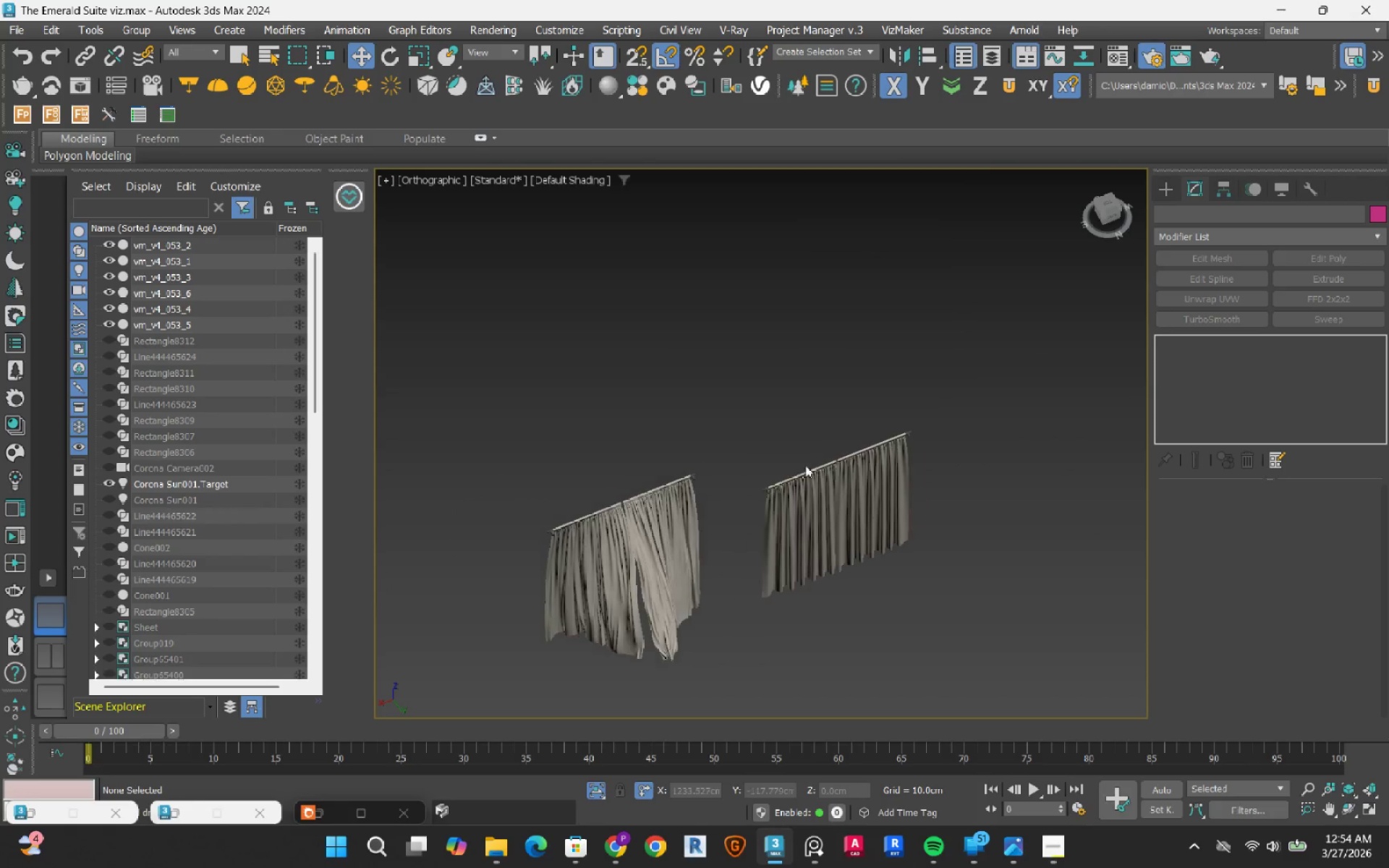 
left_click_drag(start_coordinate=[988, 354], to_coordinate=[687, 537])
 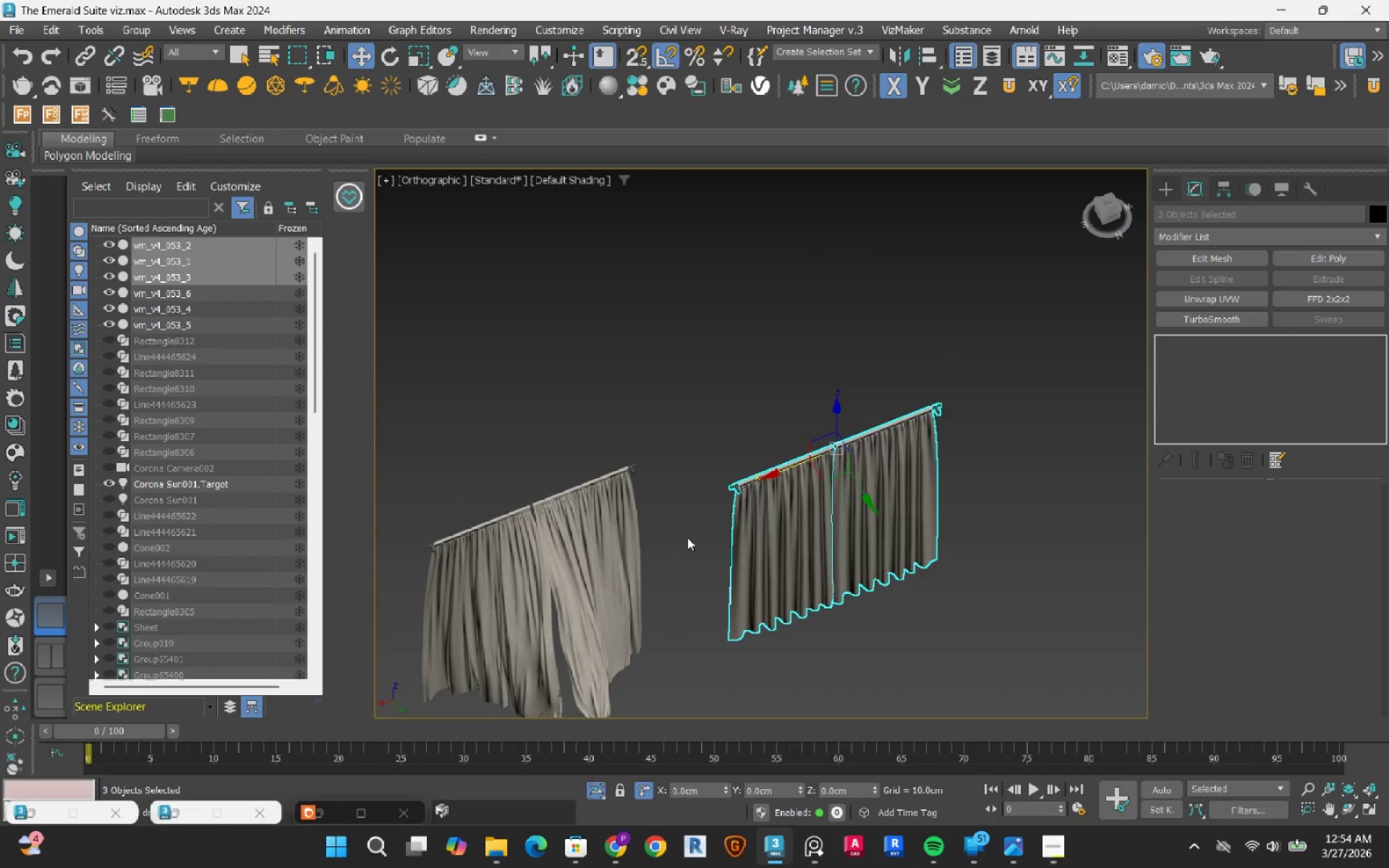 
scroll: coordinate [841, 495], scroll_direction: up, amount: 1.0
 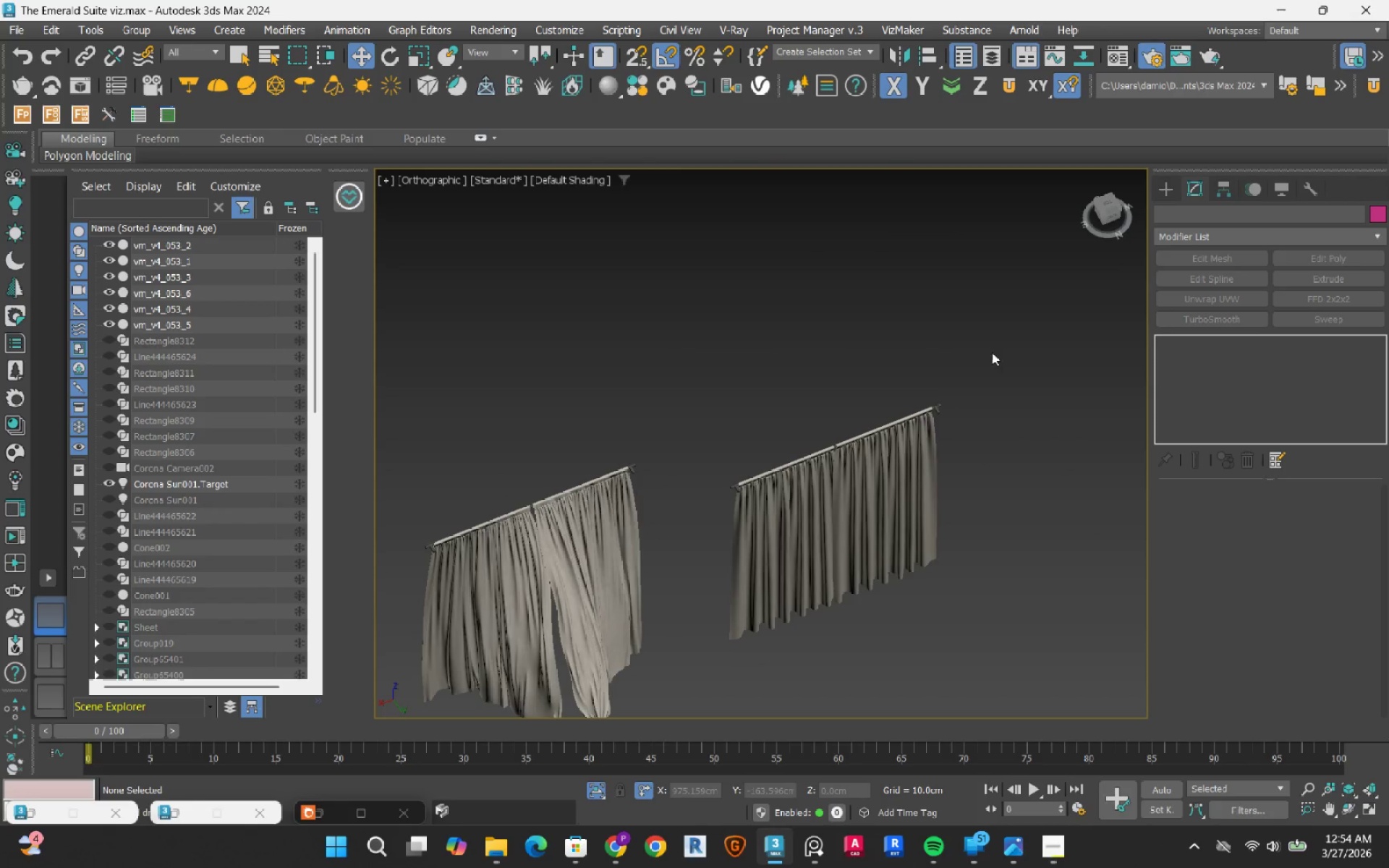 
key(Delete)
 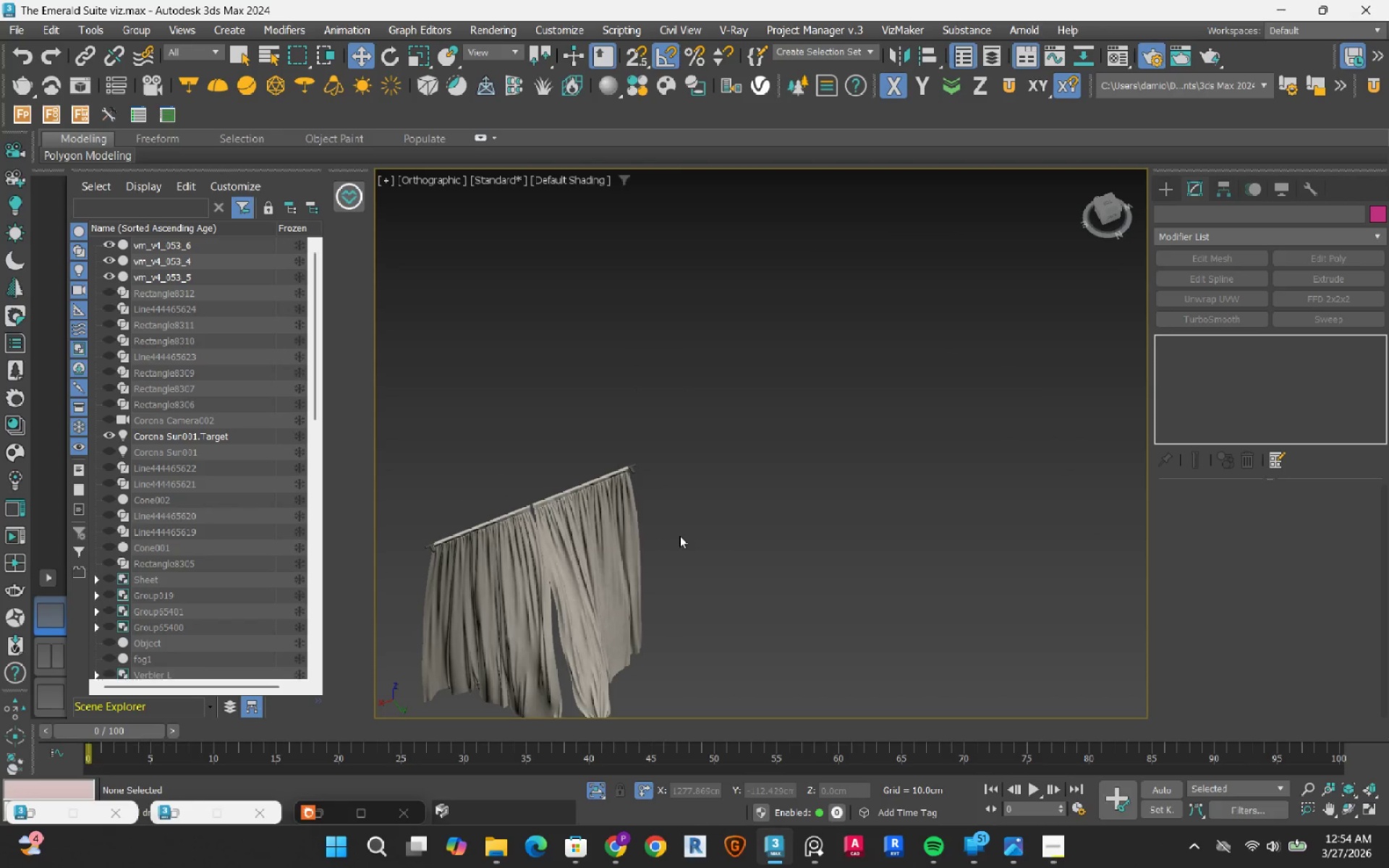 
scroll: coordinate [679, 535], scroll_direction: down, amount: 1.0
 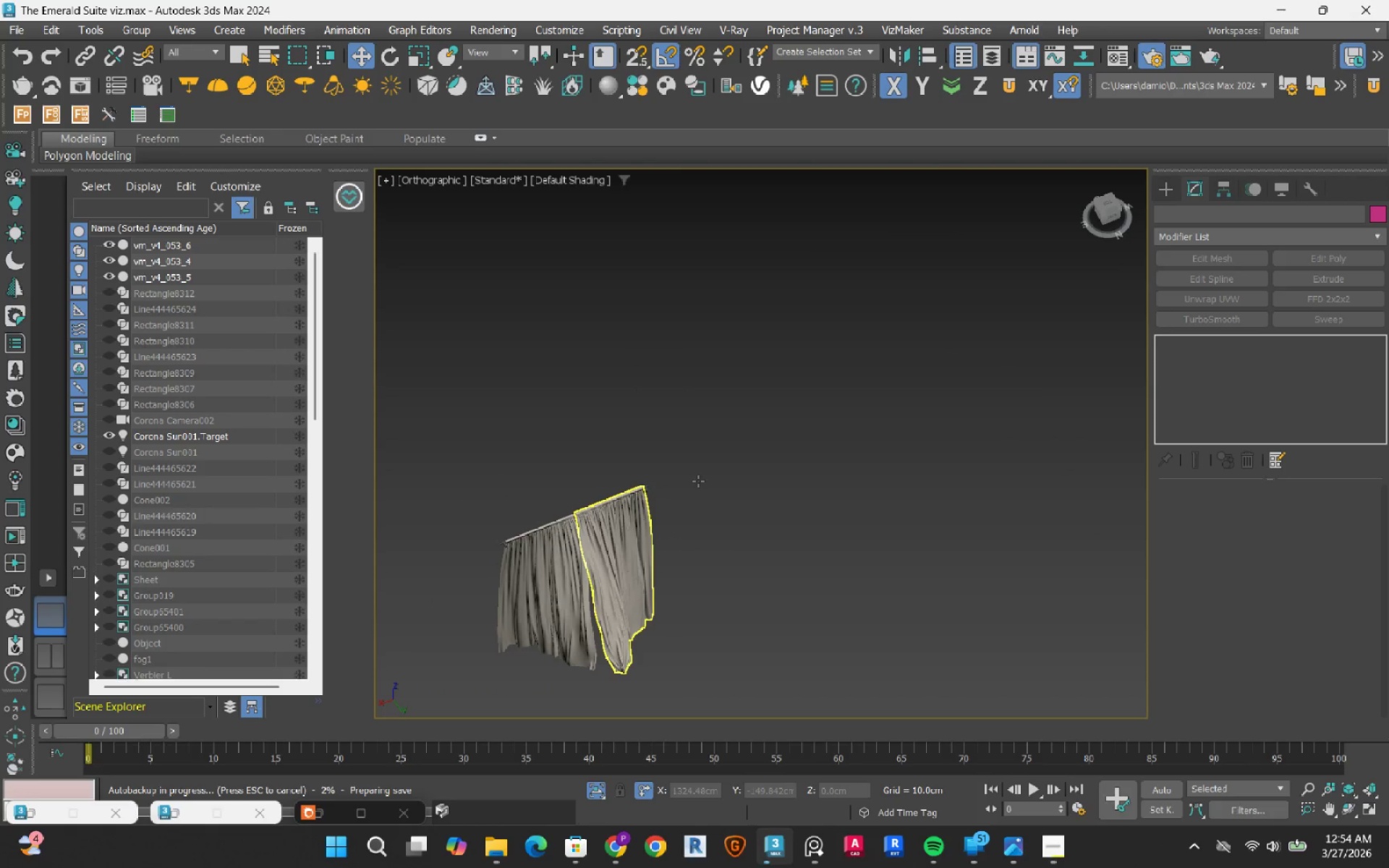 
left_click_drag(start_coordinate=[715, 412], to_coordinate=[455, 632])
 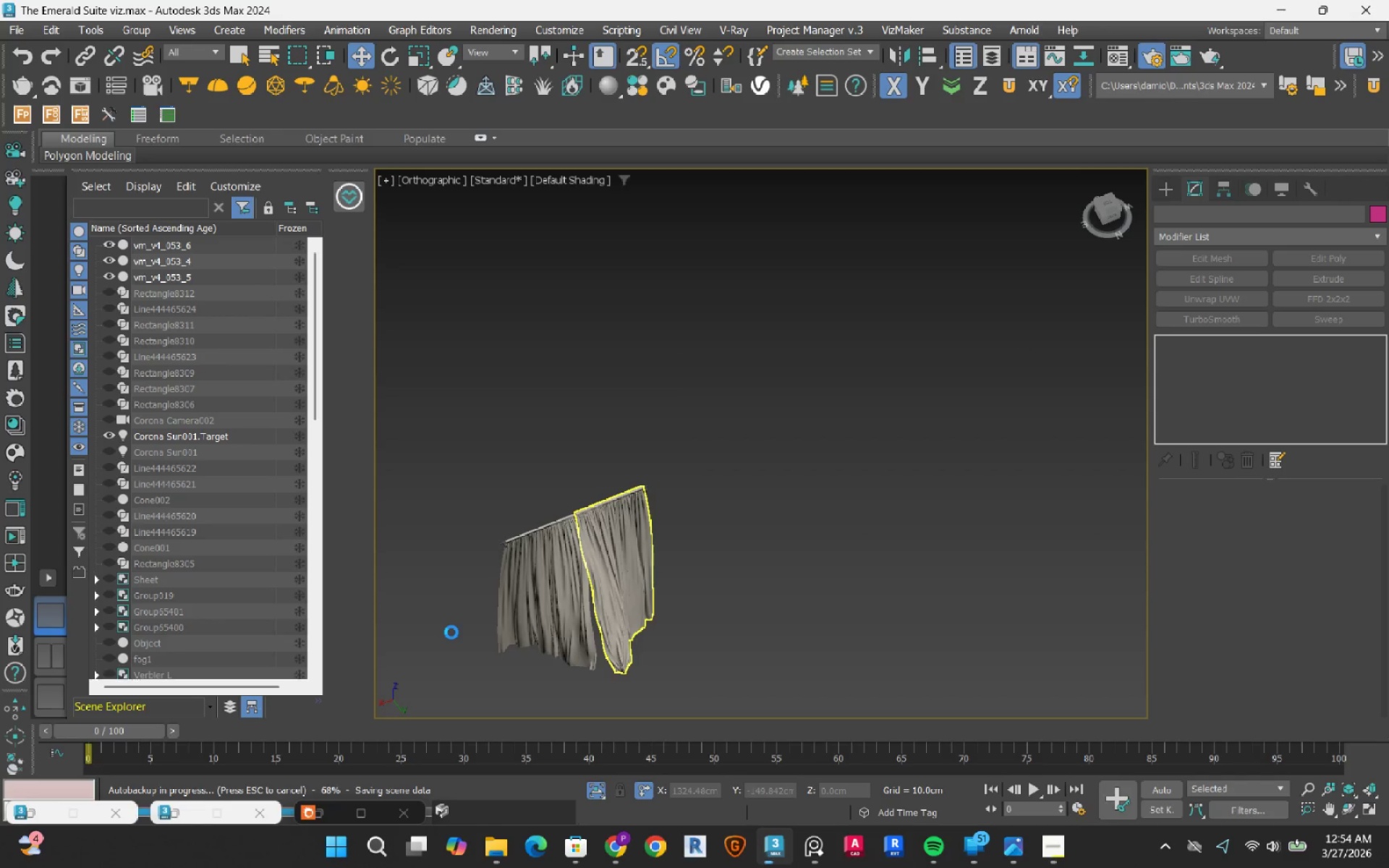 
wait(8.11)
 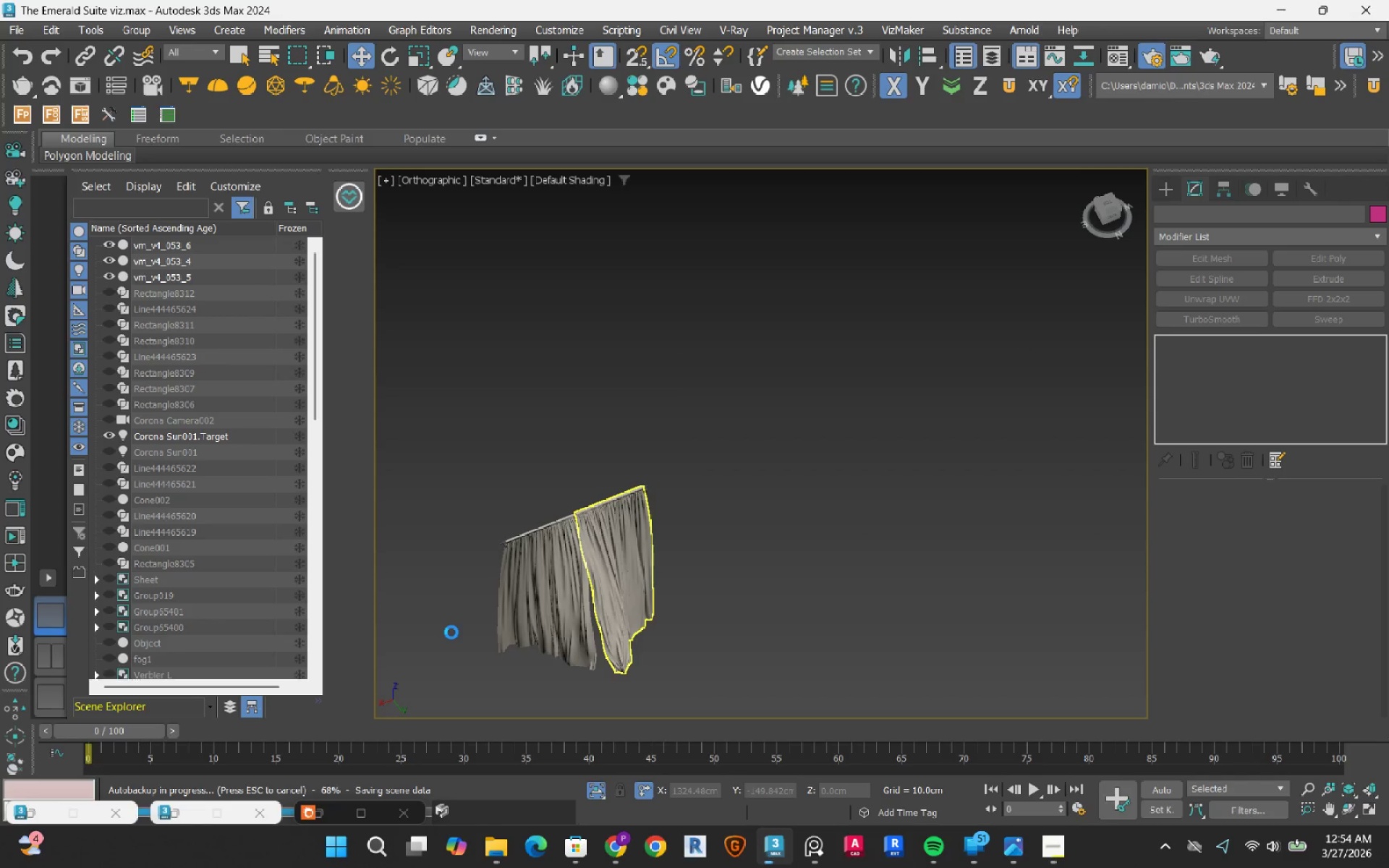 
left_click_drag(start_coordinate=[765, 362], to_coordinate=[402, 566])
 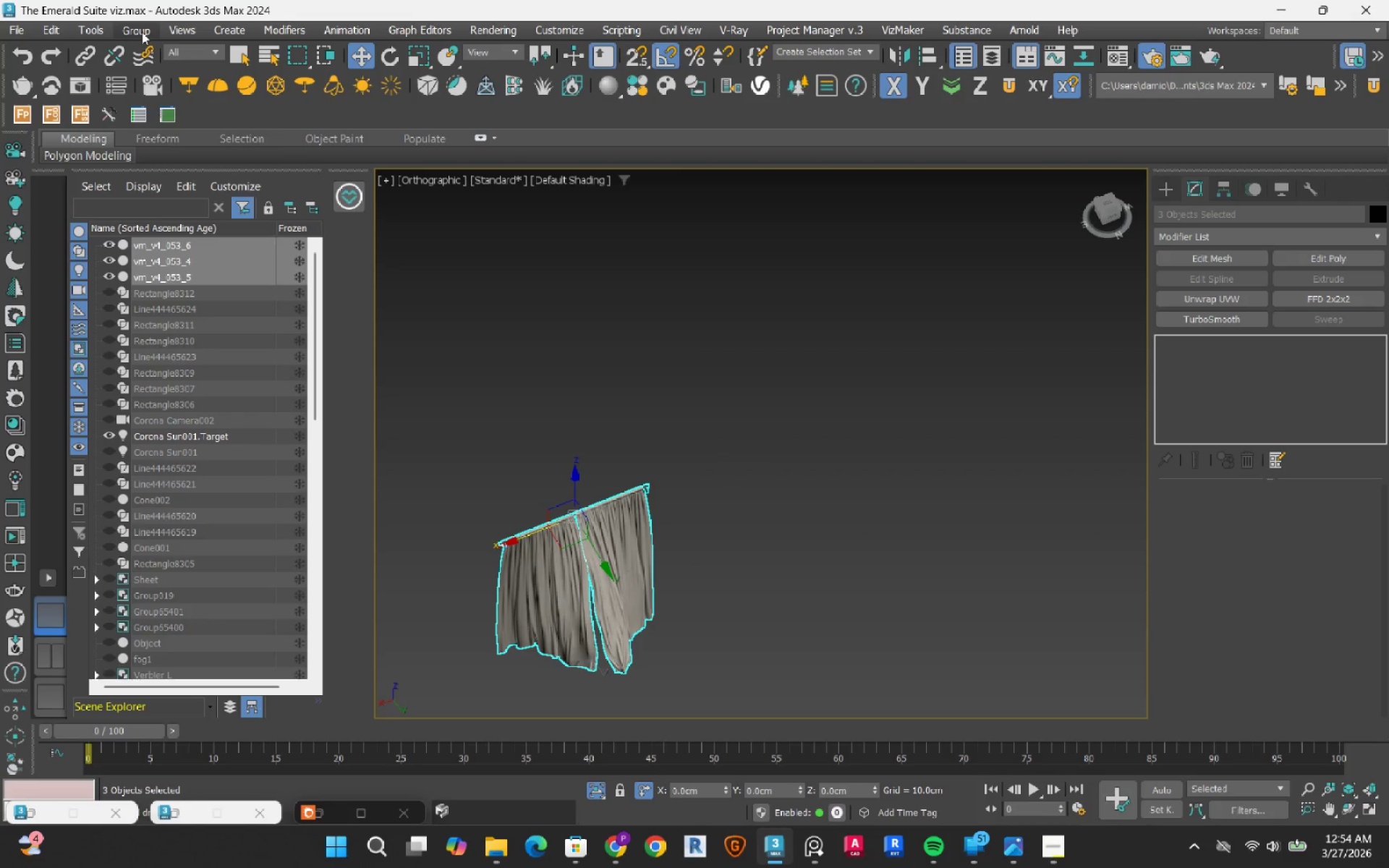 
double_click([171, 64])
 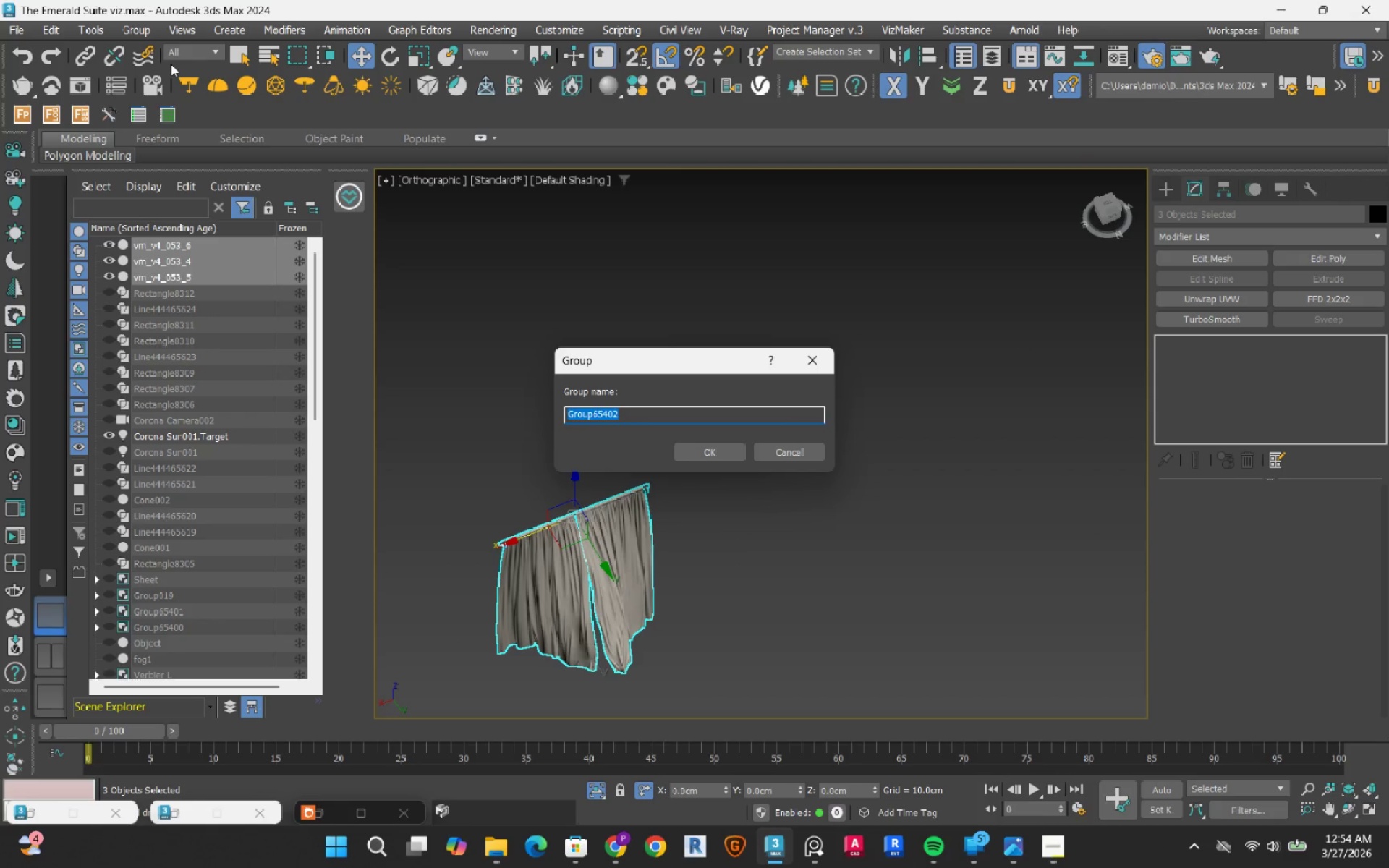 
type(Curtain)
 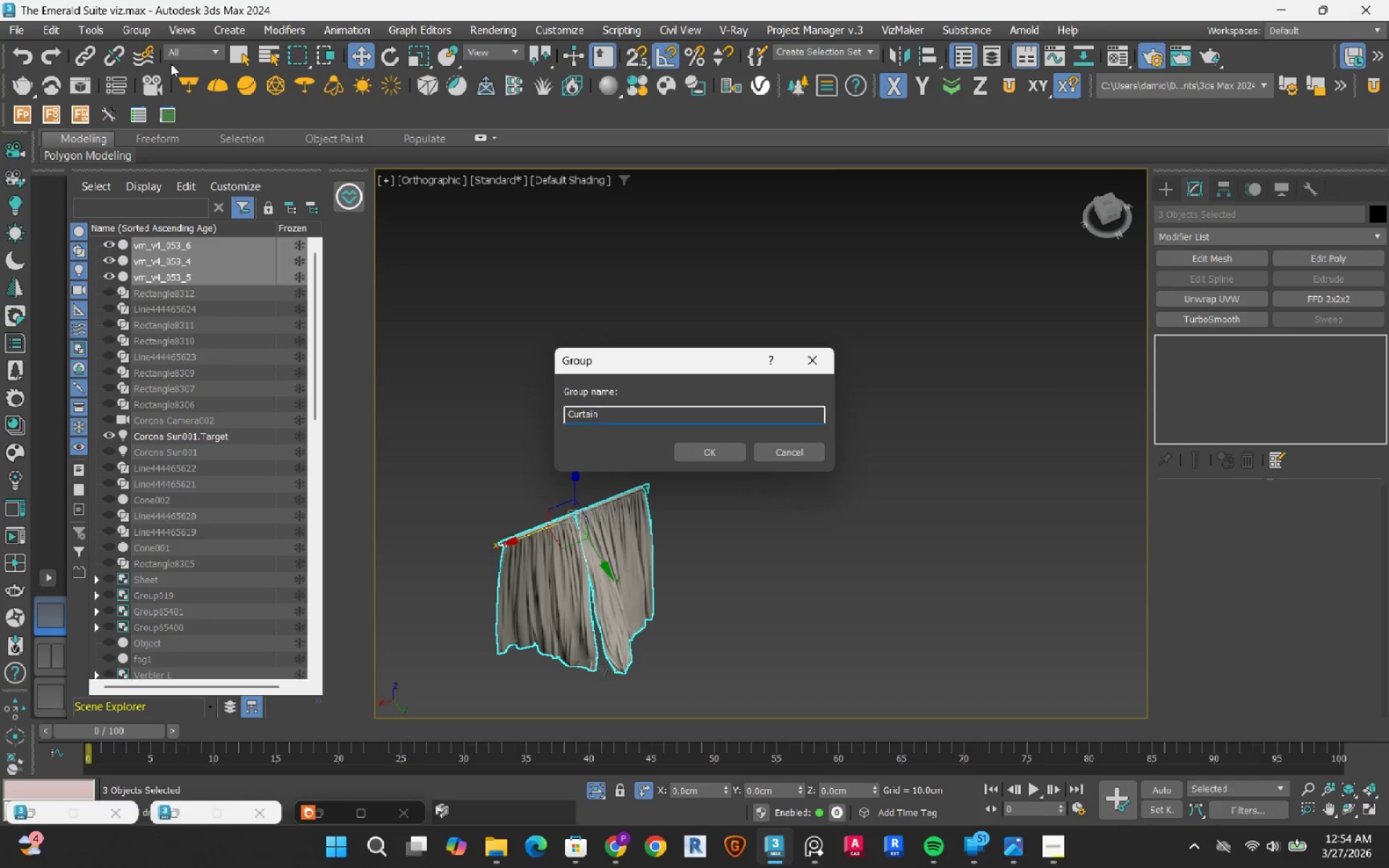 
key(Enter)
 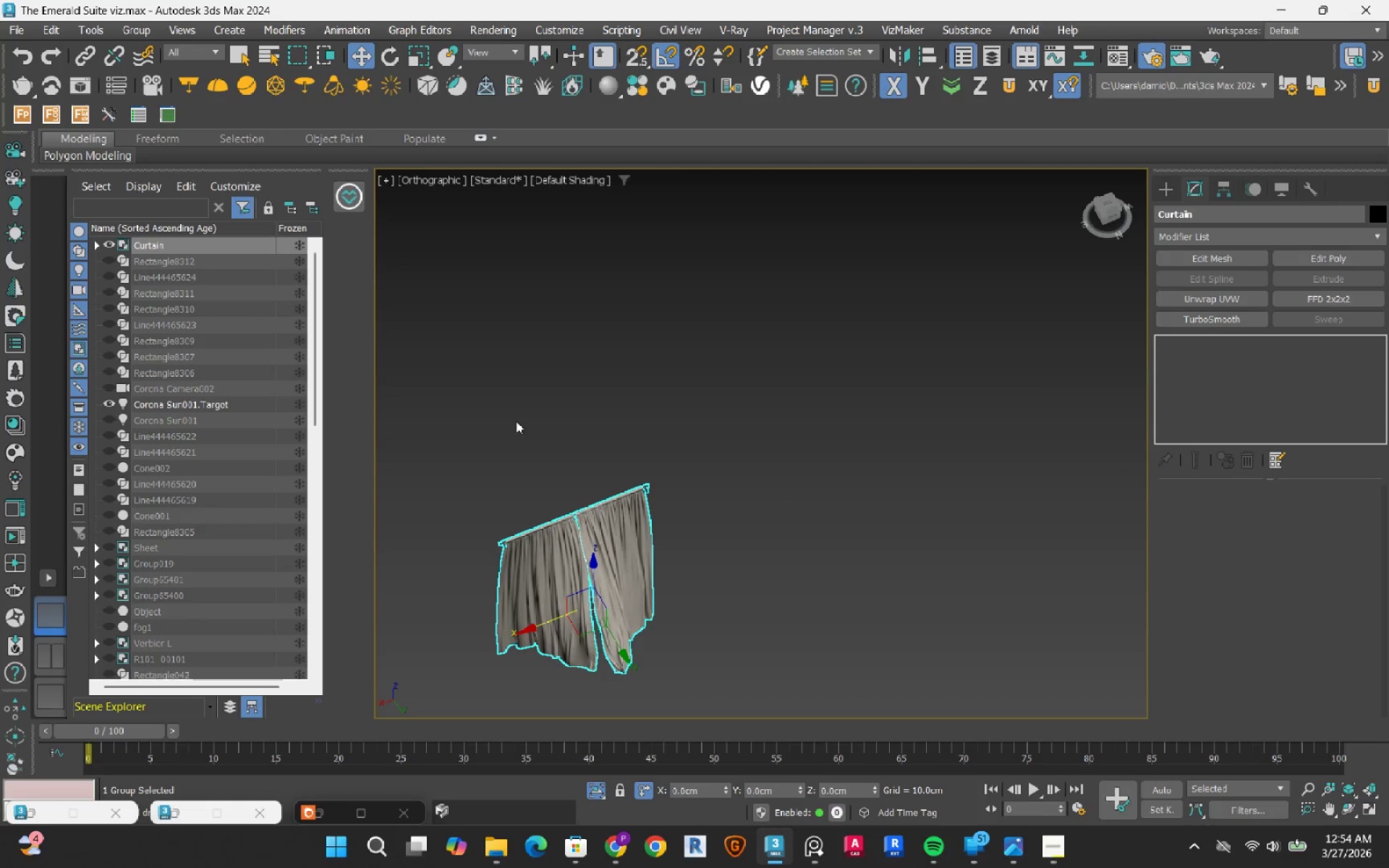 
scroll: coordinate [617, 508], scroll_direction: down, amount: 3.0
 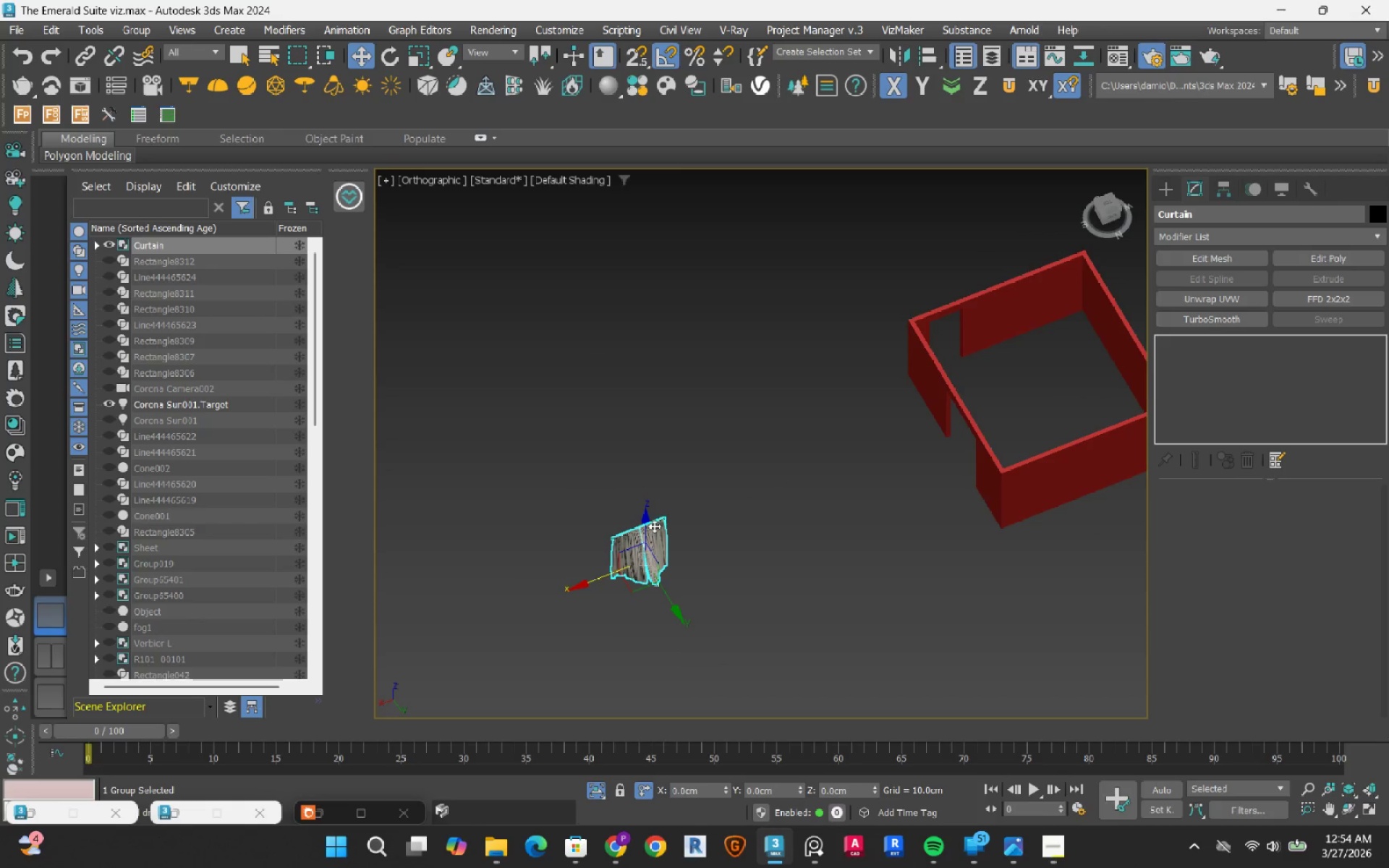 
key(T)
 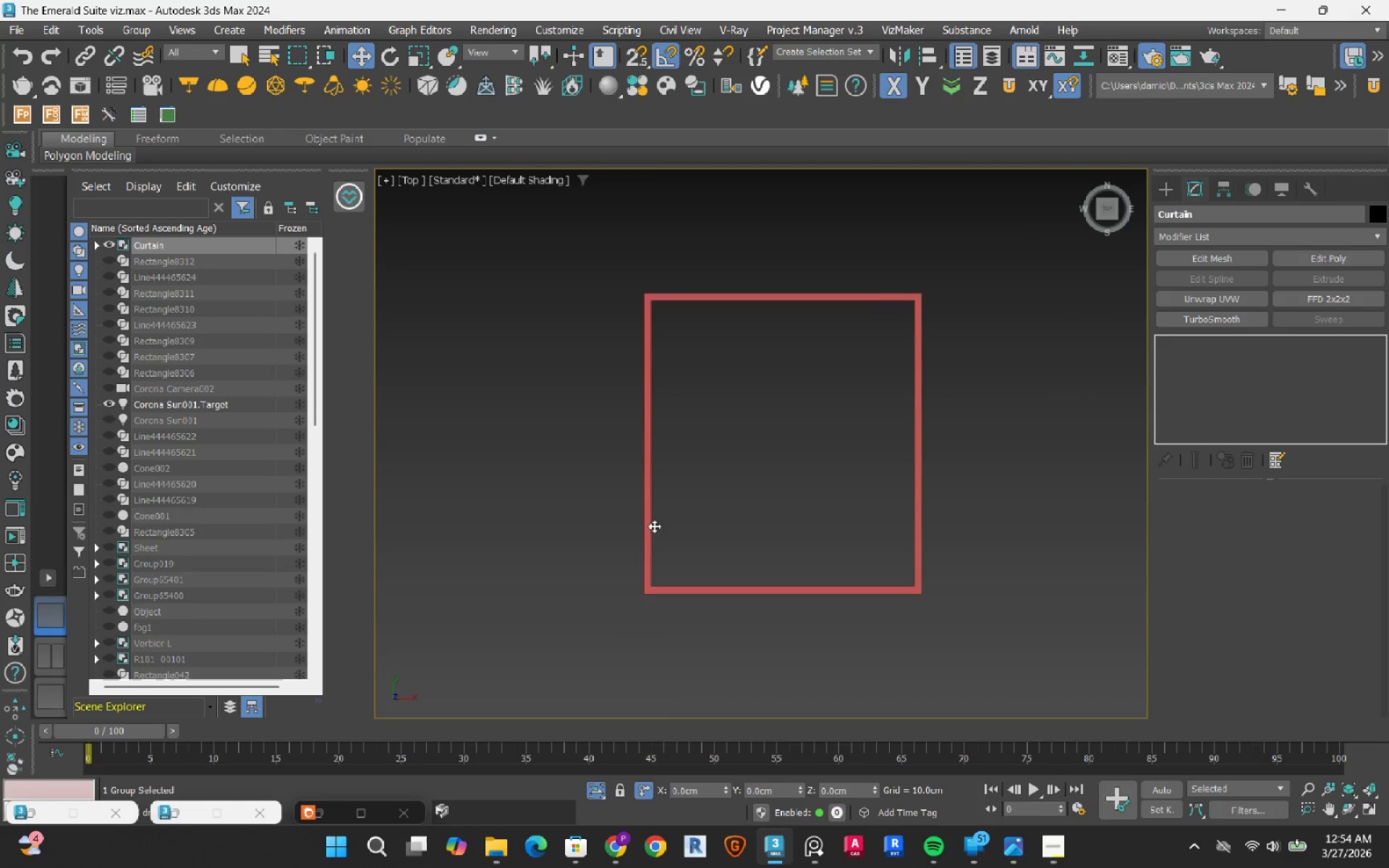 
scroll: coordinate [654, 526], scroll_direction: down, amount: 4.0
 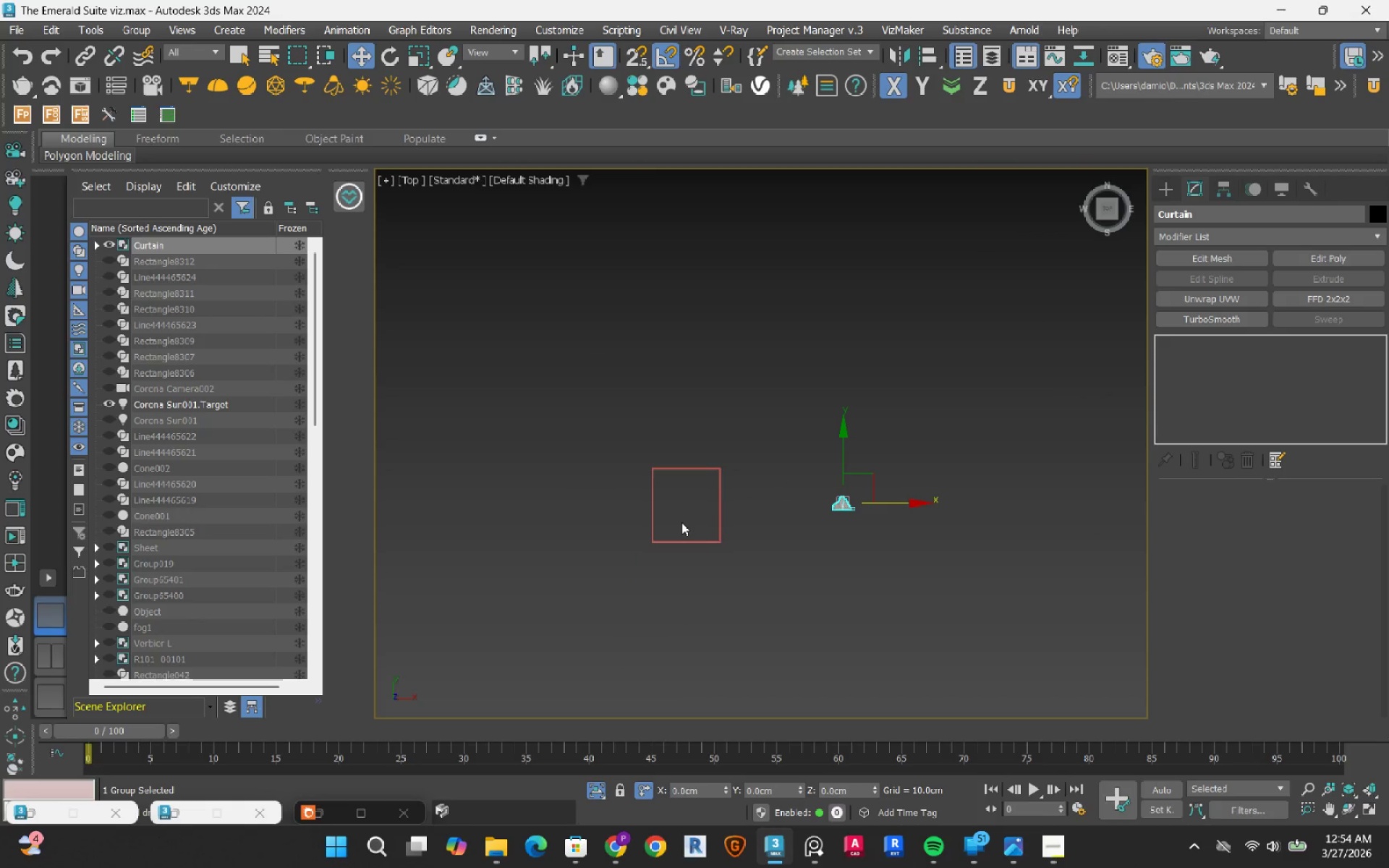 
key(F3)
 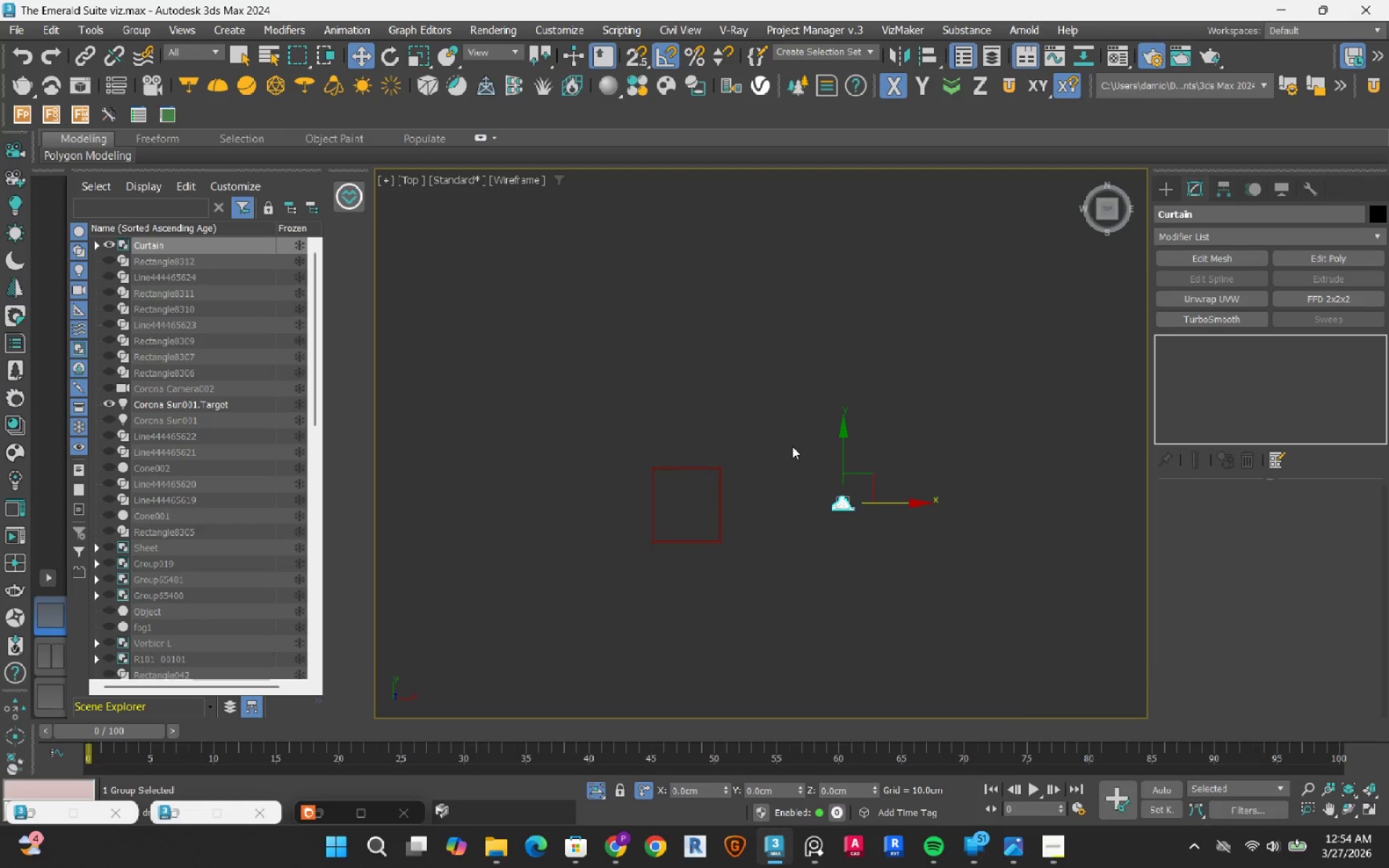 
scroll: coordinate [797, 450], scroll_direction: up, amount: 2.0
 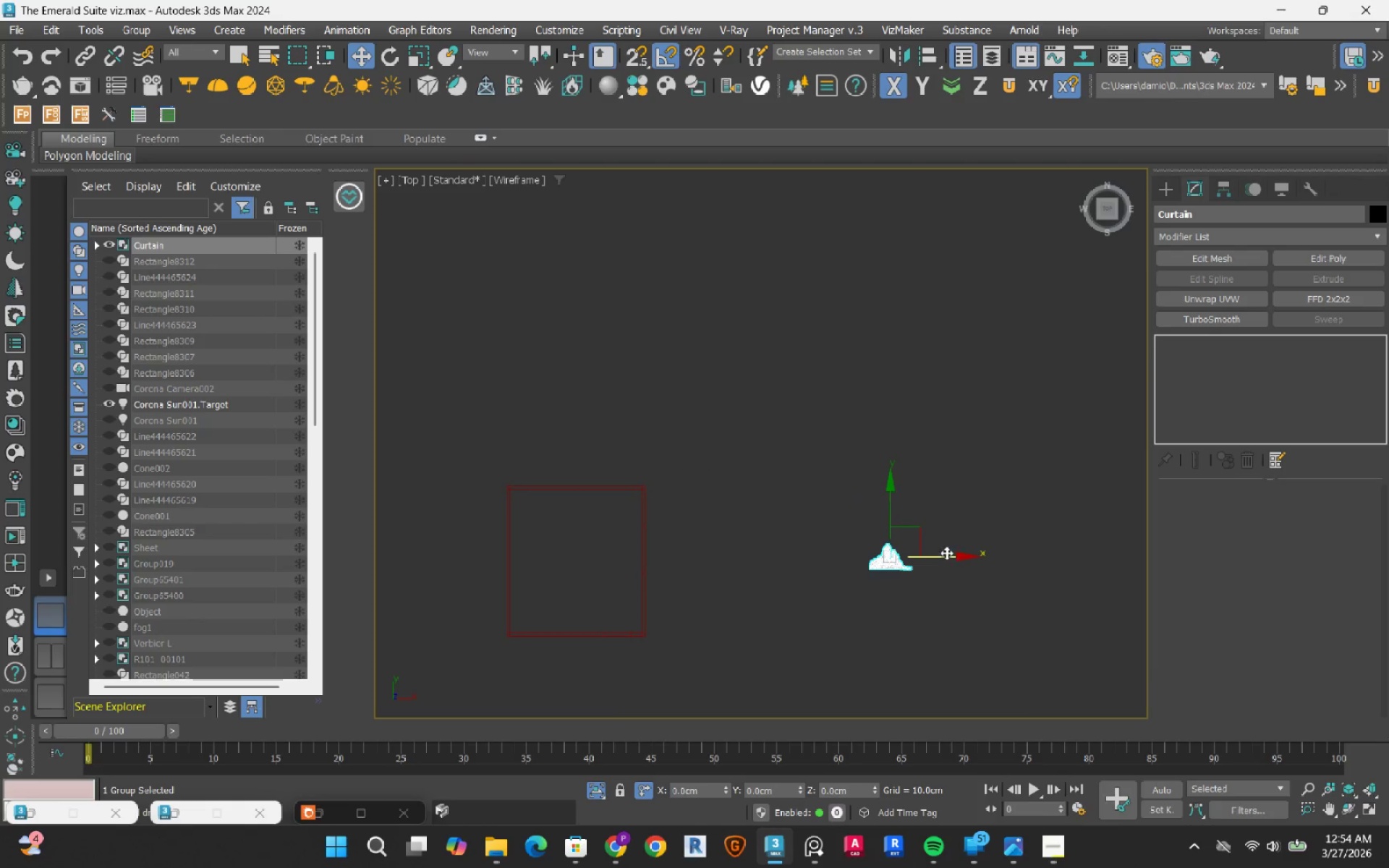 
left_click_drag(start_coordinate=[946, 560], to_coordinate=[687, 562])
 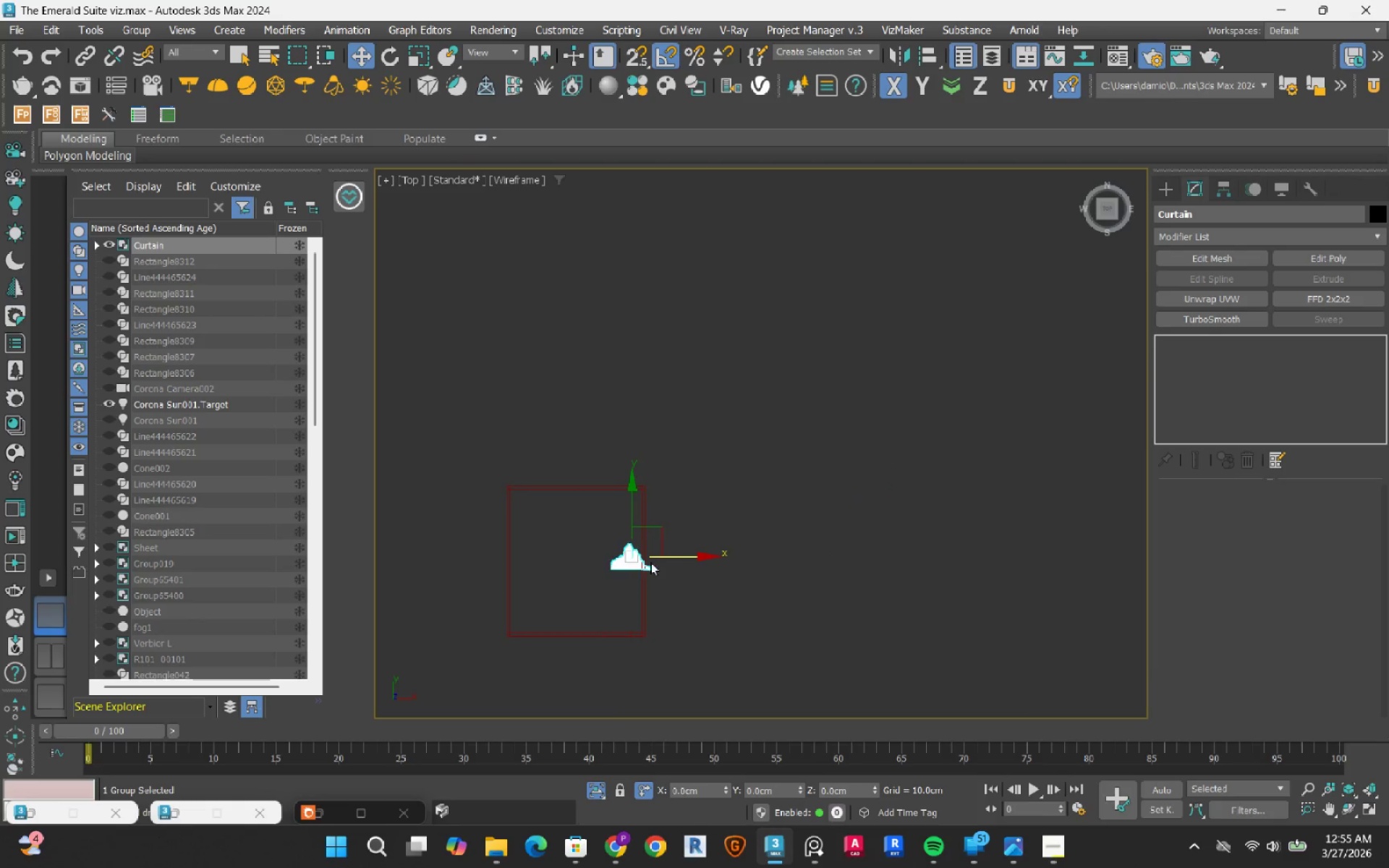 
scroll: coordinate [649, 608], scroll_direction: up, amount: 9.0
 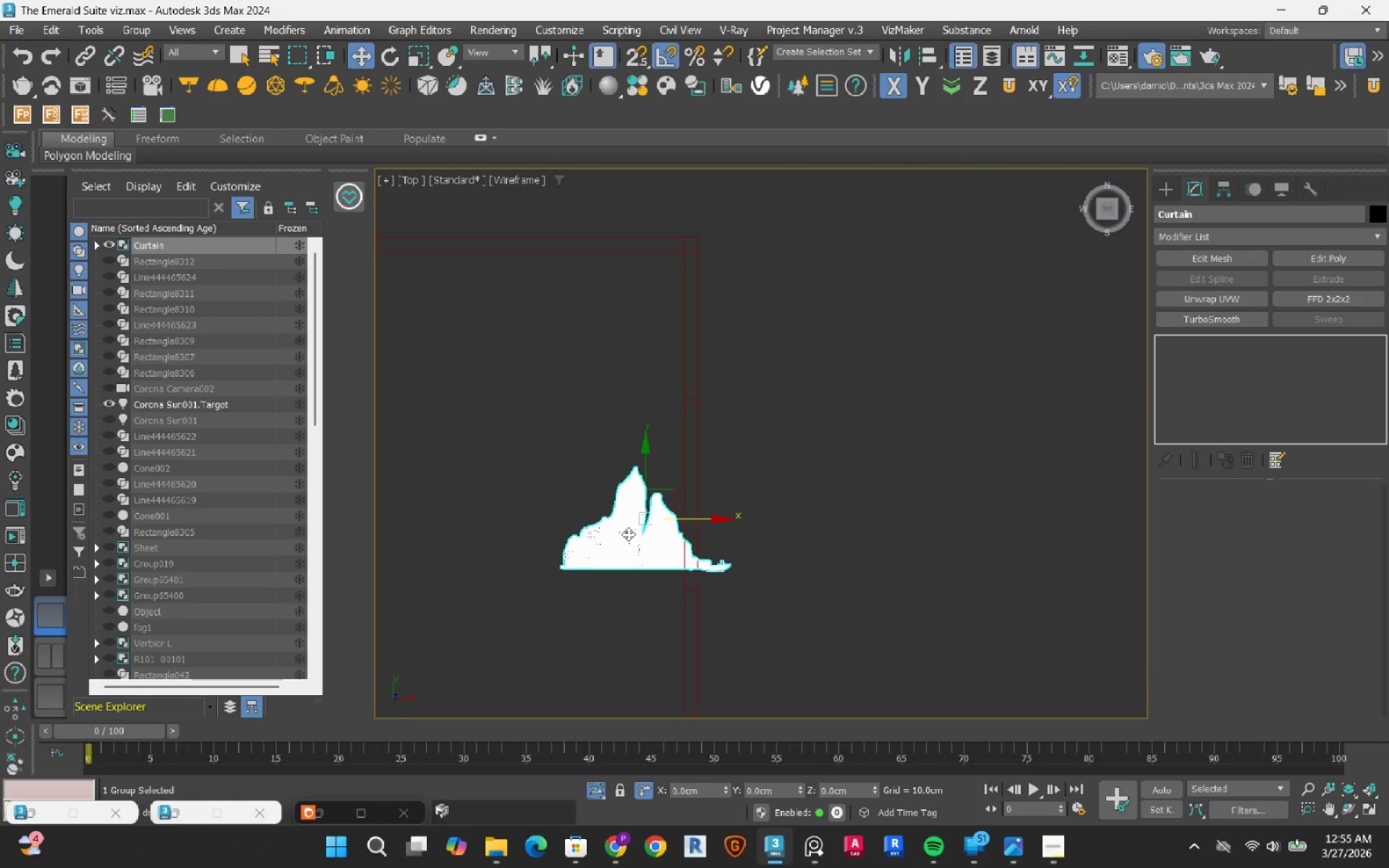 
key(E)
 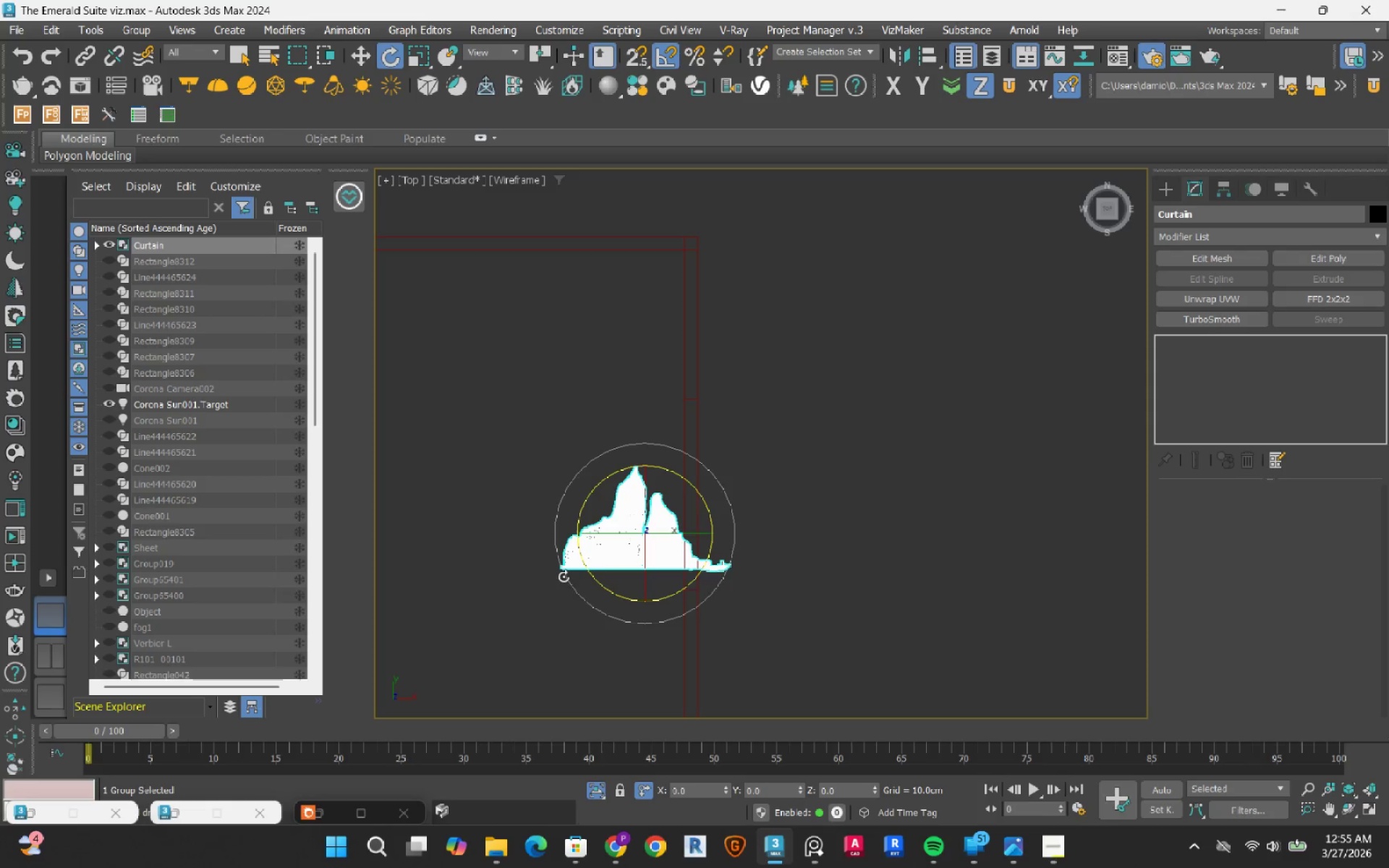 
left_click_drag(start_coordinate=[564, 576], to_coordinate=[605, 626])
 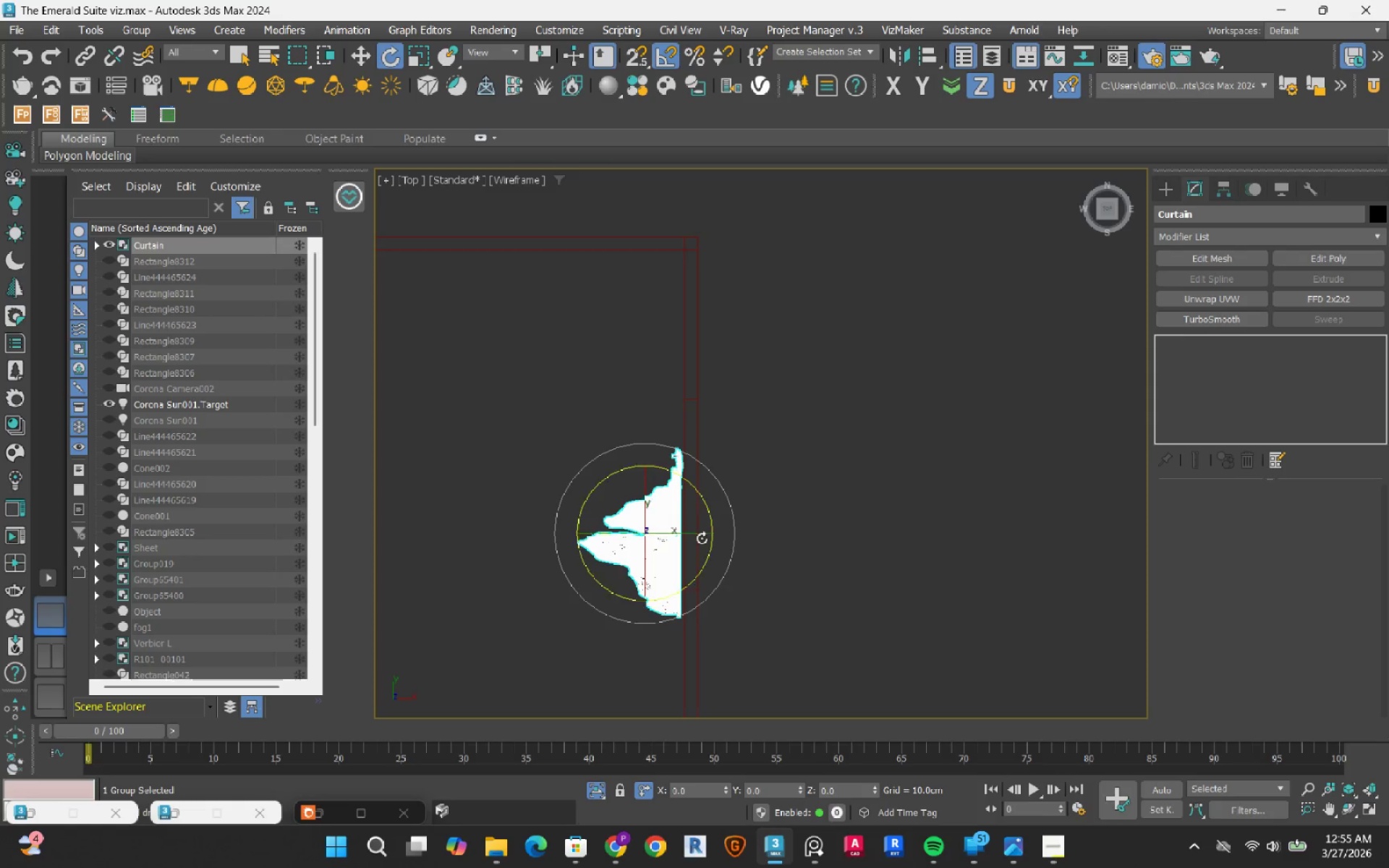 
key(W)
 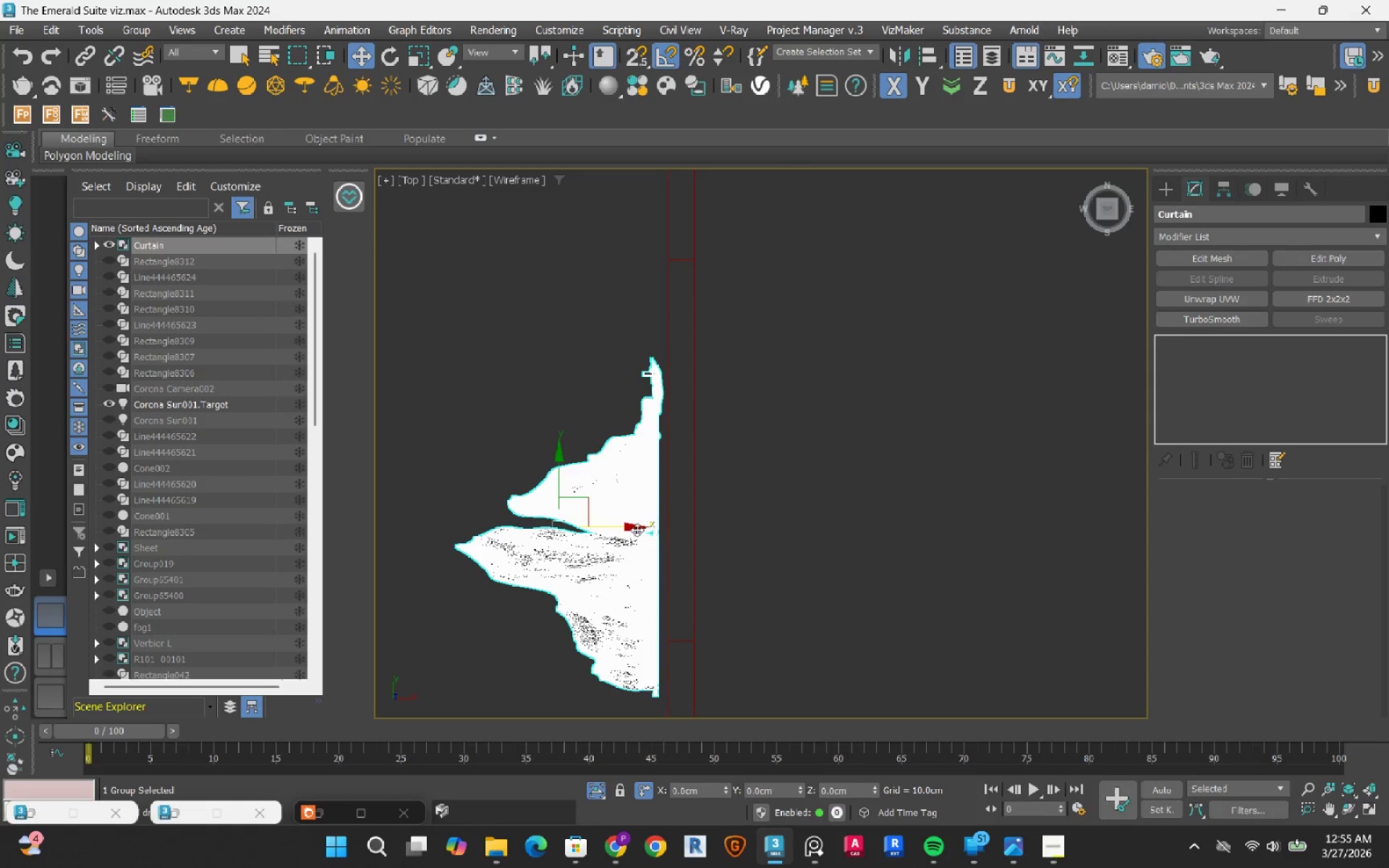 
scroll: coordinate [636, 530], scroll_direction: up, amount: 3.0
 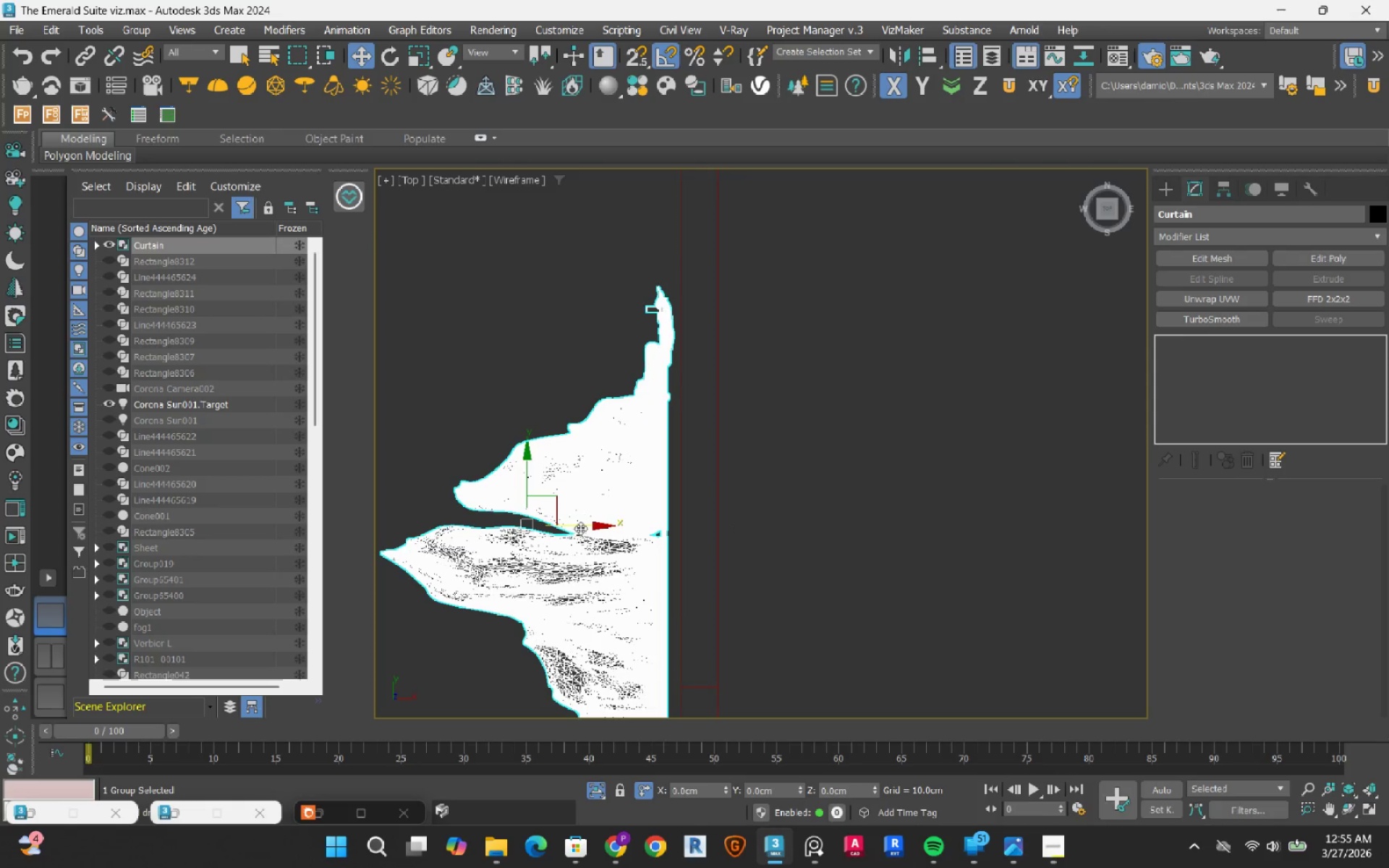 
left_click_drag(start_coordinate=[583, 528], to_coordinate=[591, 532])
 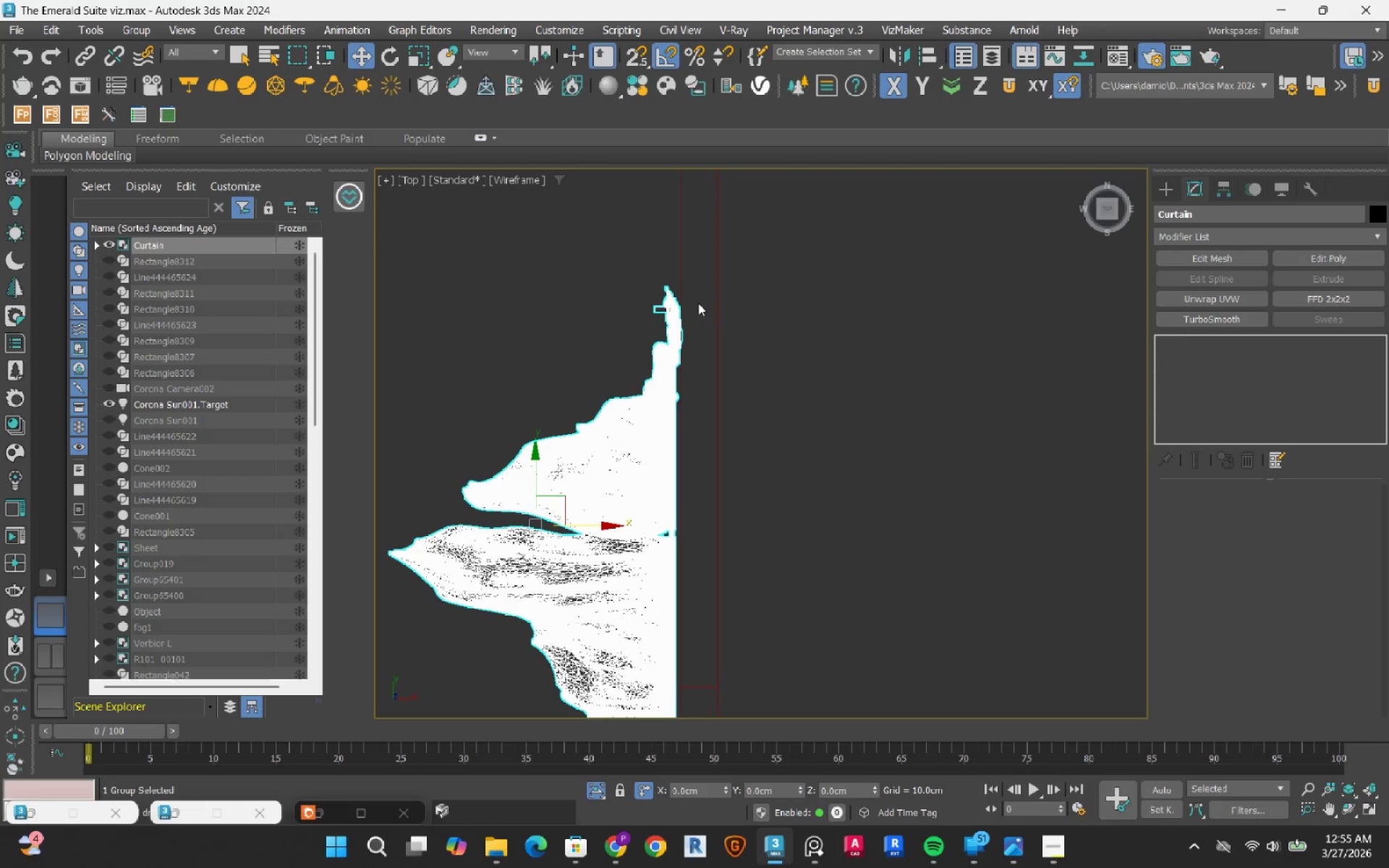 
scroll: coordinate [598, 296], scroll_direction: up, amount: 6.0
 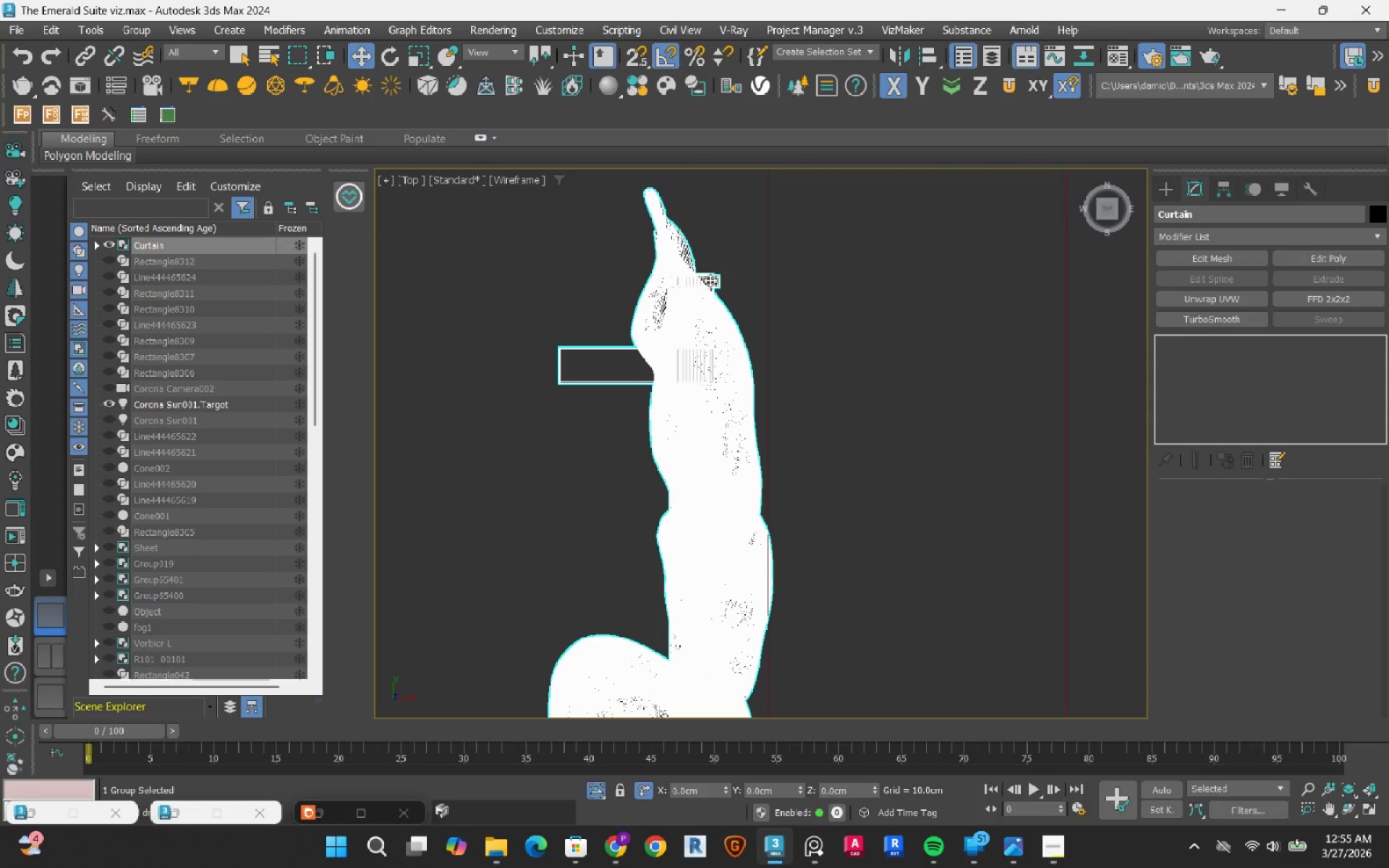 
left_click_drag(start_coordinate=[710, 280], to_coordinate=[760, 326])
 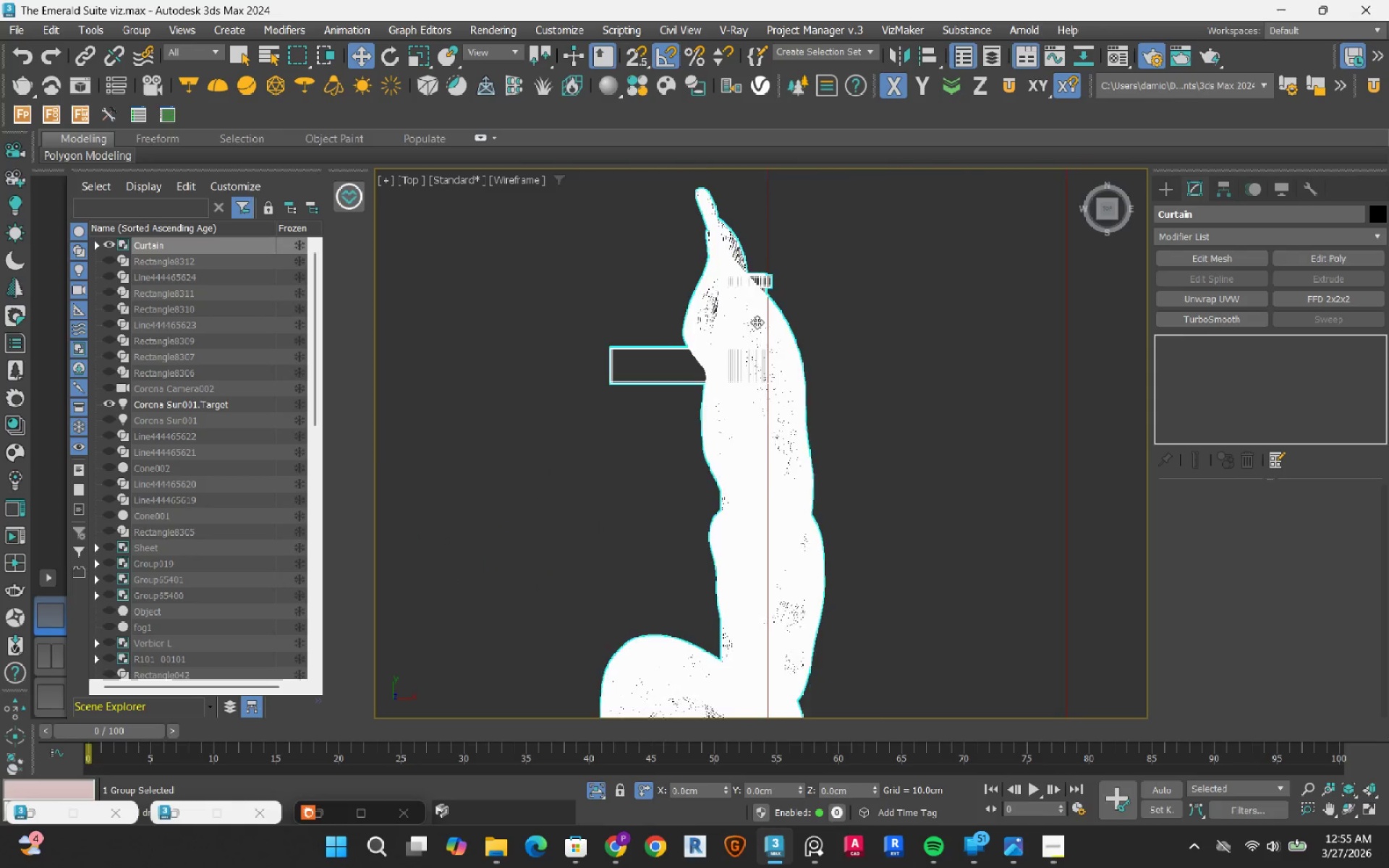 
scroll: coordinate [761, 303], scroll_direction: up, amount: 4.0
 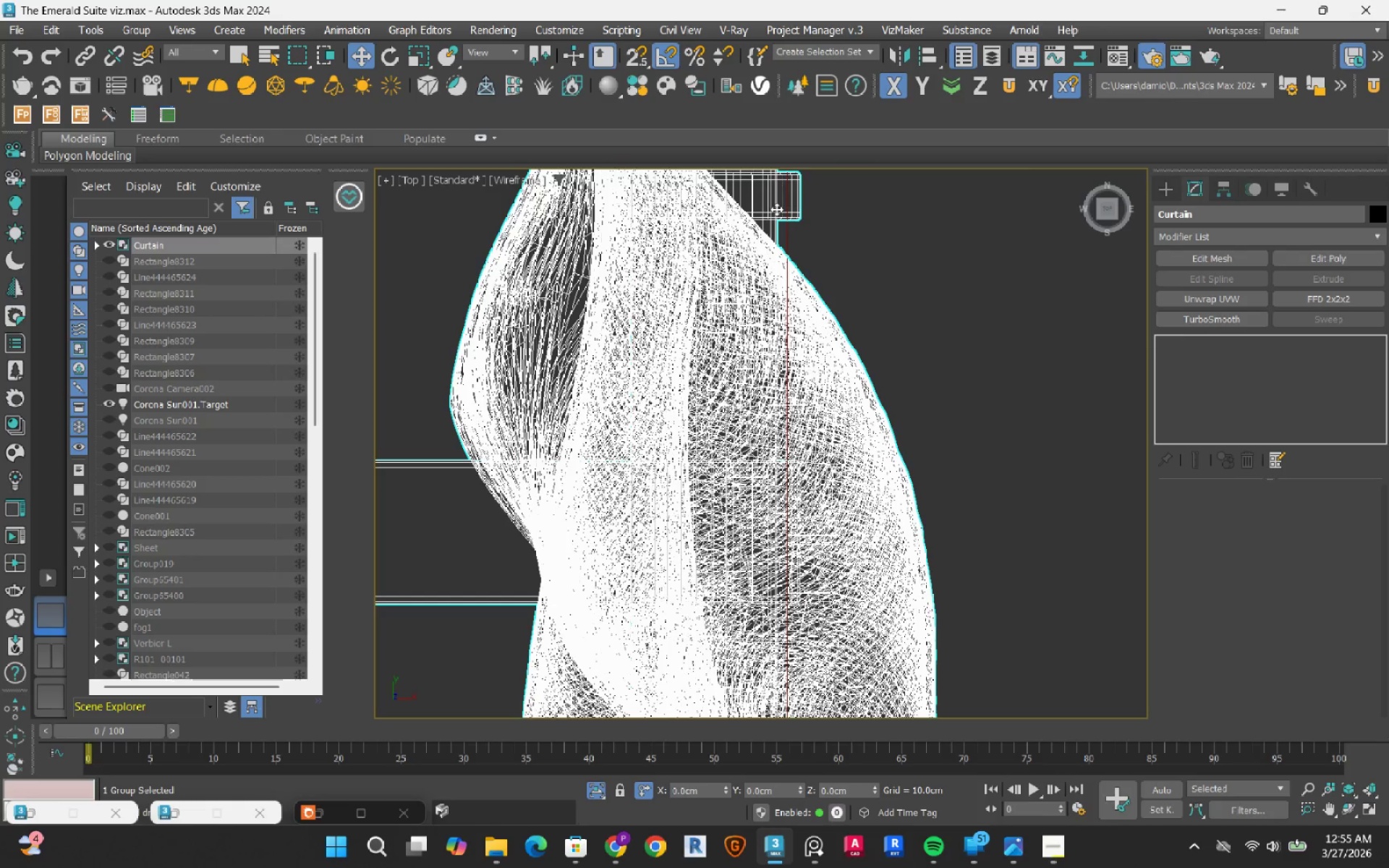 
left_click_drag(start_coordinate=[774, 209], to_coordinate=[758, 251])
 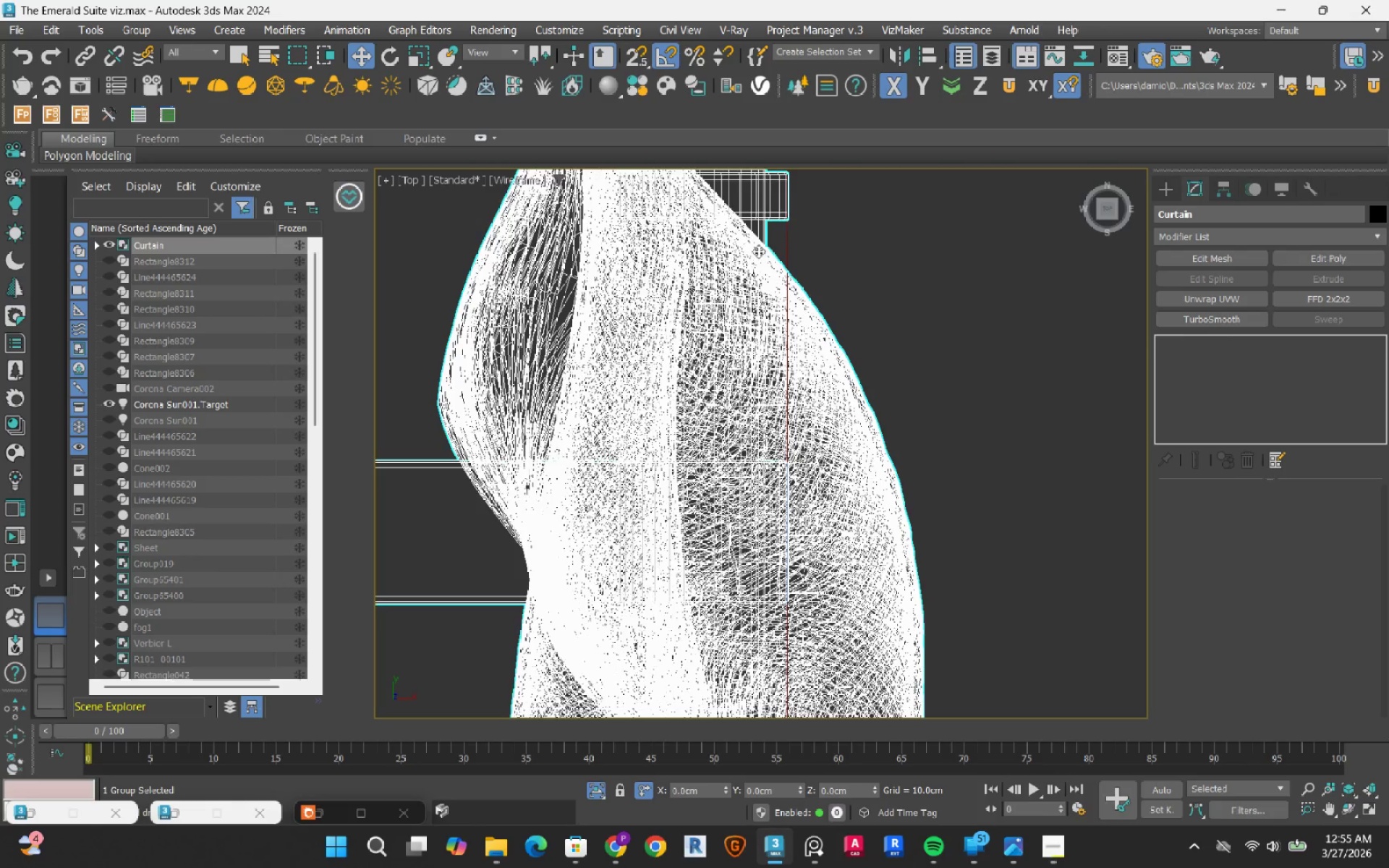 
scroll: coordinate [747, 375], scroll_direction: down, amount: 15.0
 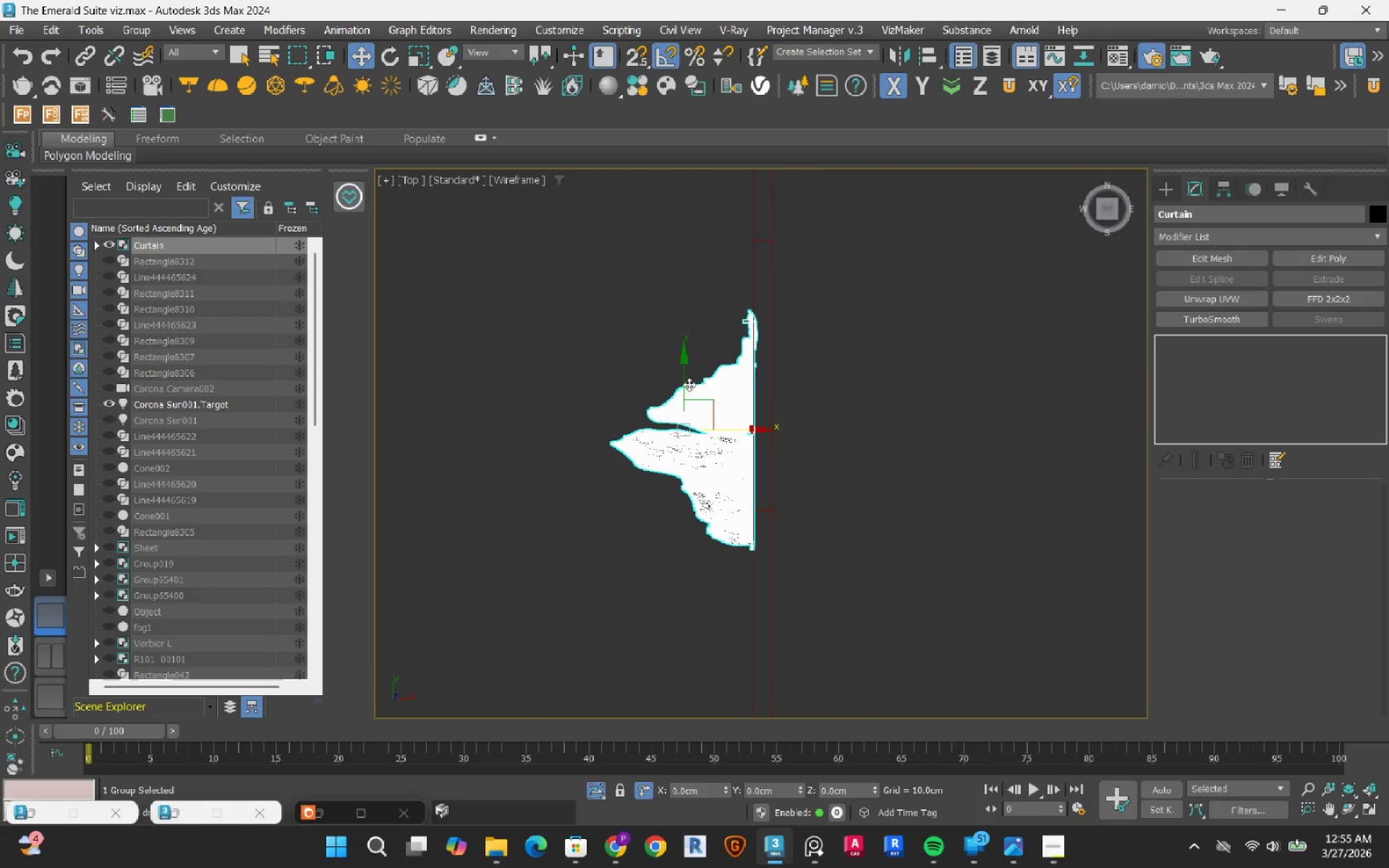 
left_click_drag(start_coordinate=[682, 367], to_coordinate=[704, 286])
 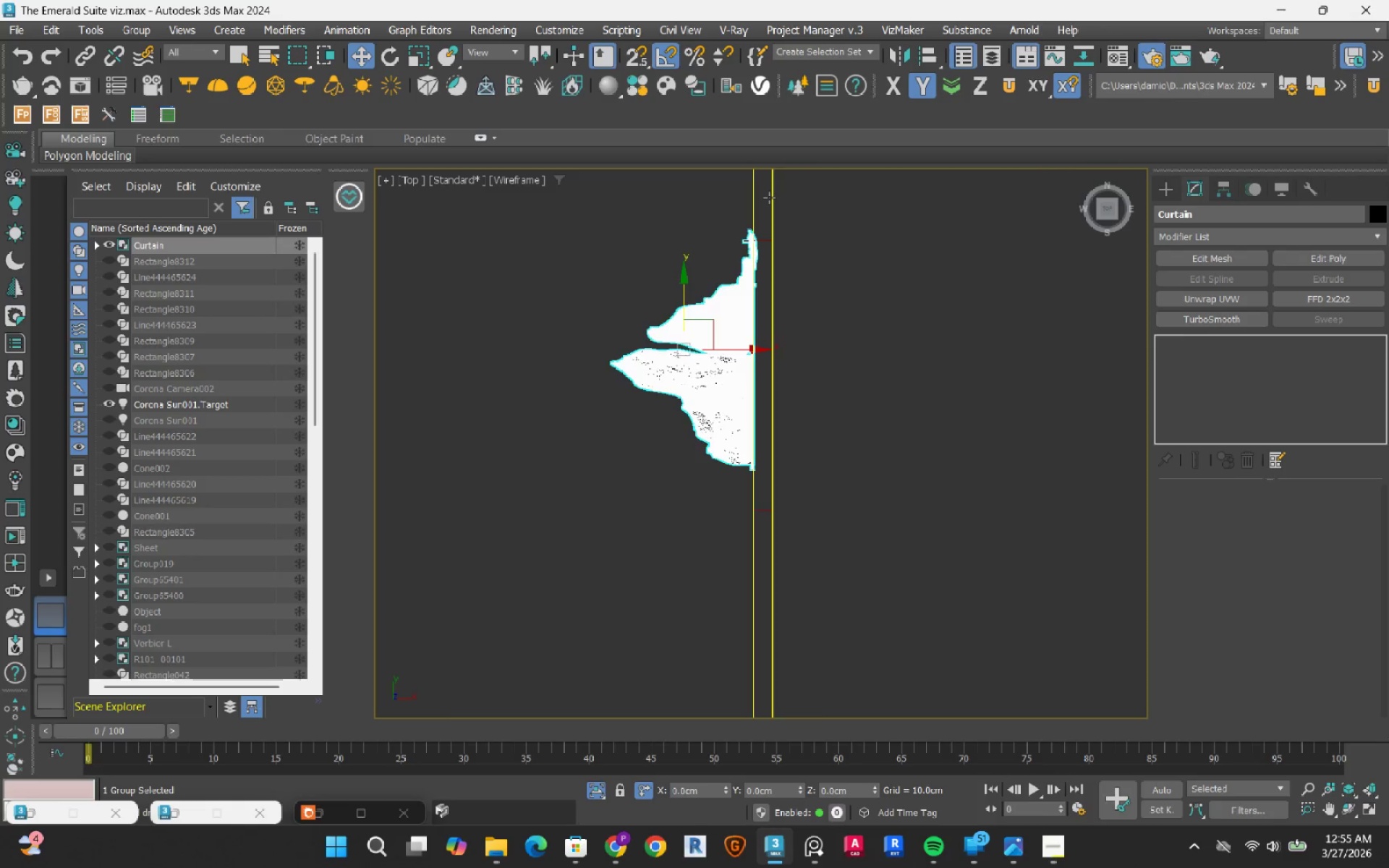 
scroll: coordinate [643, 332], scroll_direction: up, amount: 6.0
 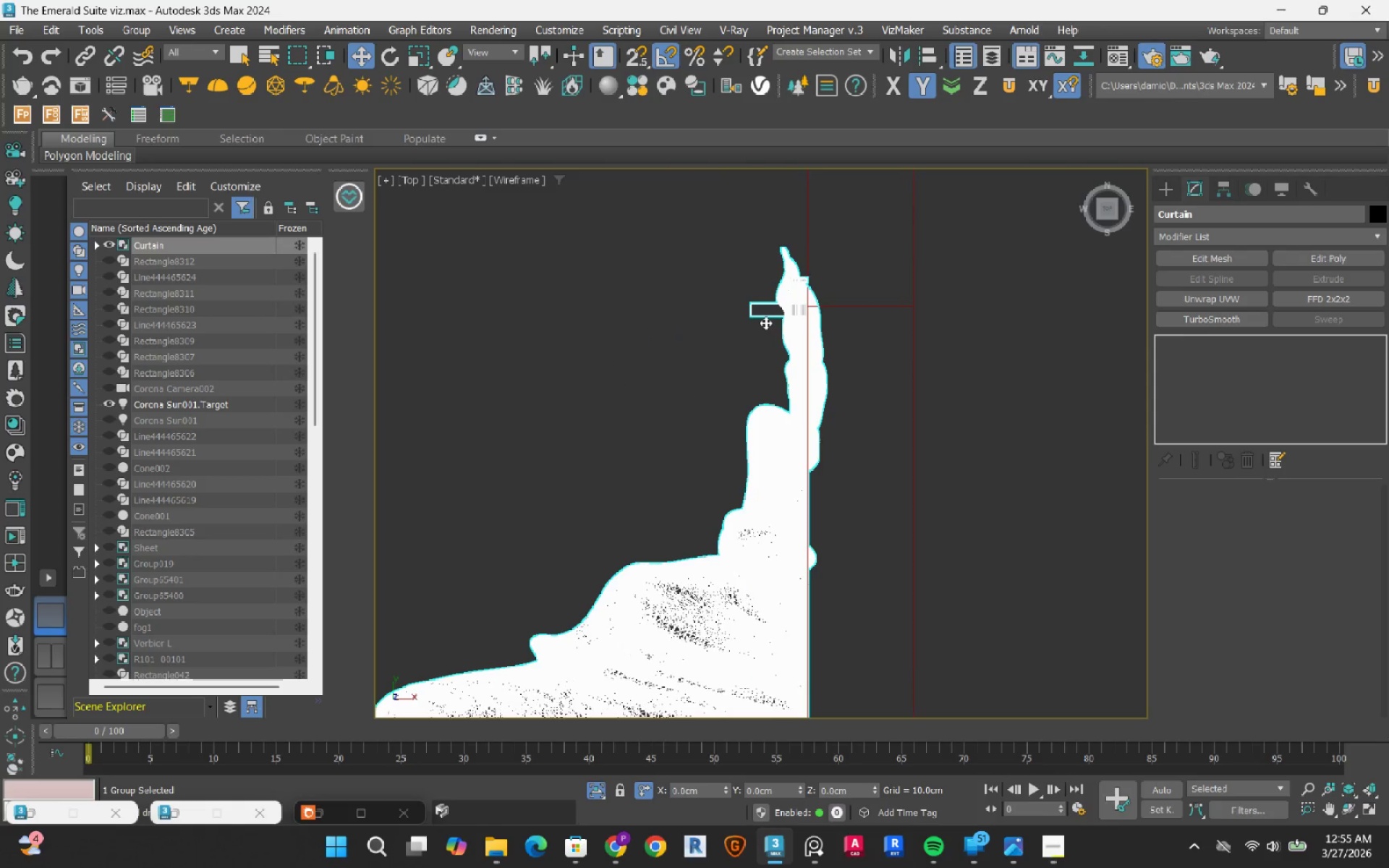 
scroll: coordinate [749, 340], scroll_direction: down, amount: 6.0
 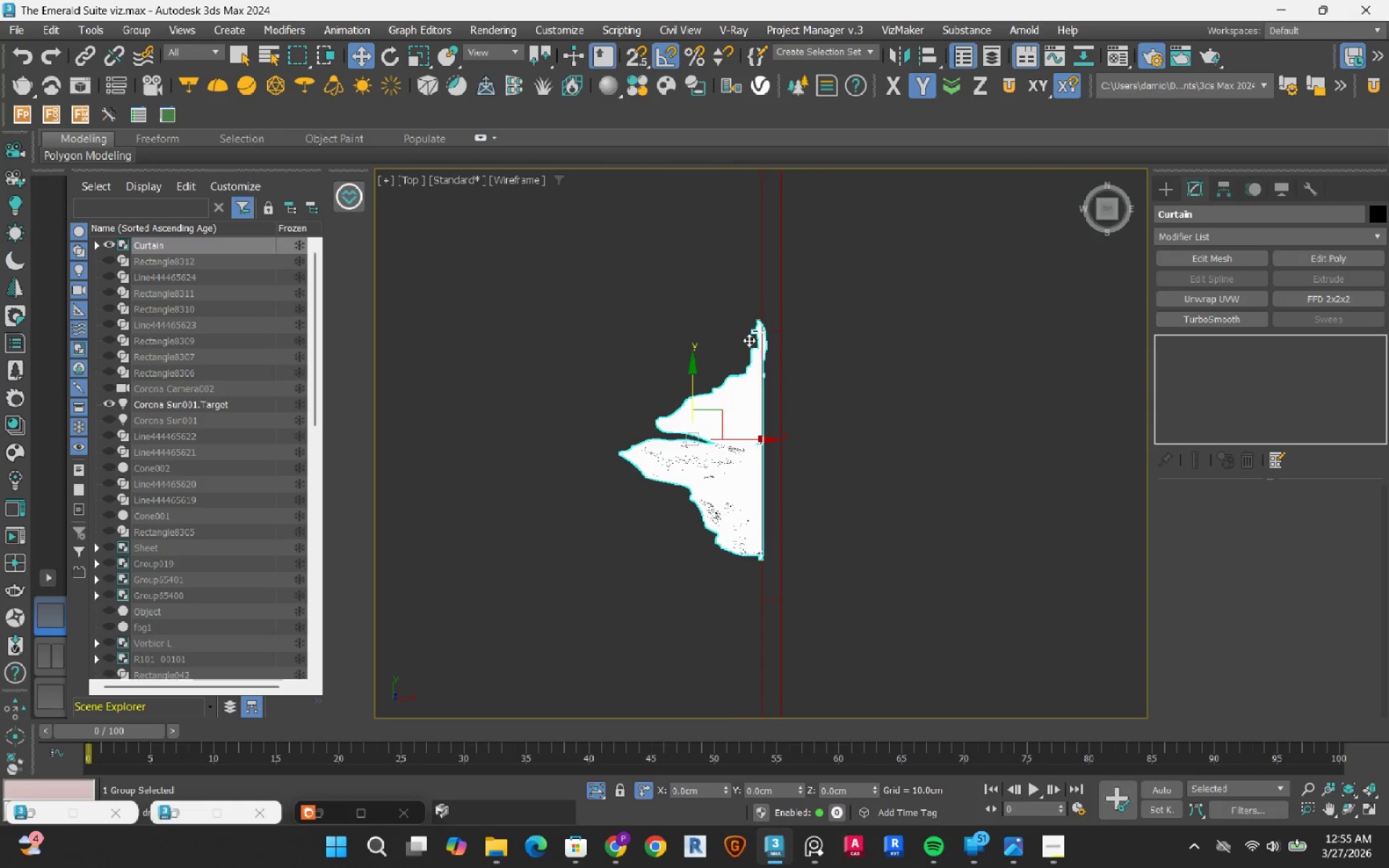 
key(F3)
 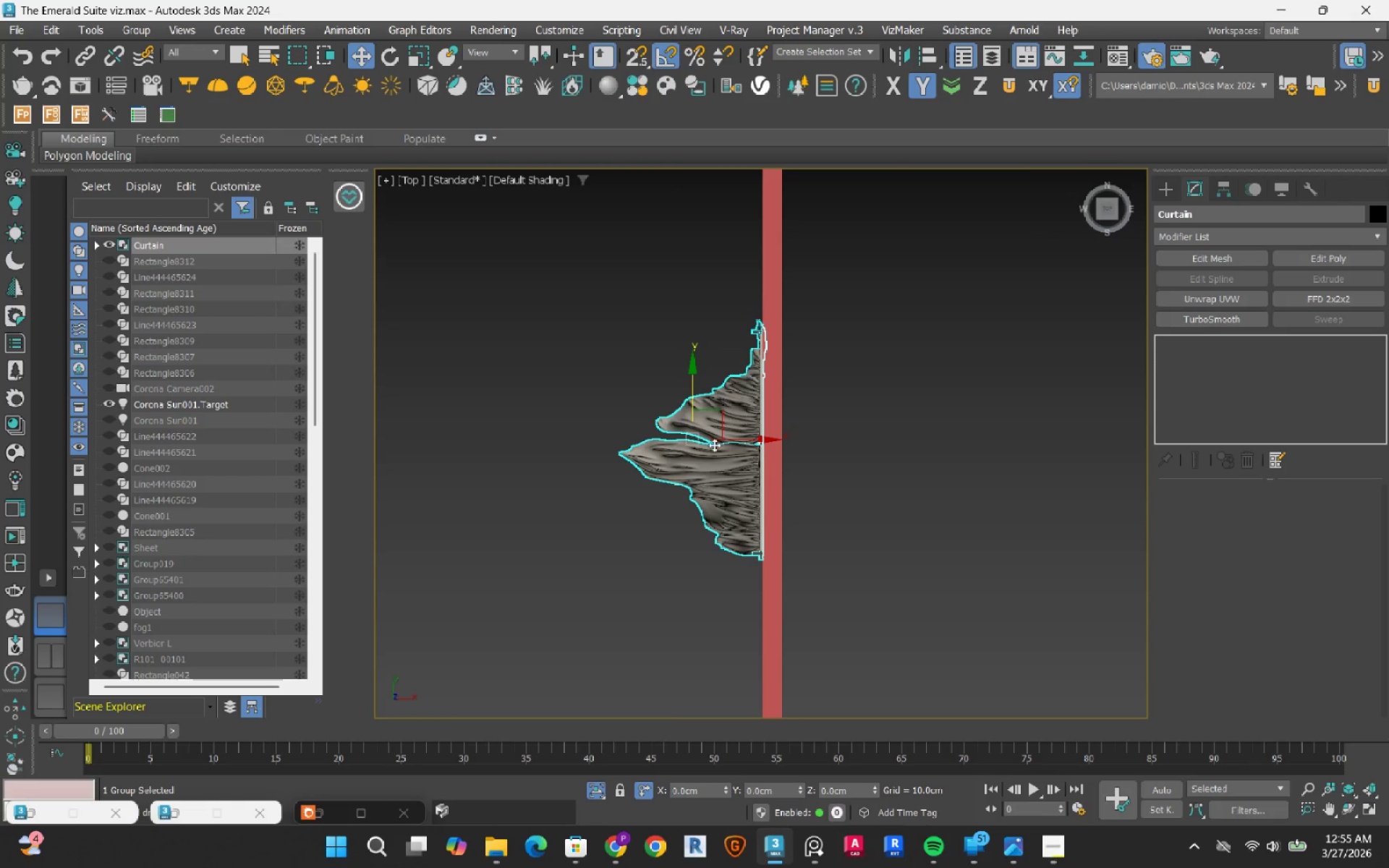 
hold_key(key=AltLeft, duration=1.52)
 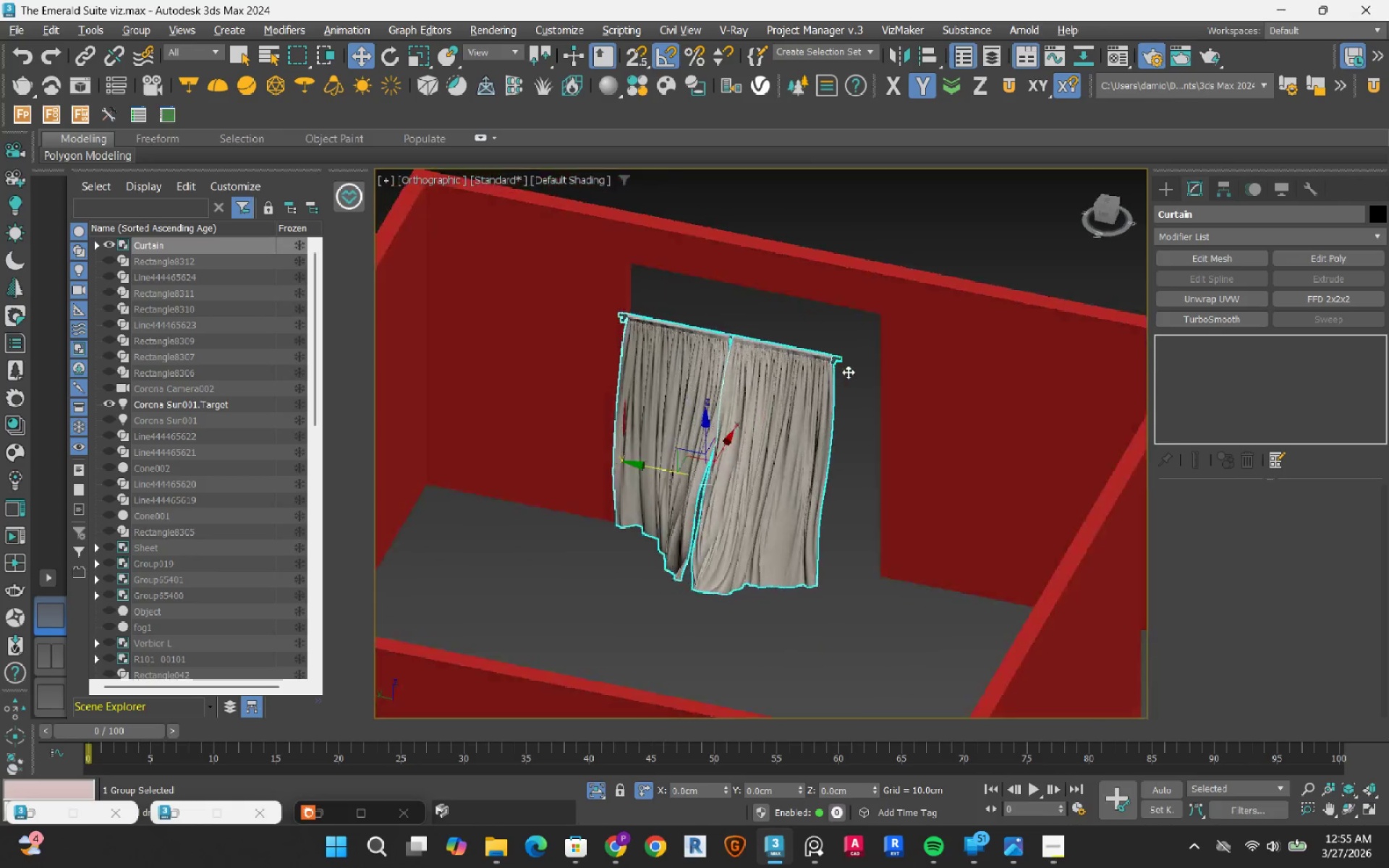 
hold_key(key=AltLeft, duration=1.51)
 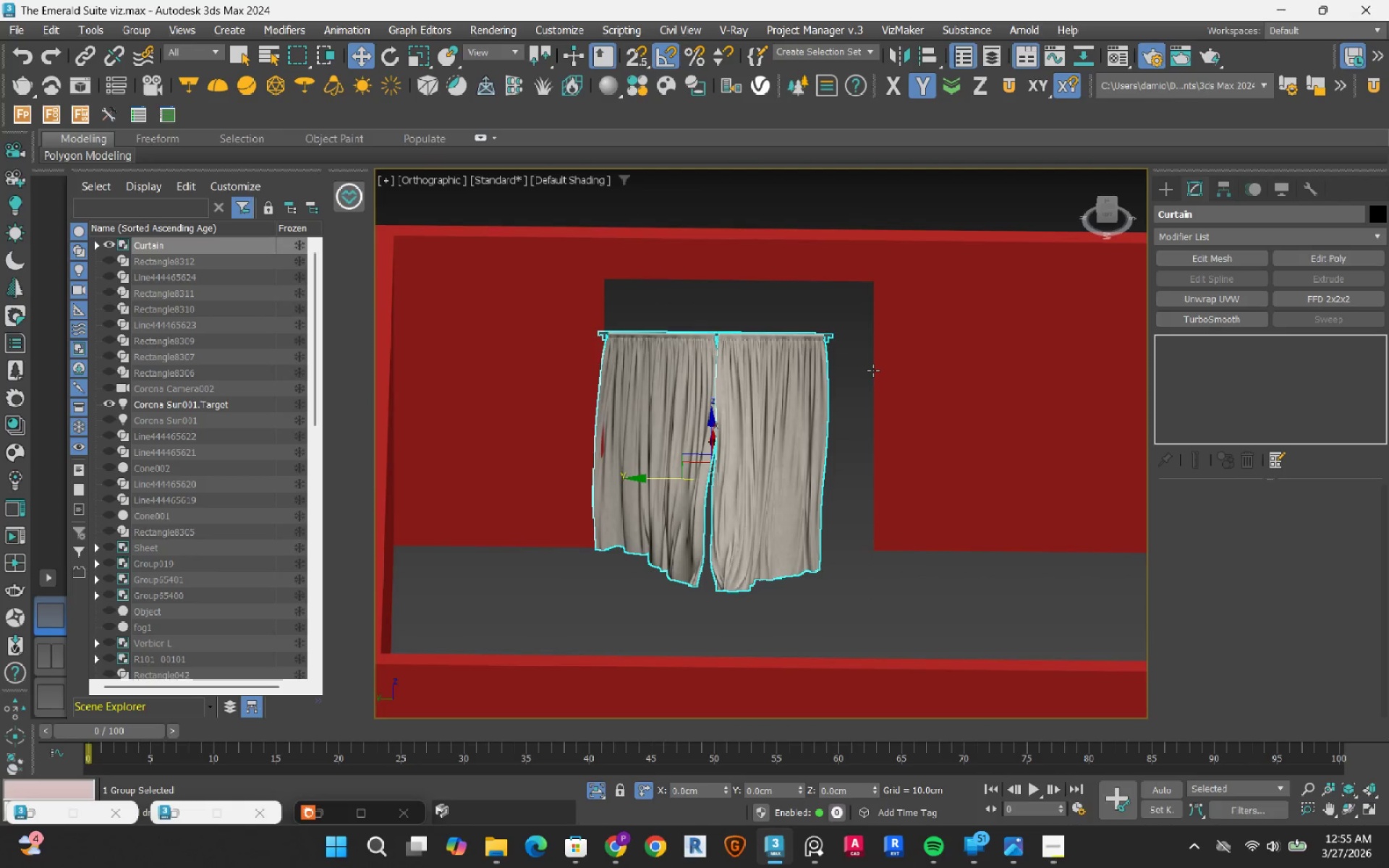 
hold_key(key=AltLeft, duration=0.4)
 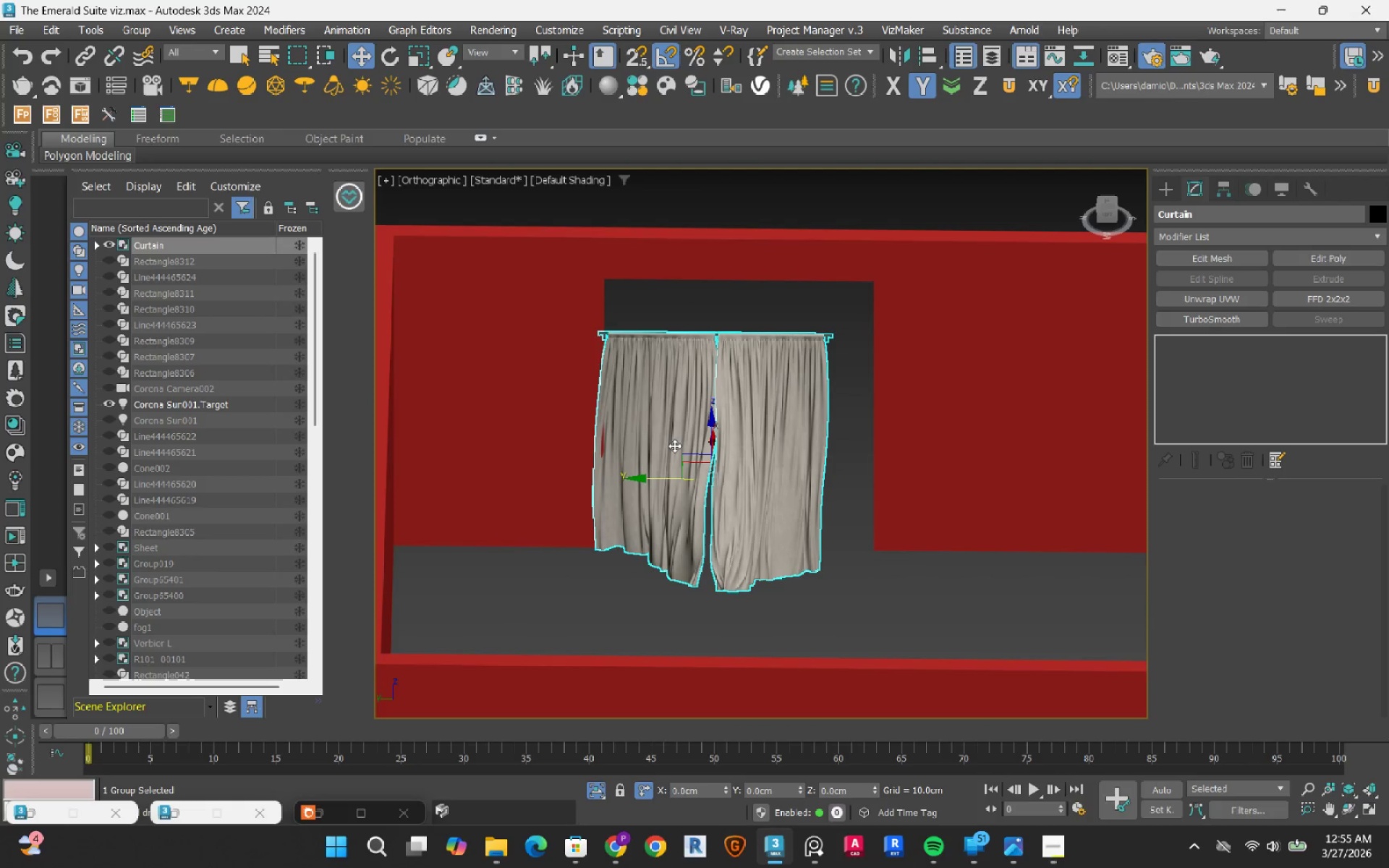 
hold_key(key=AltLeft, duration=0.61)
 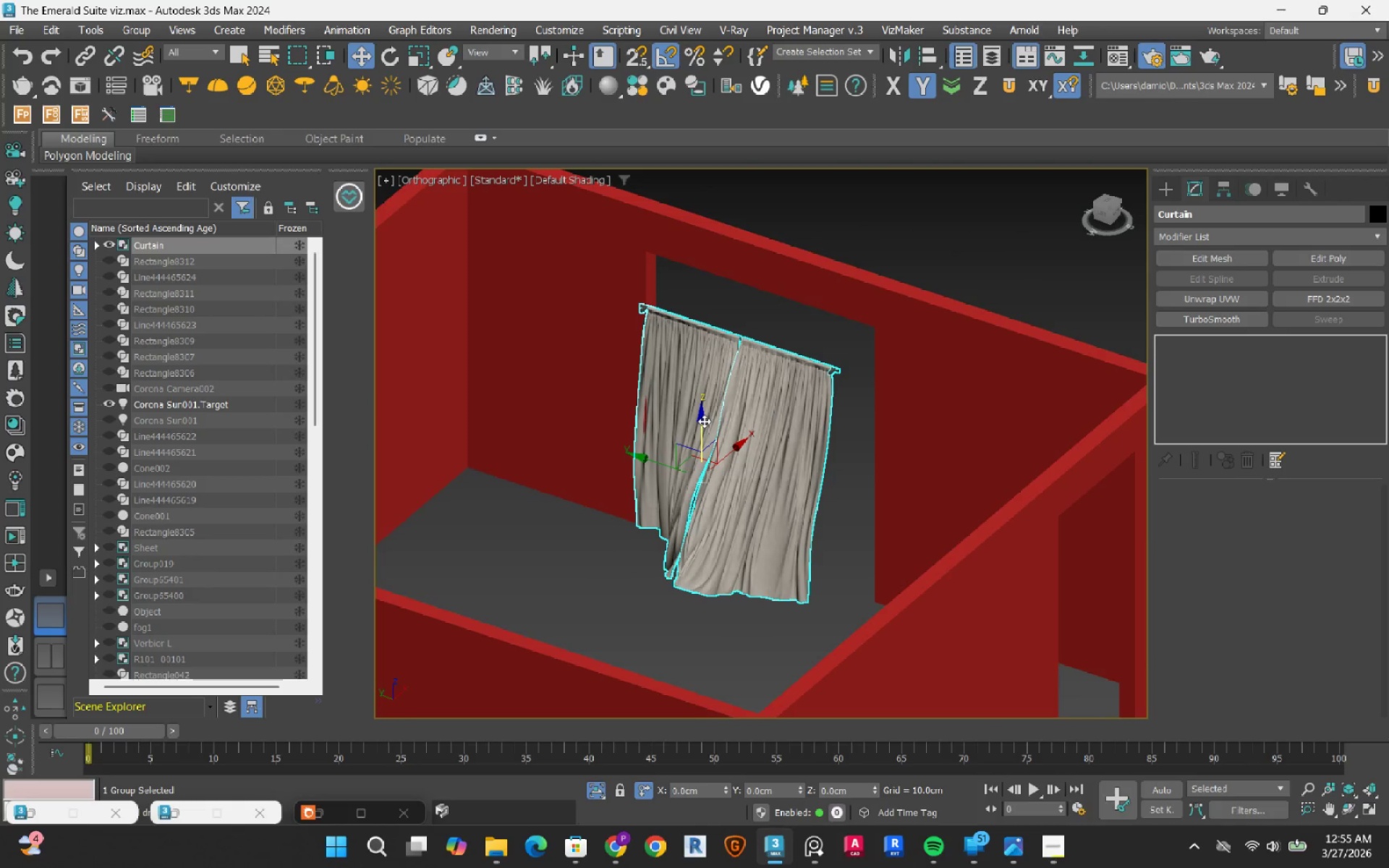 
left_click_drag(start_coordinate=[704, 421], to_coordinate=[704, 360])
 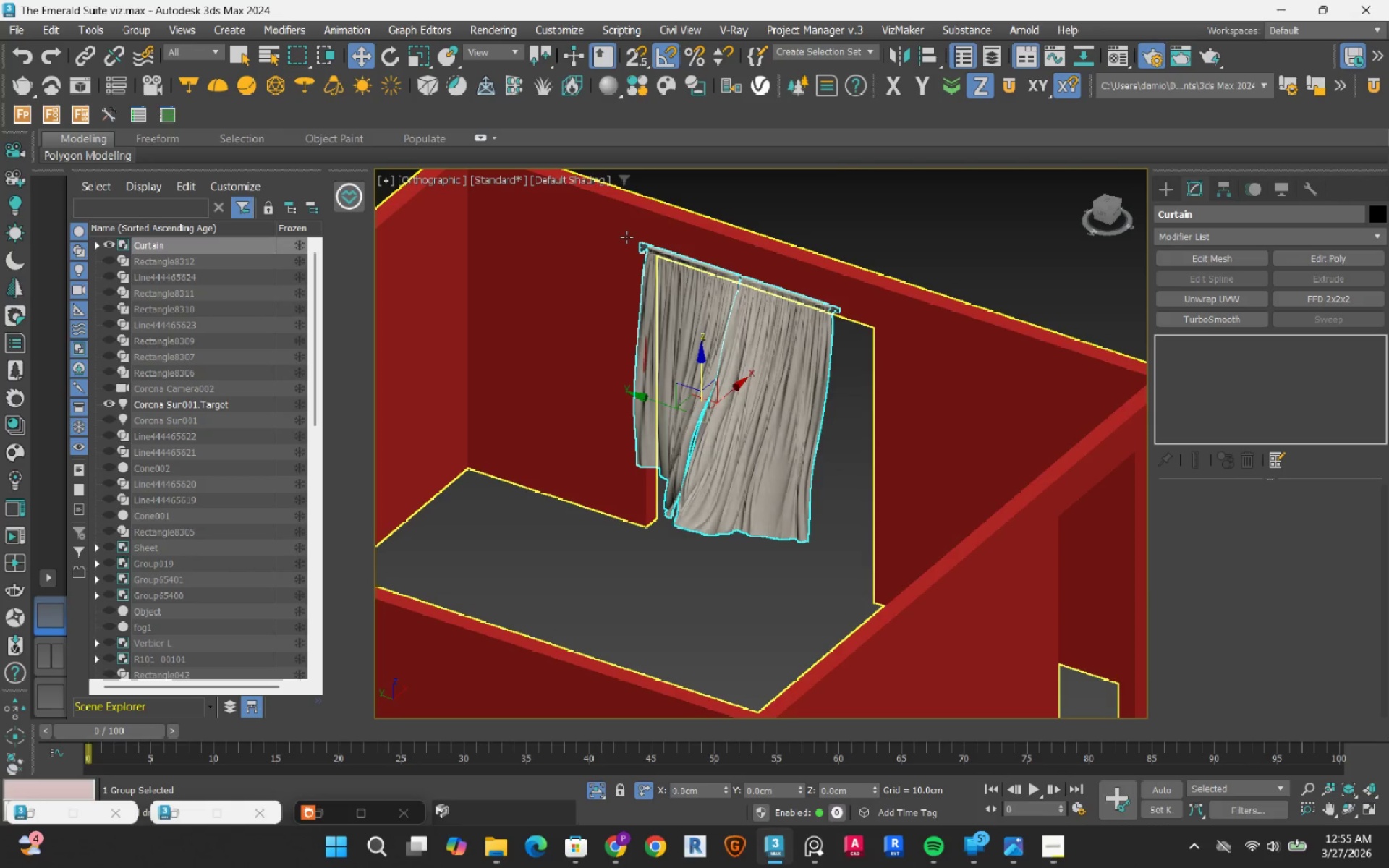 
scroll: coordinate [730, 281], scroll_direction: up, amount: 7.0
 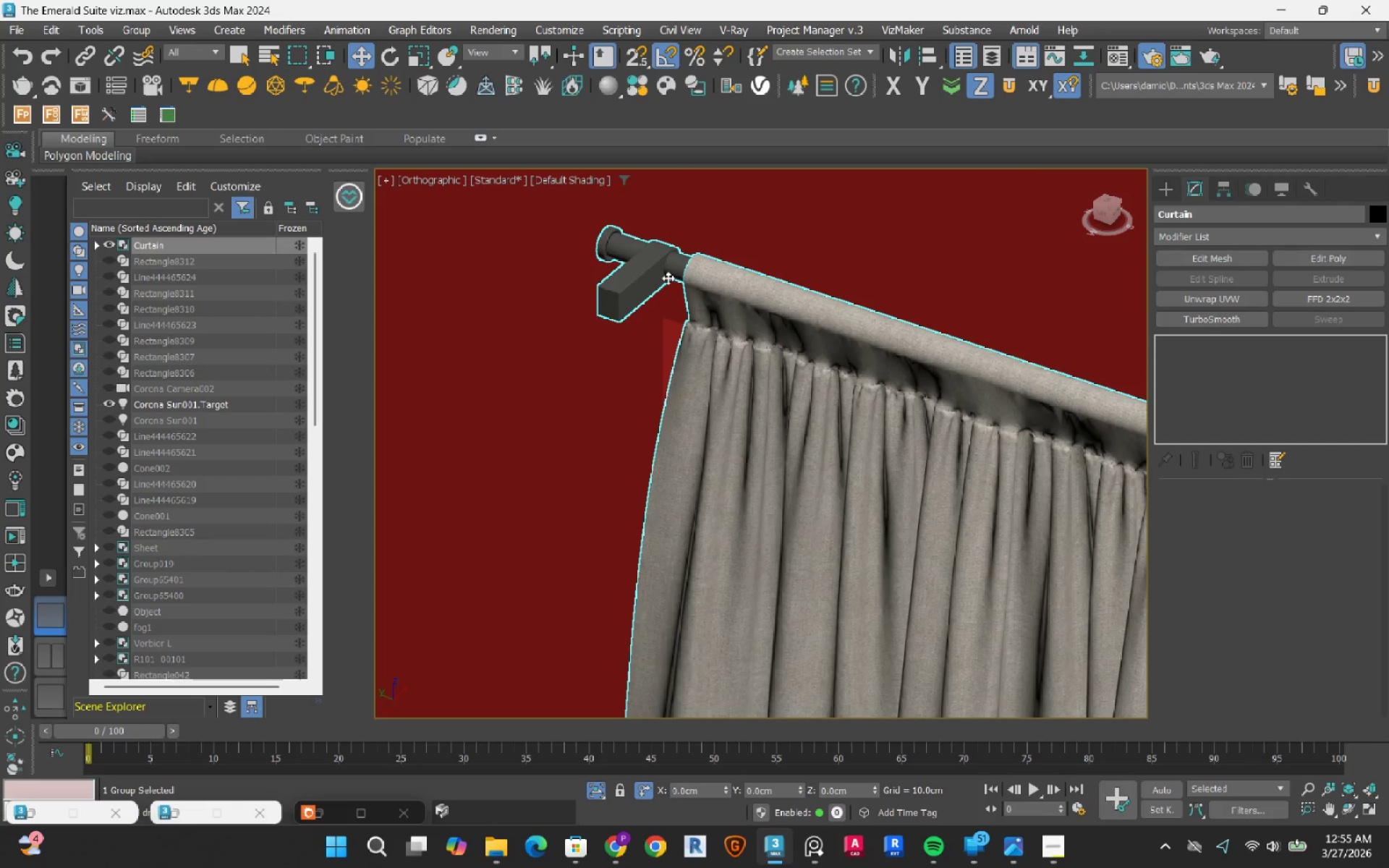 
scroll: coordinate [668, 278], scroll_direction: down, amount: 7.0
 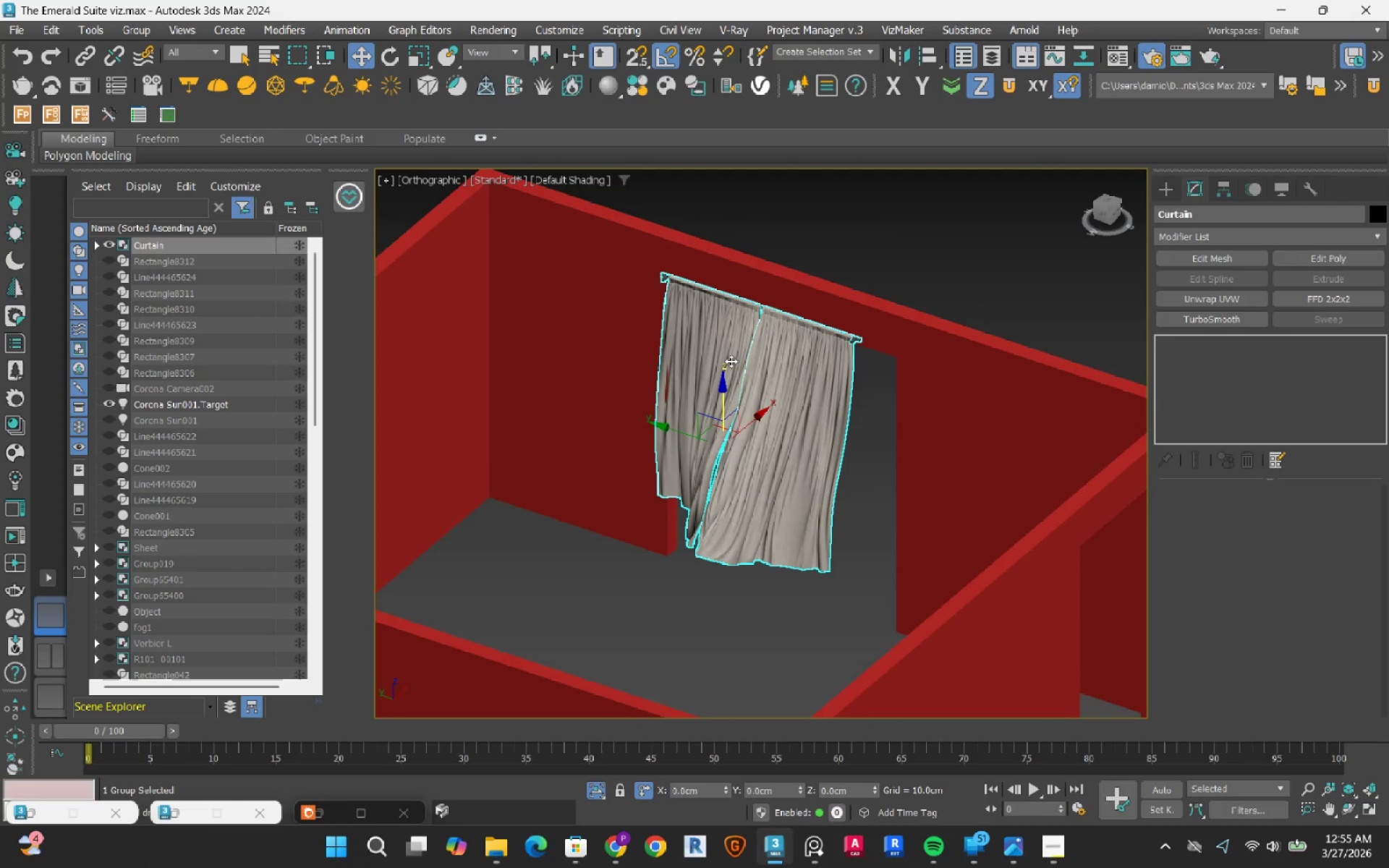 
key(E)
 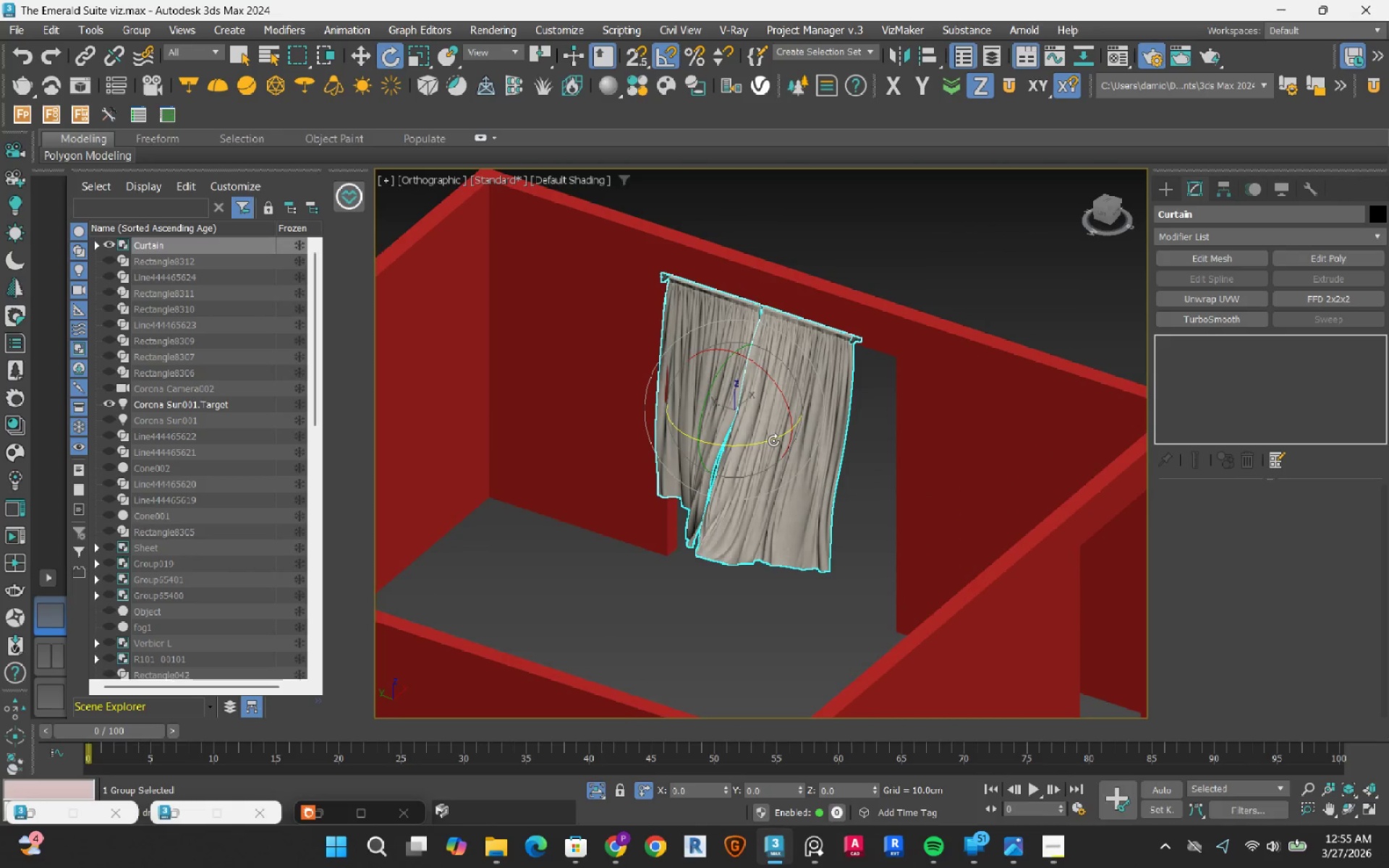 
left_click_drag(start_coordinate=[760, 438], to_coordinate=[633, 427])
 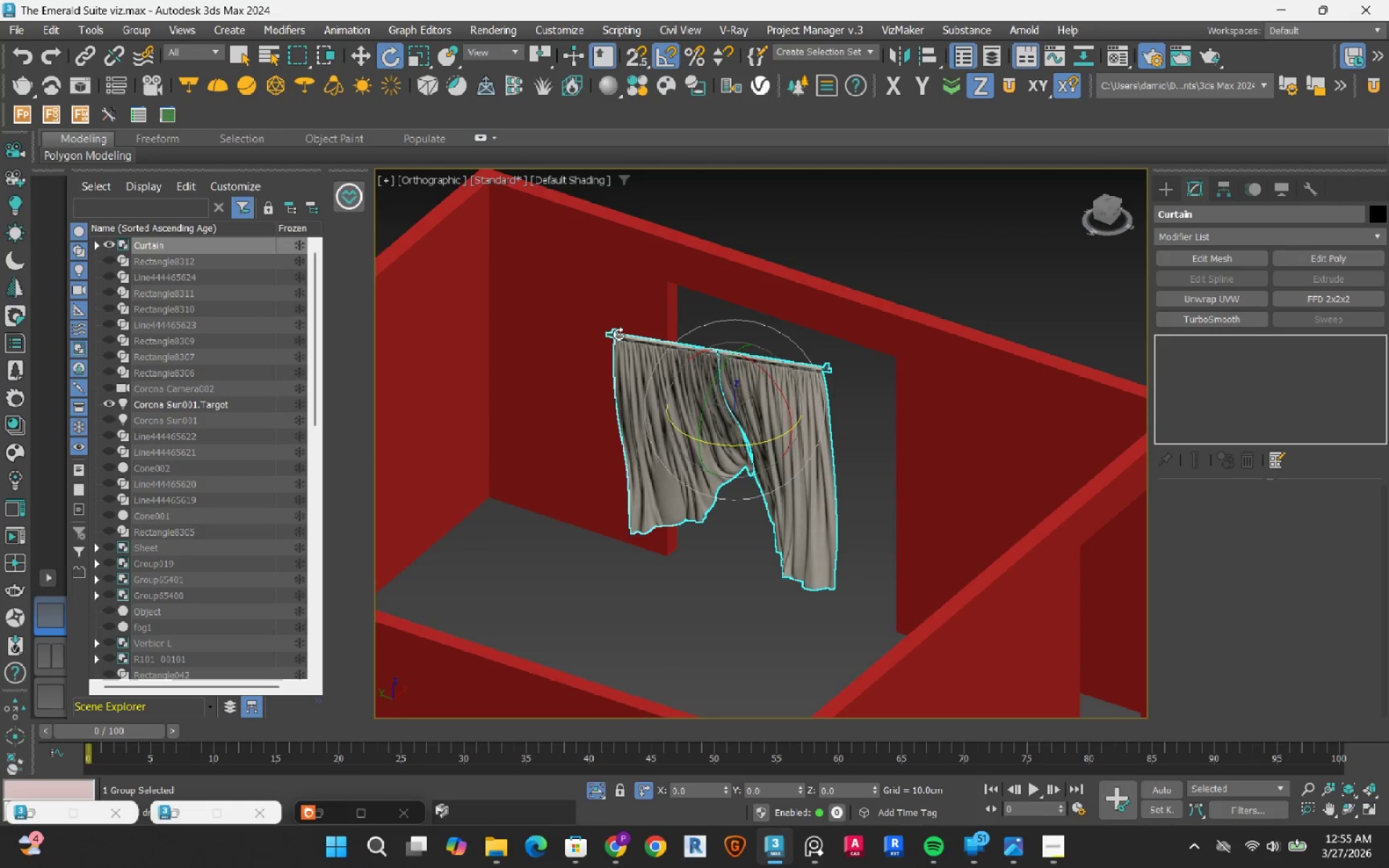 
key(Control+Z)
 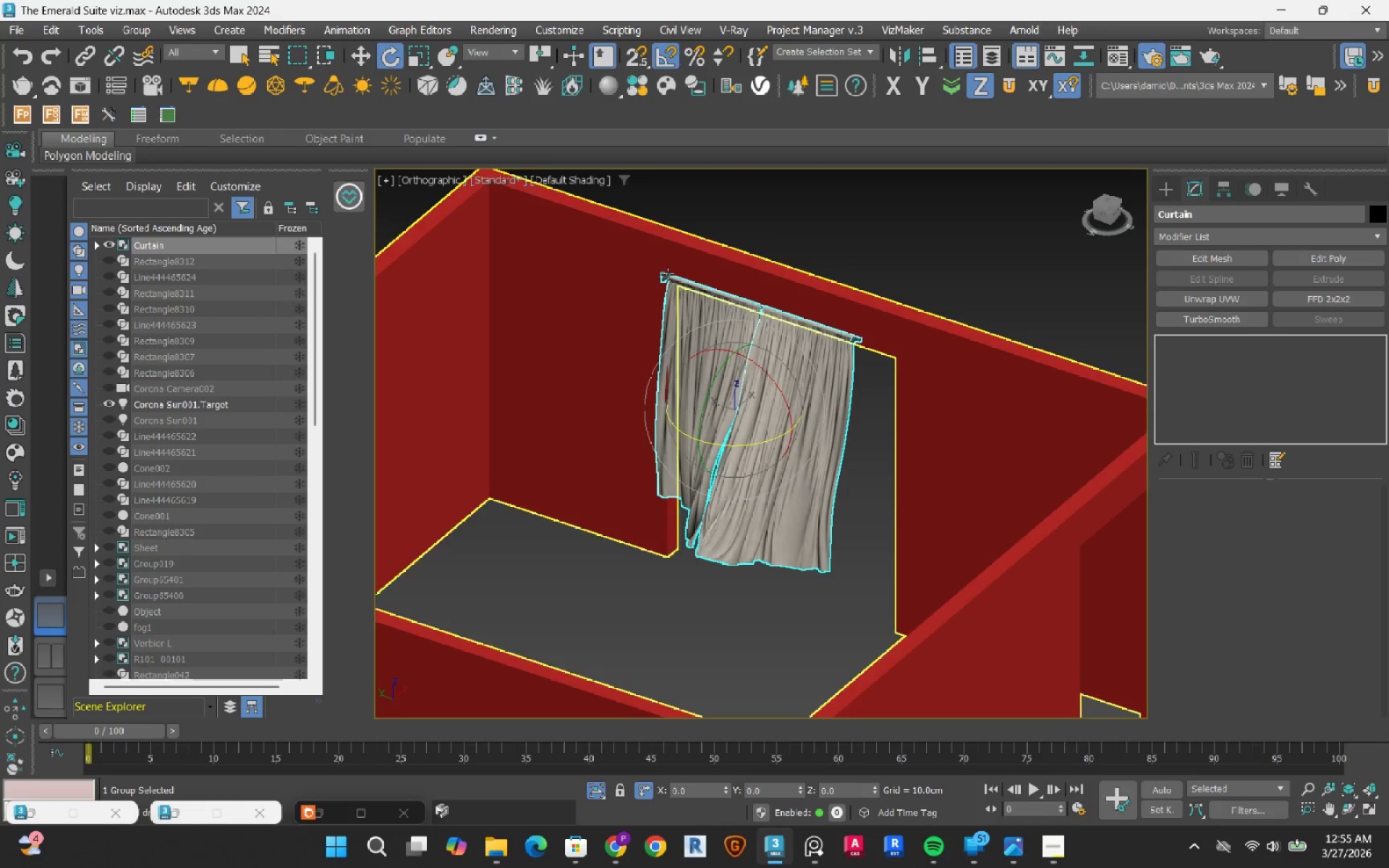 
scroll: coordinate [642, 302], scroll_direction: up, amount: 11.0
 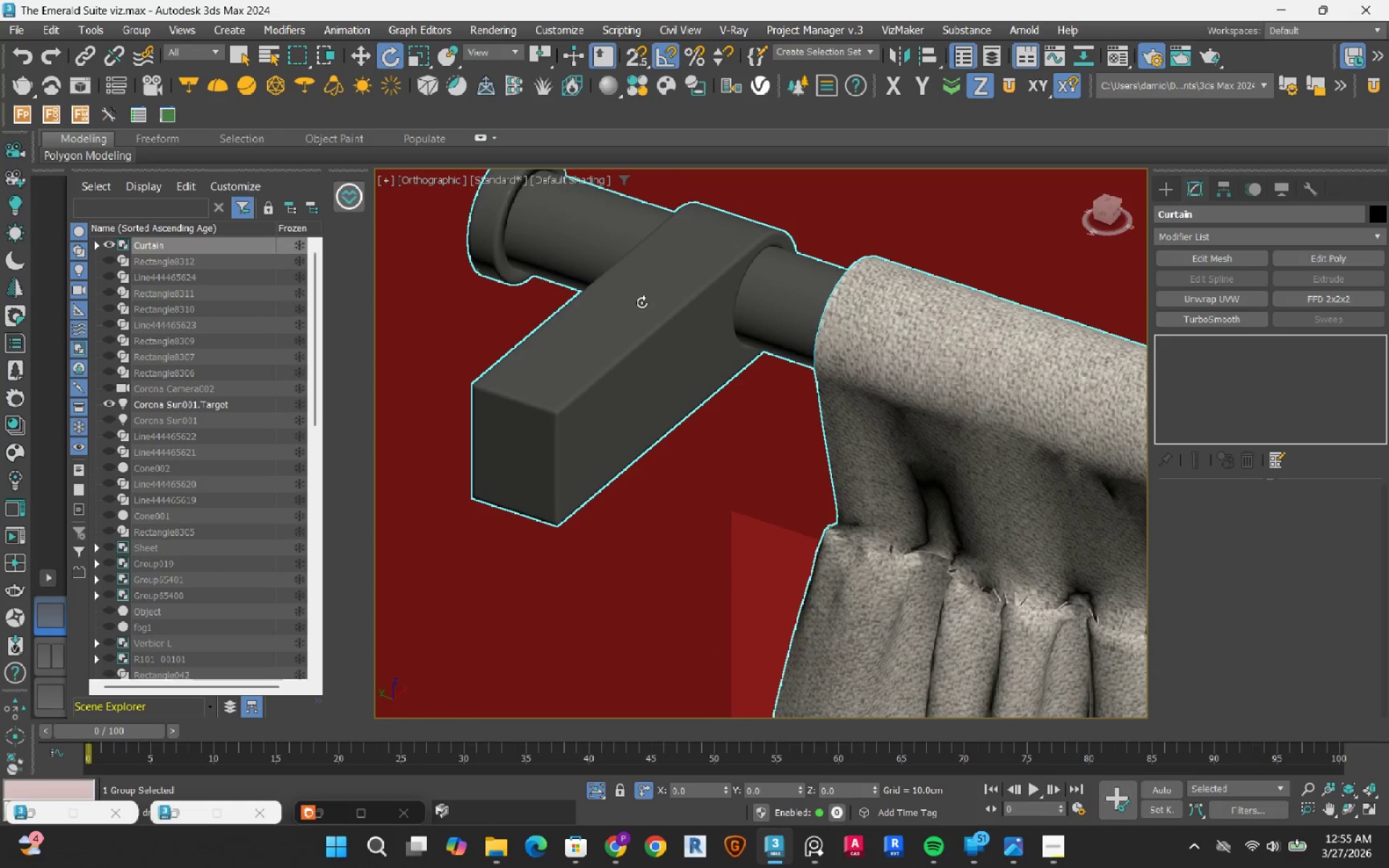 
scroll: coordinate [642, 302], scroll_direction: down, amount: 10.0
 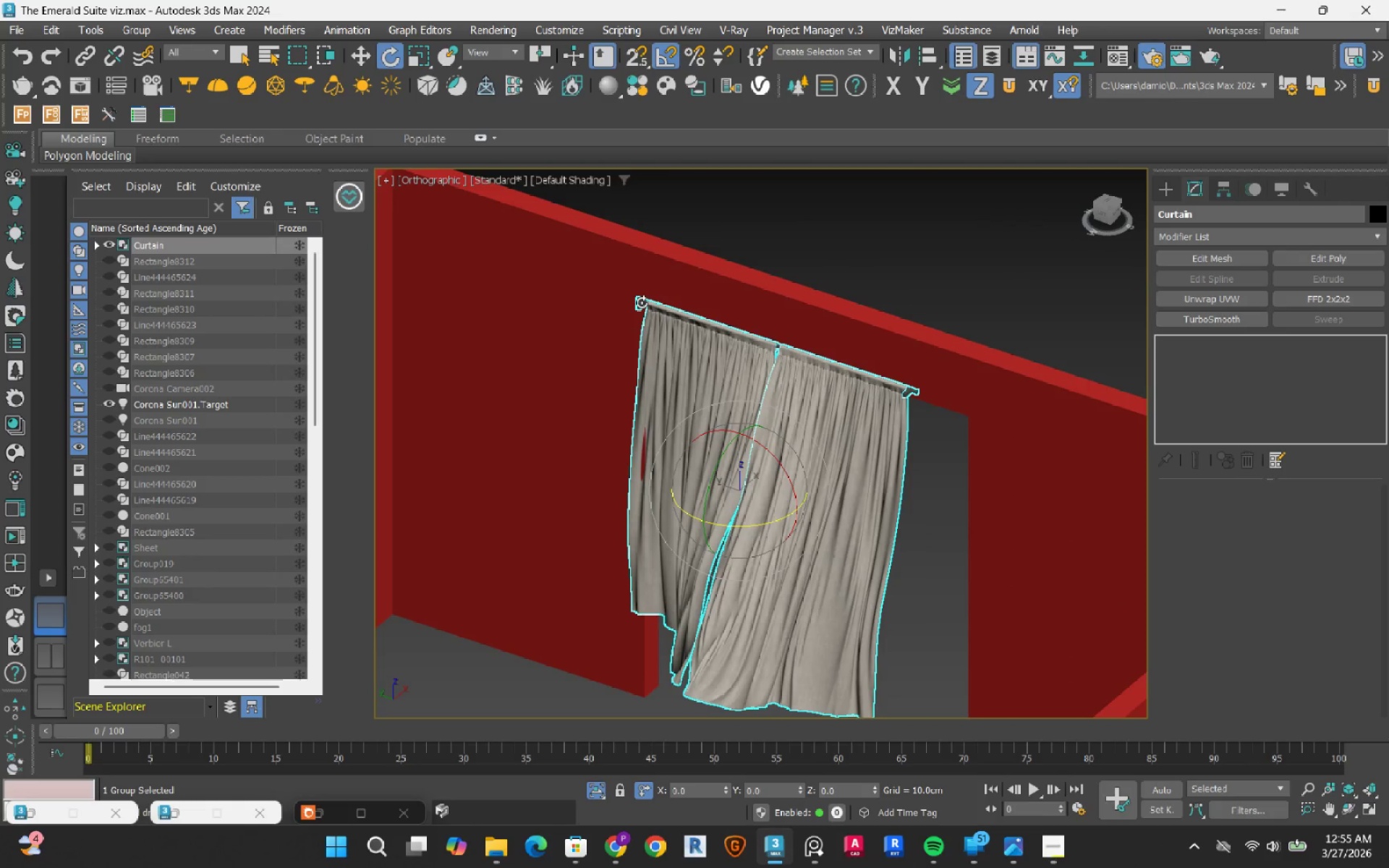 
hold_key(key=AltLeft, duration=1.51)
 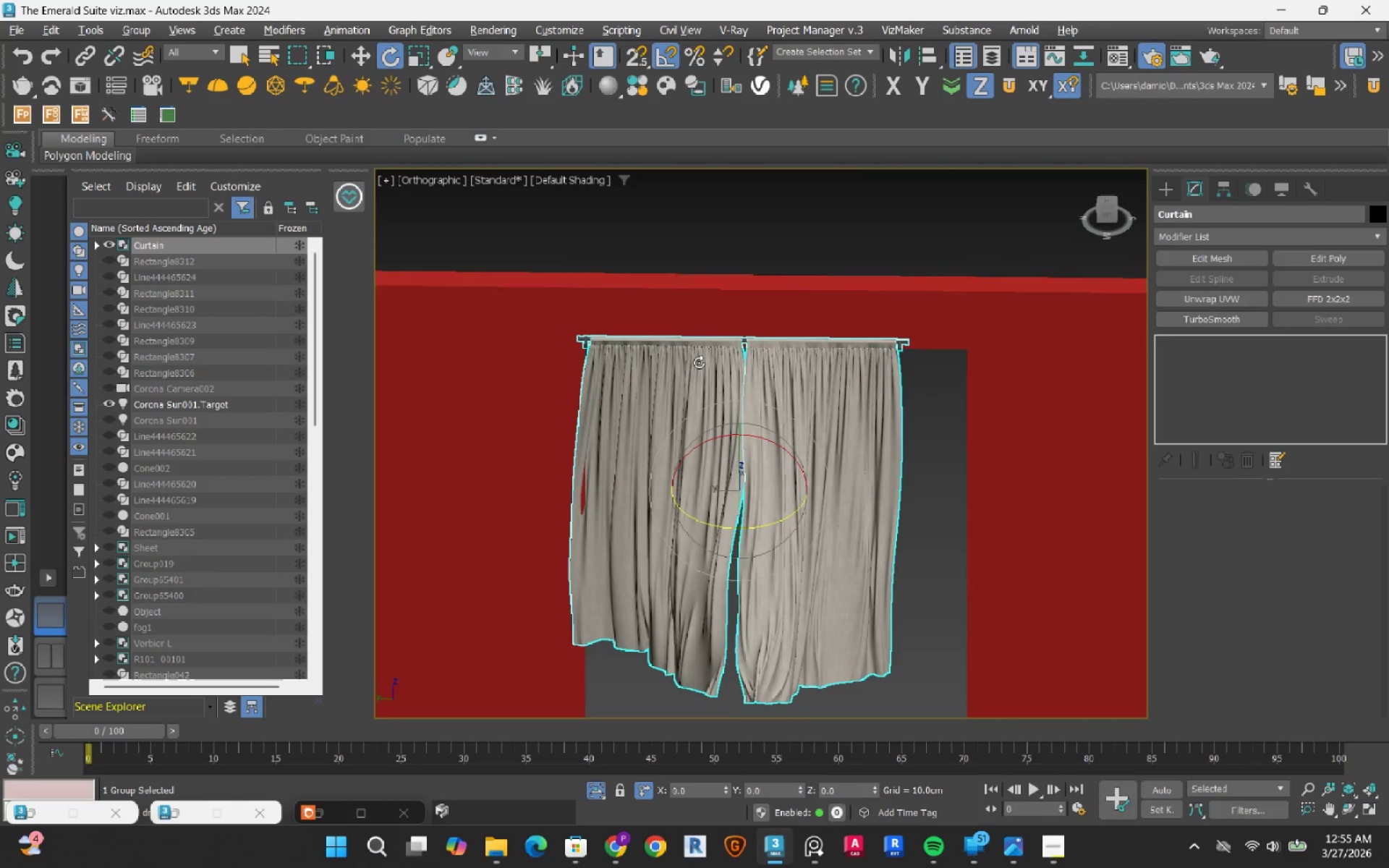 
key(Alt+AltLeft)
 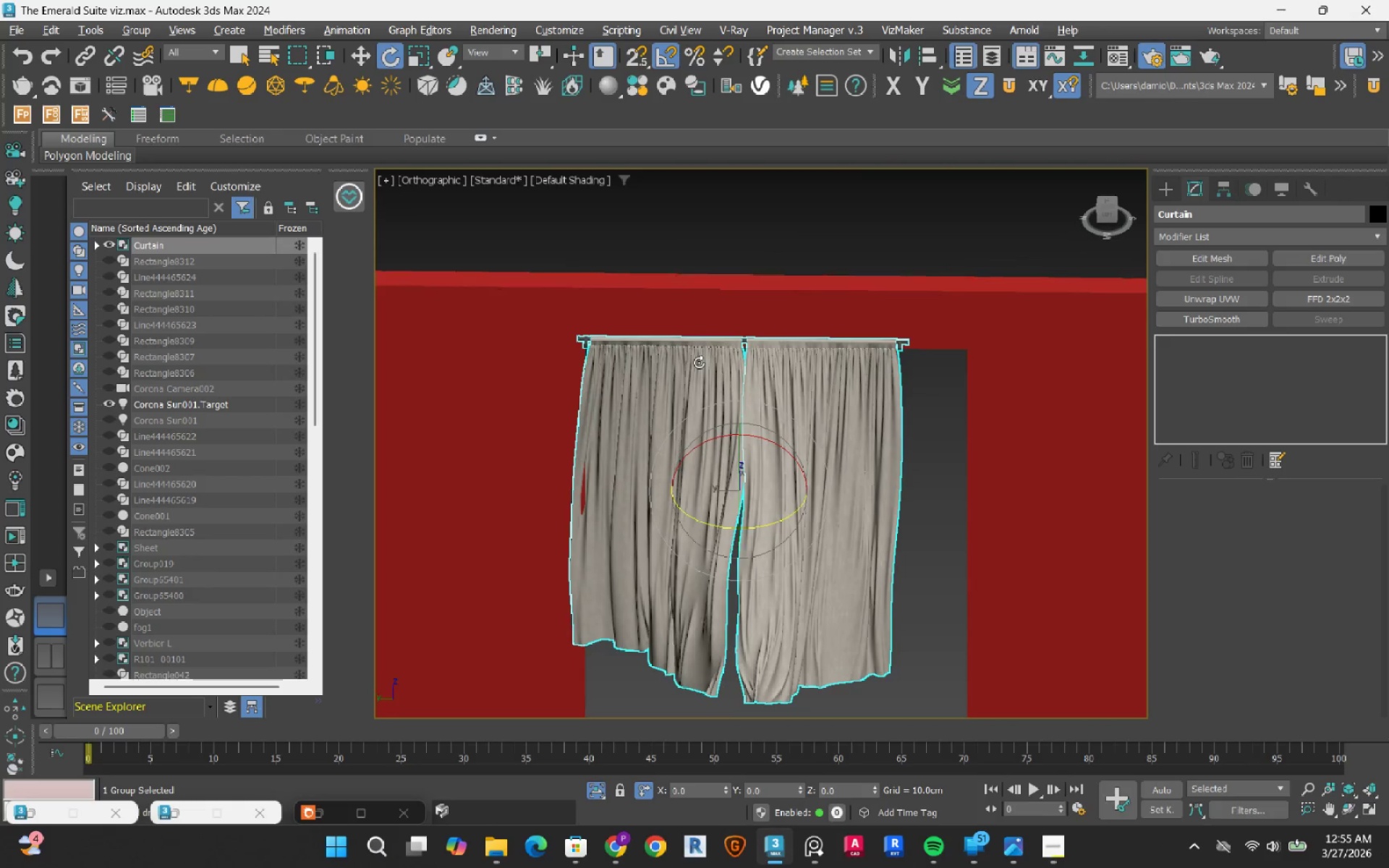 
key(Alt+AltLeft)
 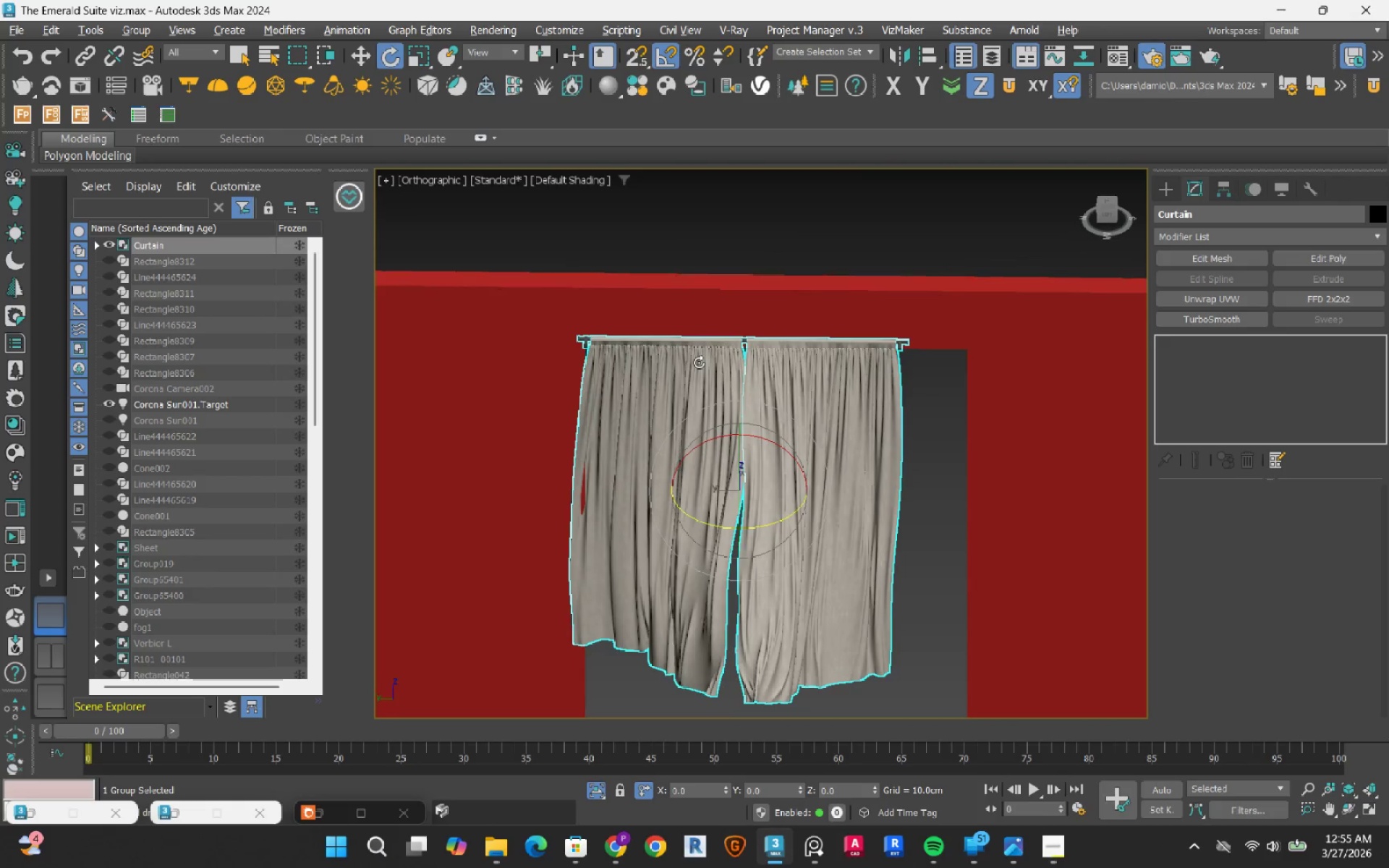 
key(Alt+AltLeft)
 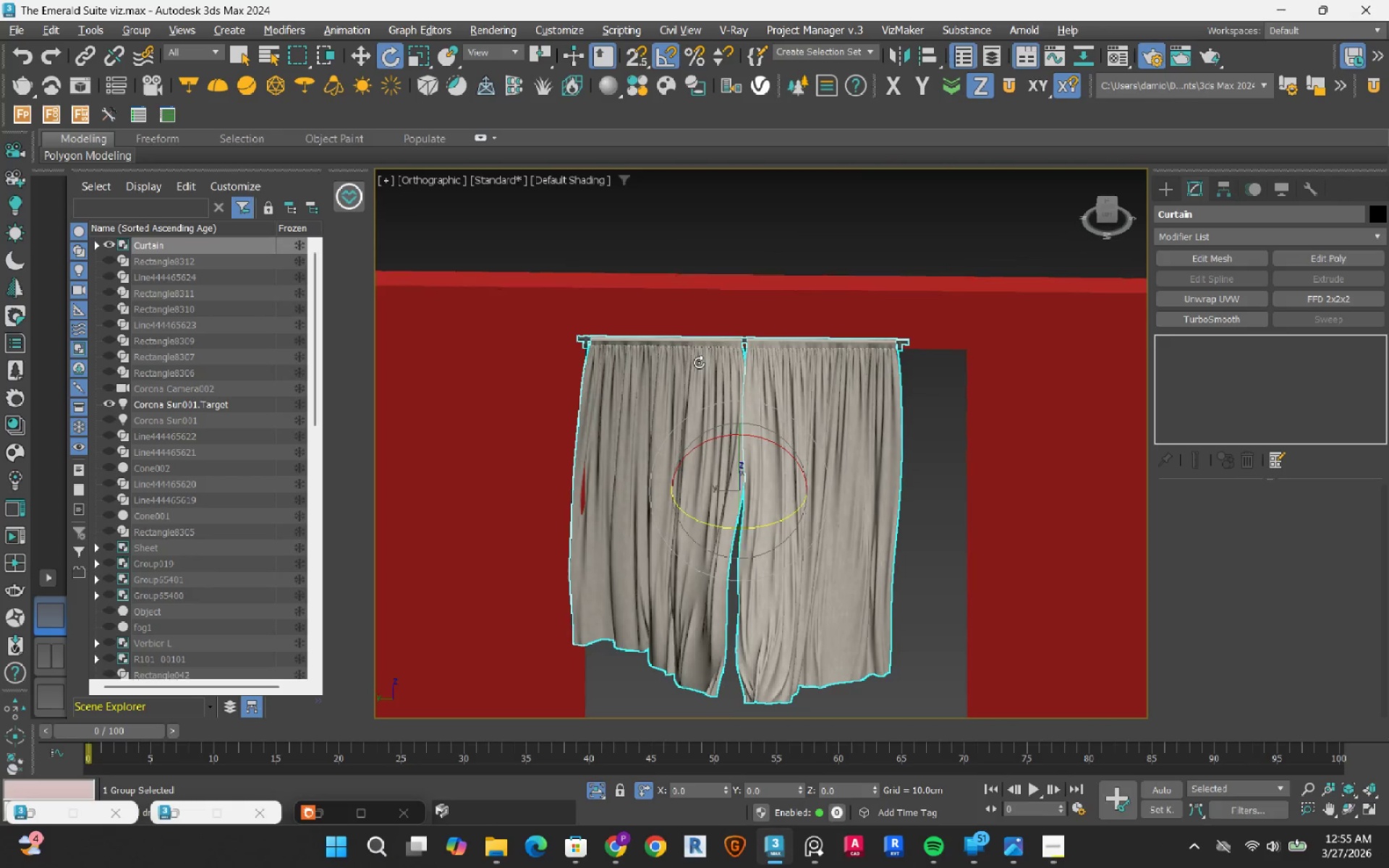 
key(Alt+AltLeft)
 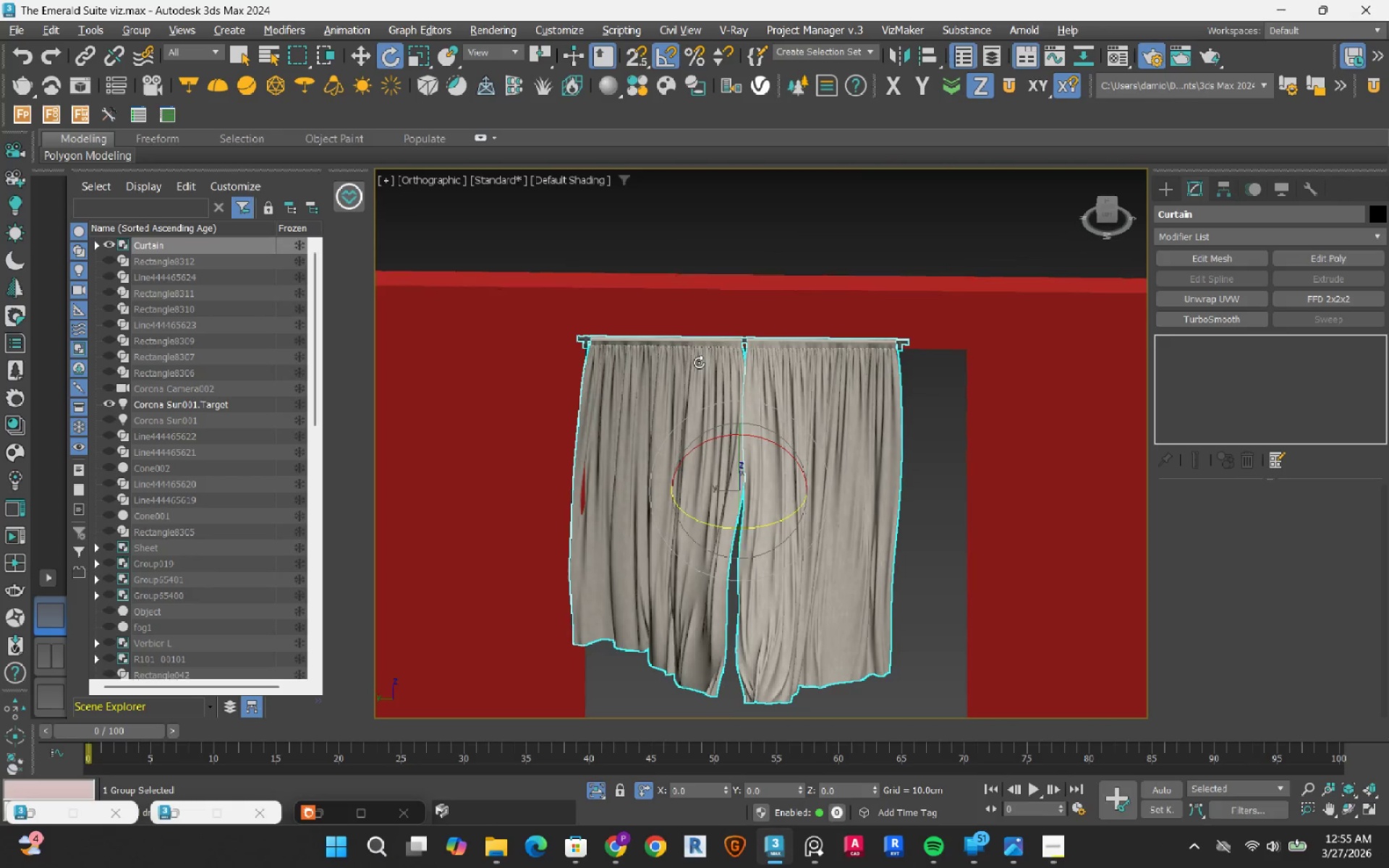 
key(Alt+AltLeft)
 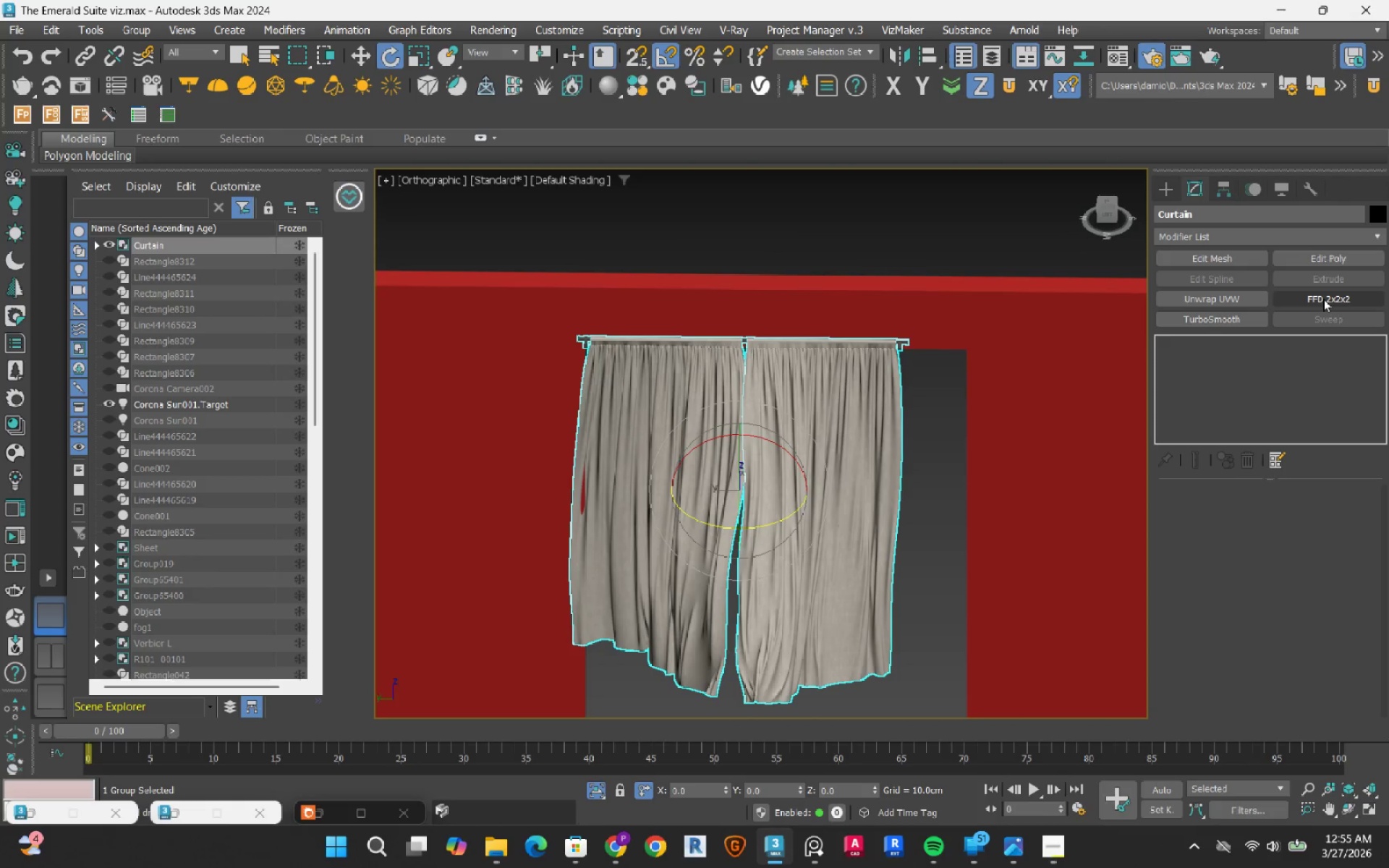 
left_click([1323, 299])
 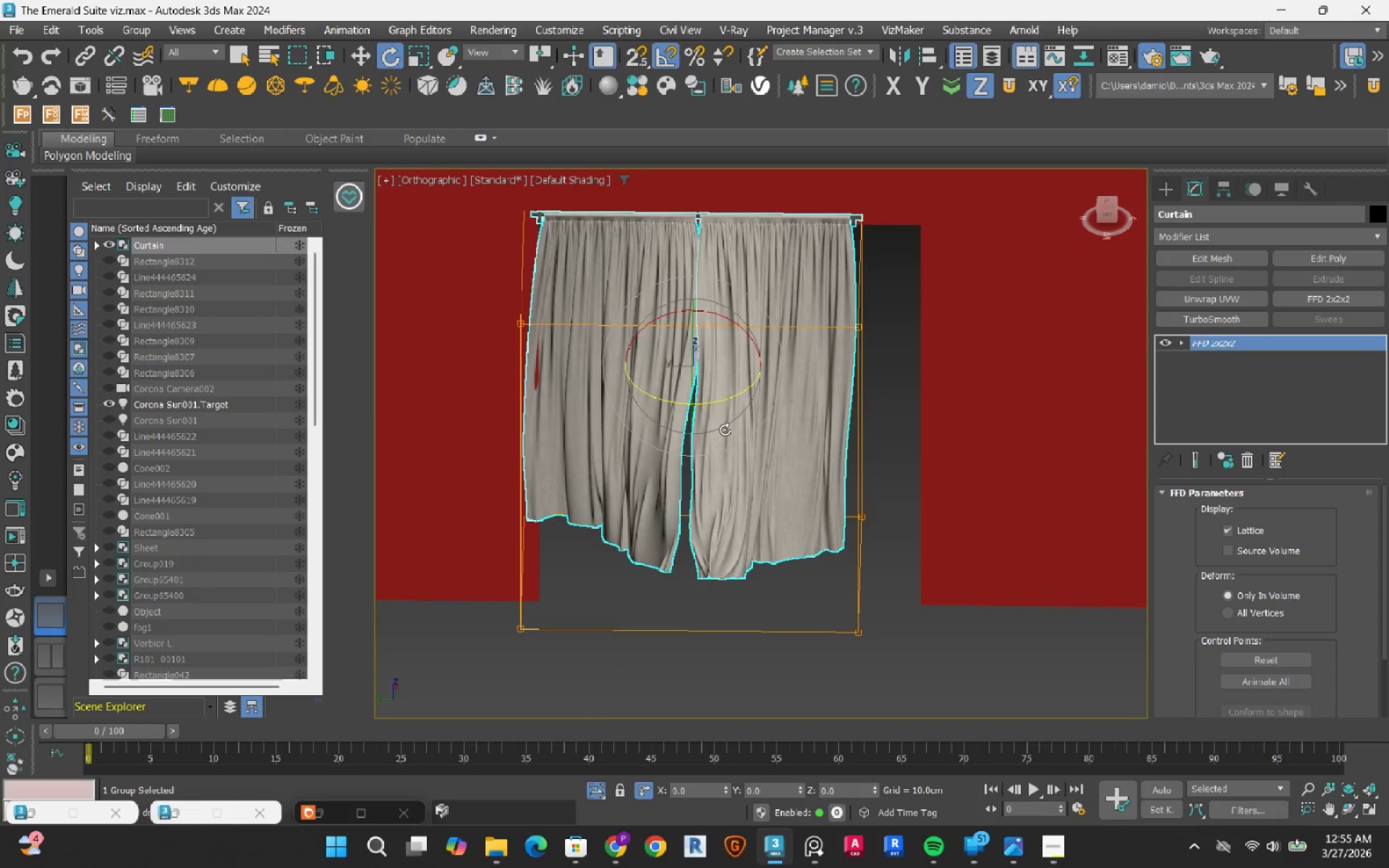 
hold_key(key=AltLeft, duration=1.03)
 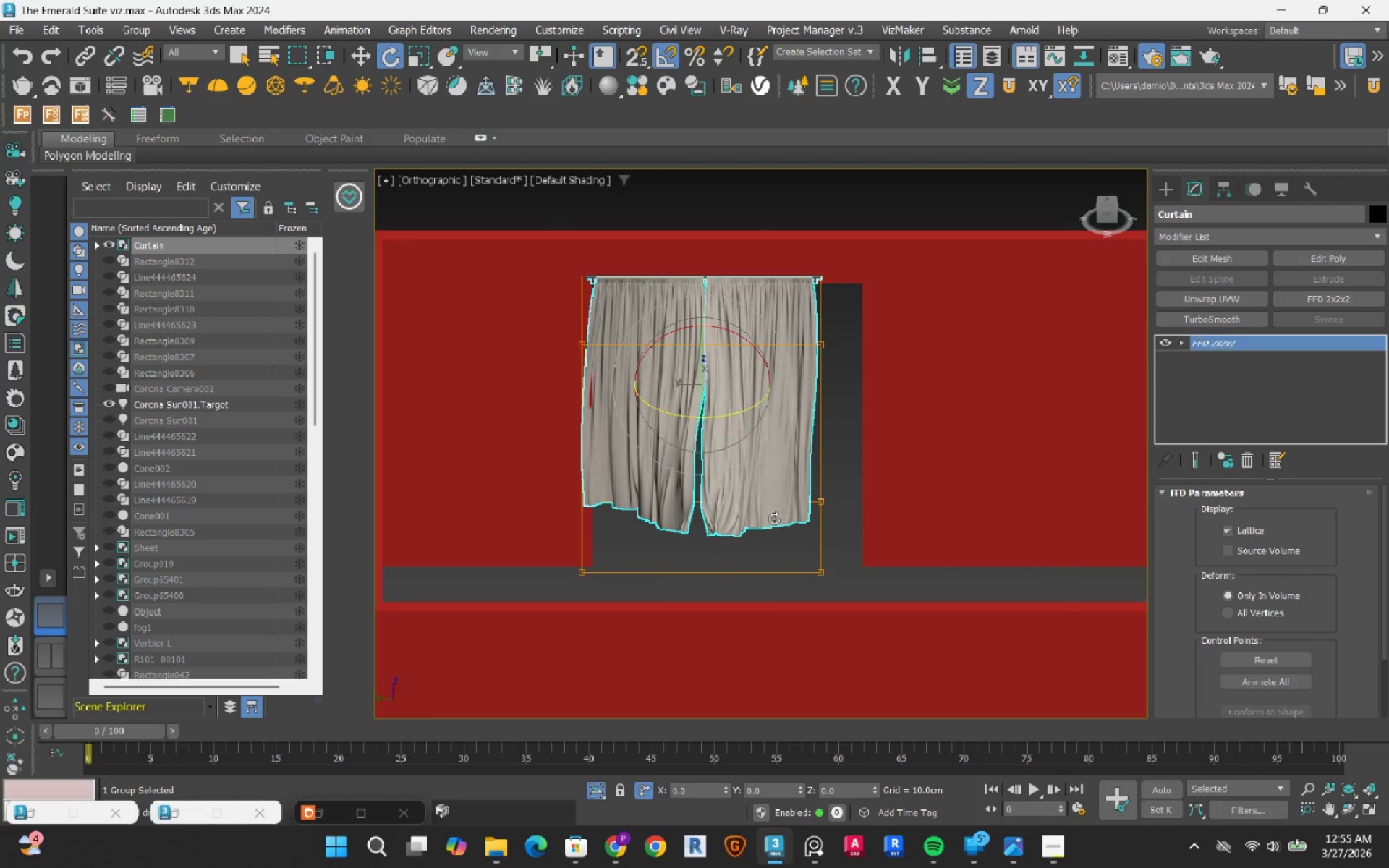 
scroll: coordinate [725, 430], scroll_direction: down, amount: 1.0
 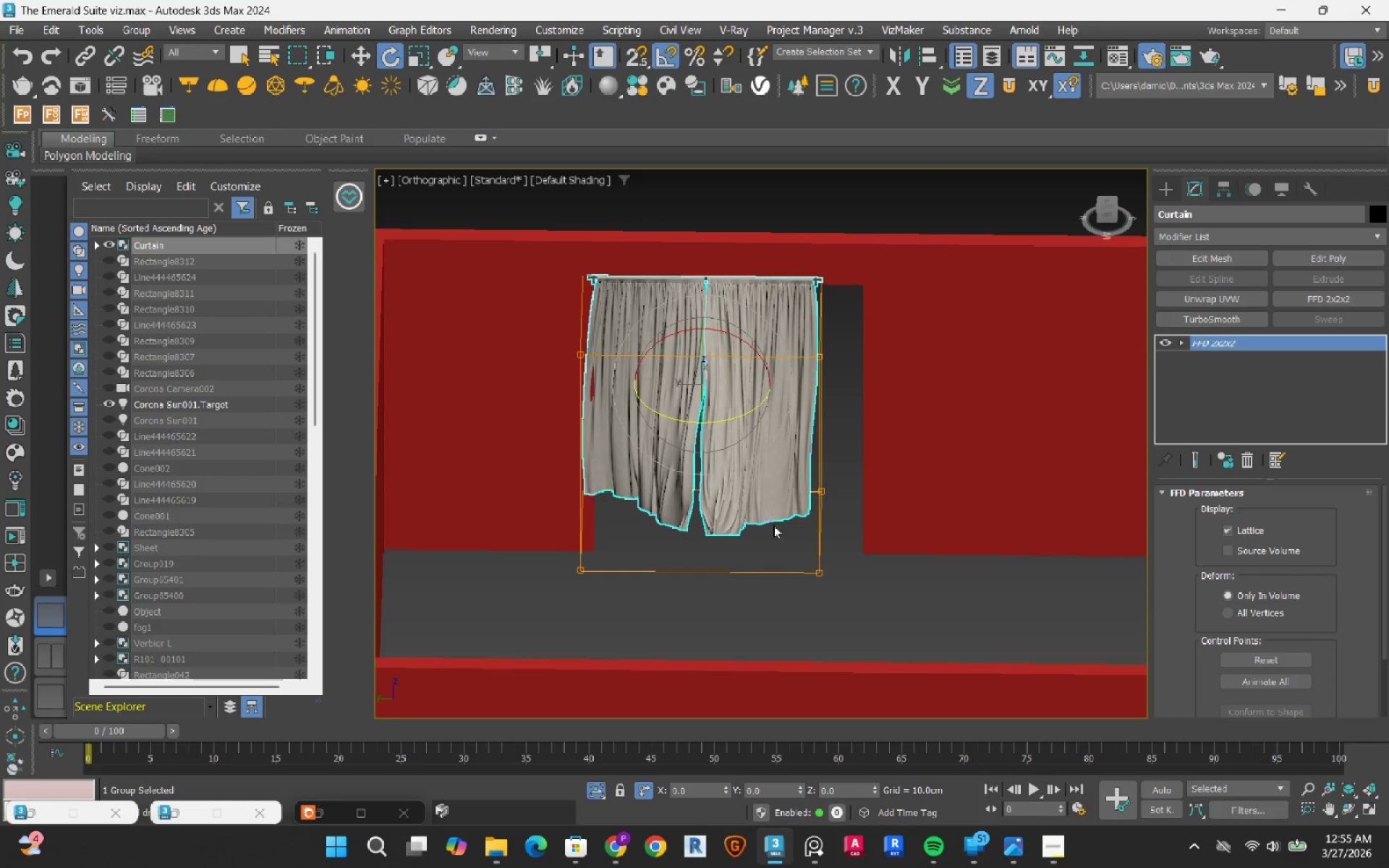 
type(1w)
 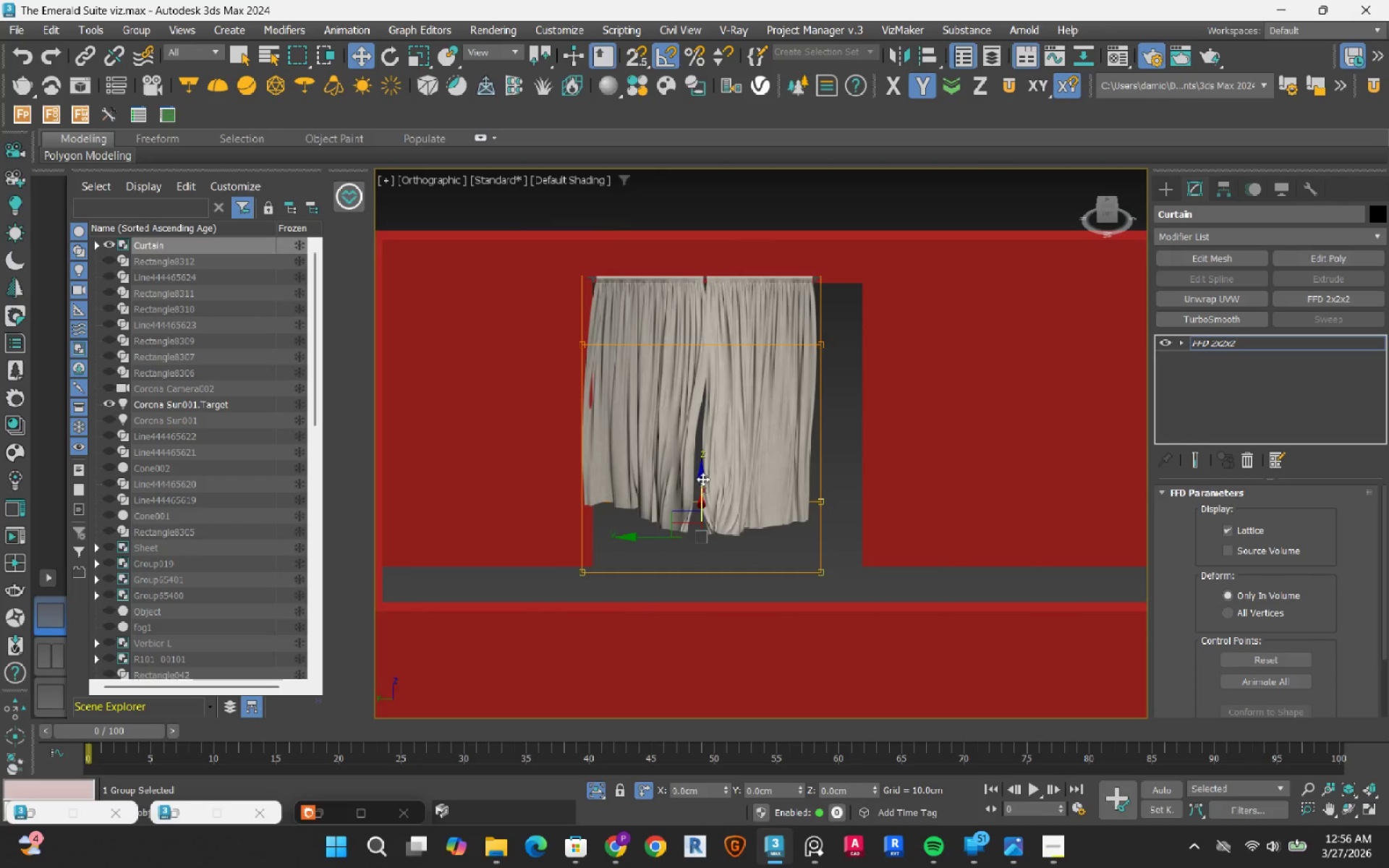 
left_click_drag(start_coordinate=[882, 647], to_coordinate=[430, 422])
 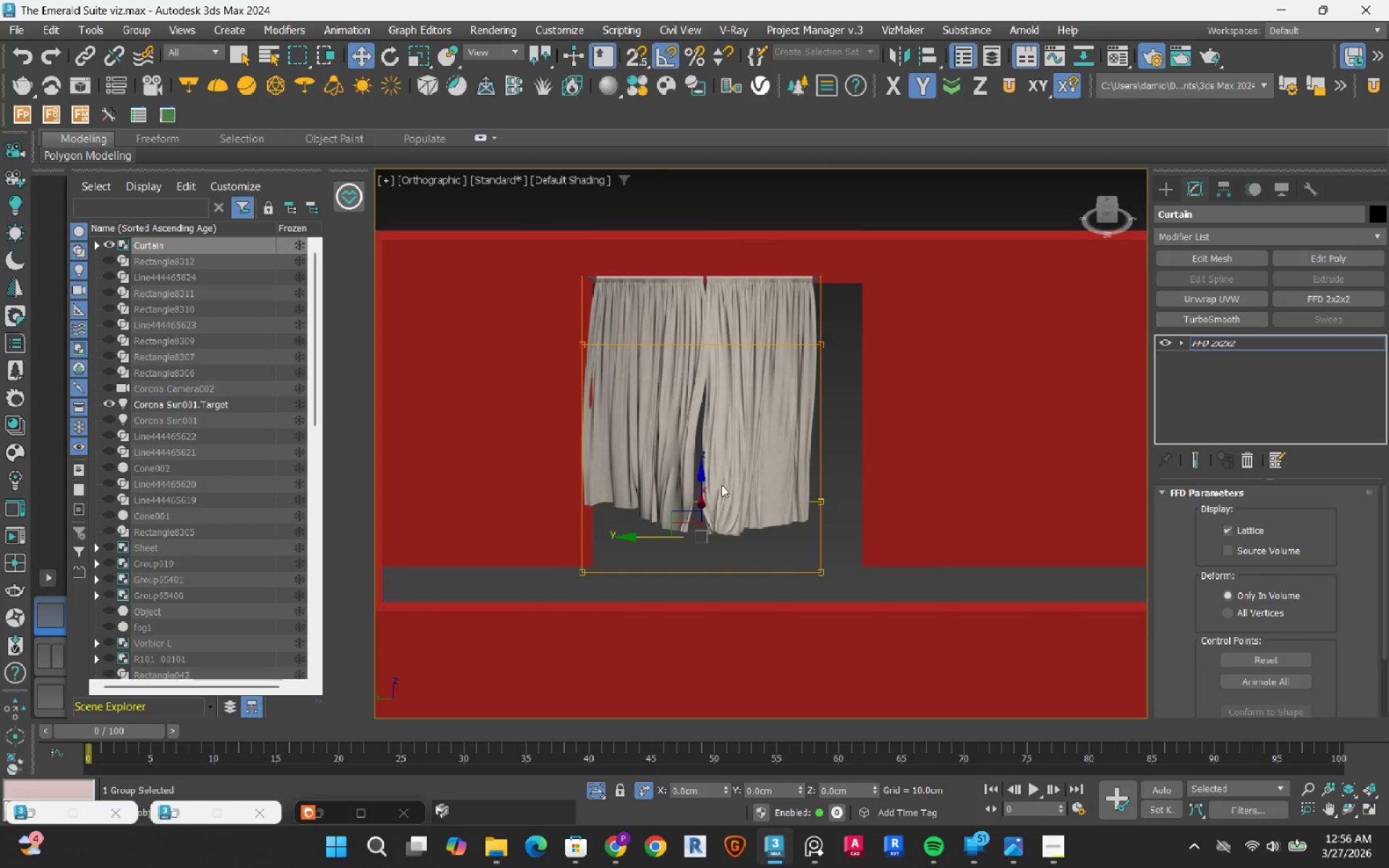 
hold_key(key=AltLeft, duration=1.0)
 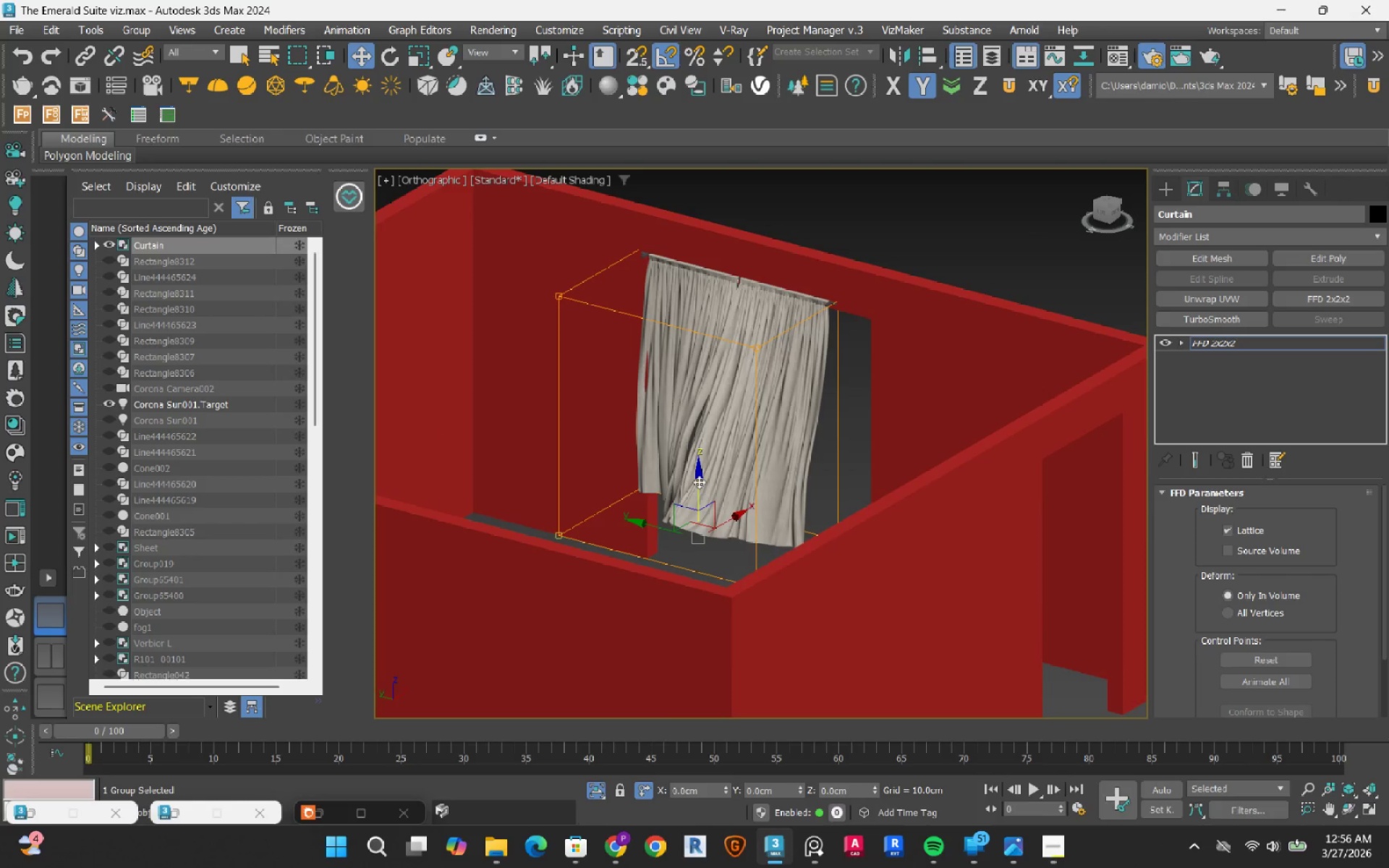 
left_click_drag(start_coordinate=[699, 482], to_coordinate=[701, 541])
 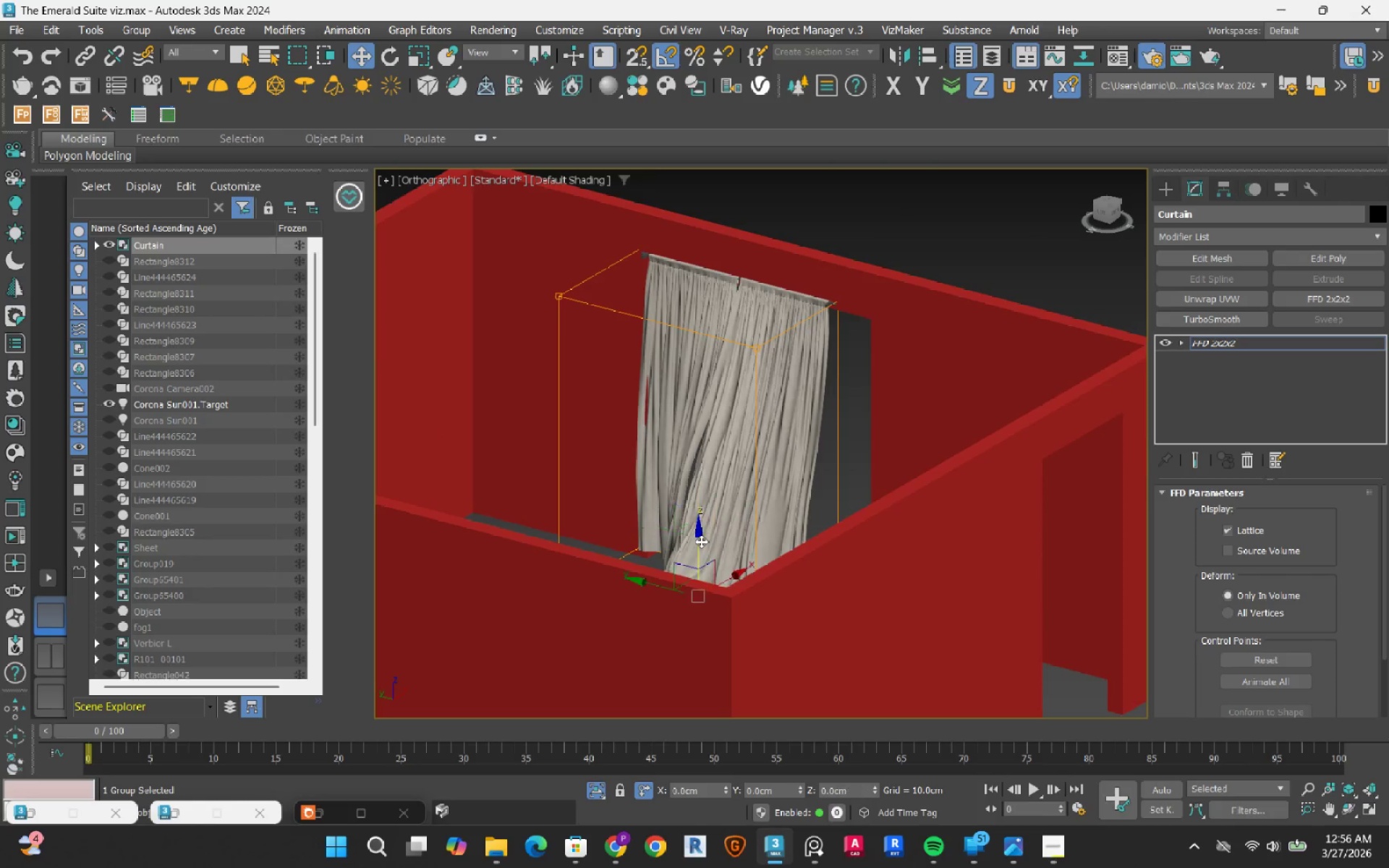 
hold_key(key=AltLeft, duration=0.56)
 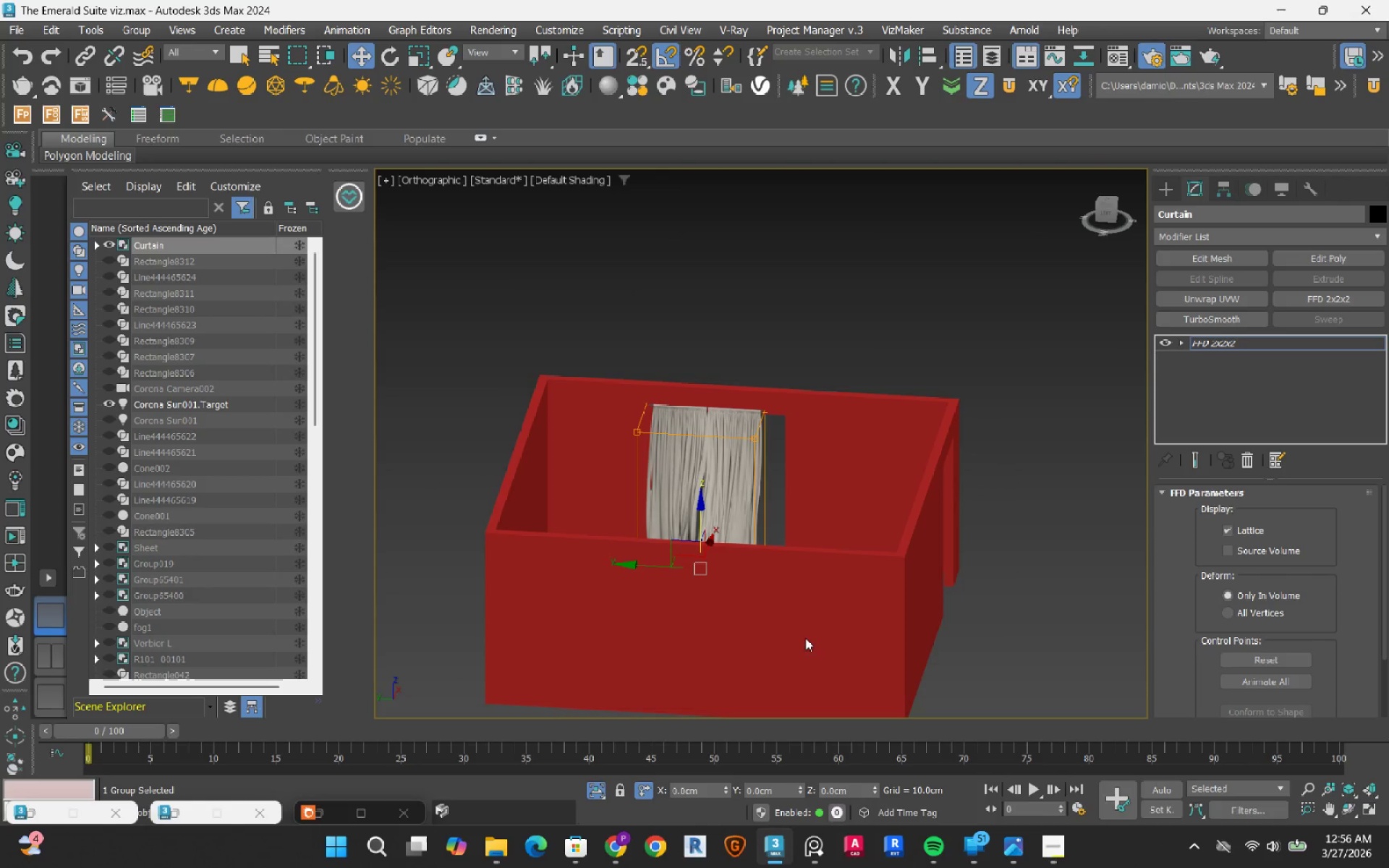 
scroll: coordinate [701, 541], scroll_direction: down, amount: 2.0
 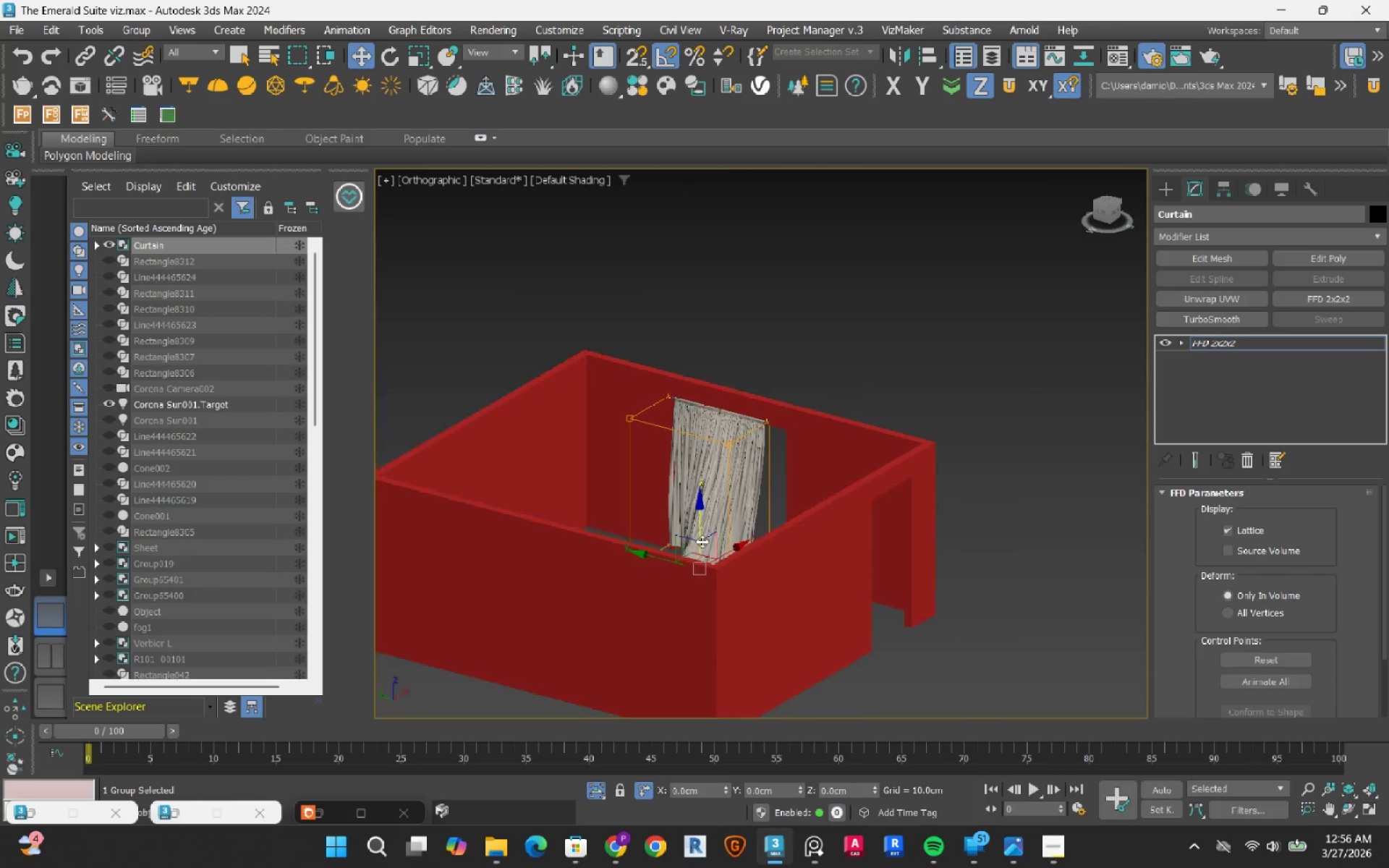 
left_click_drag(start_coordinate=[807, 643], to_coordinate=[681, 261])
 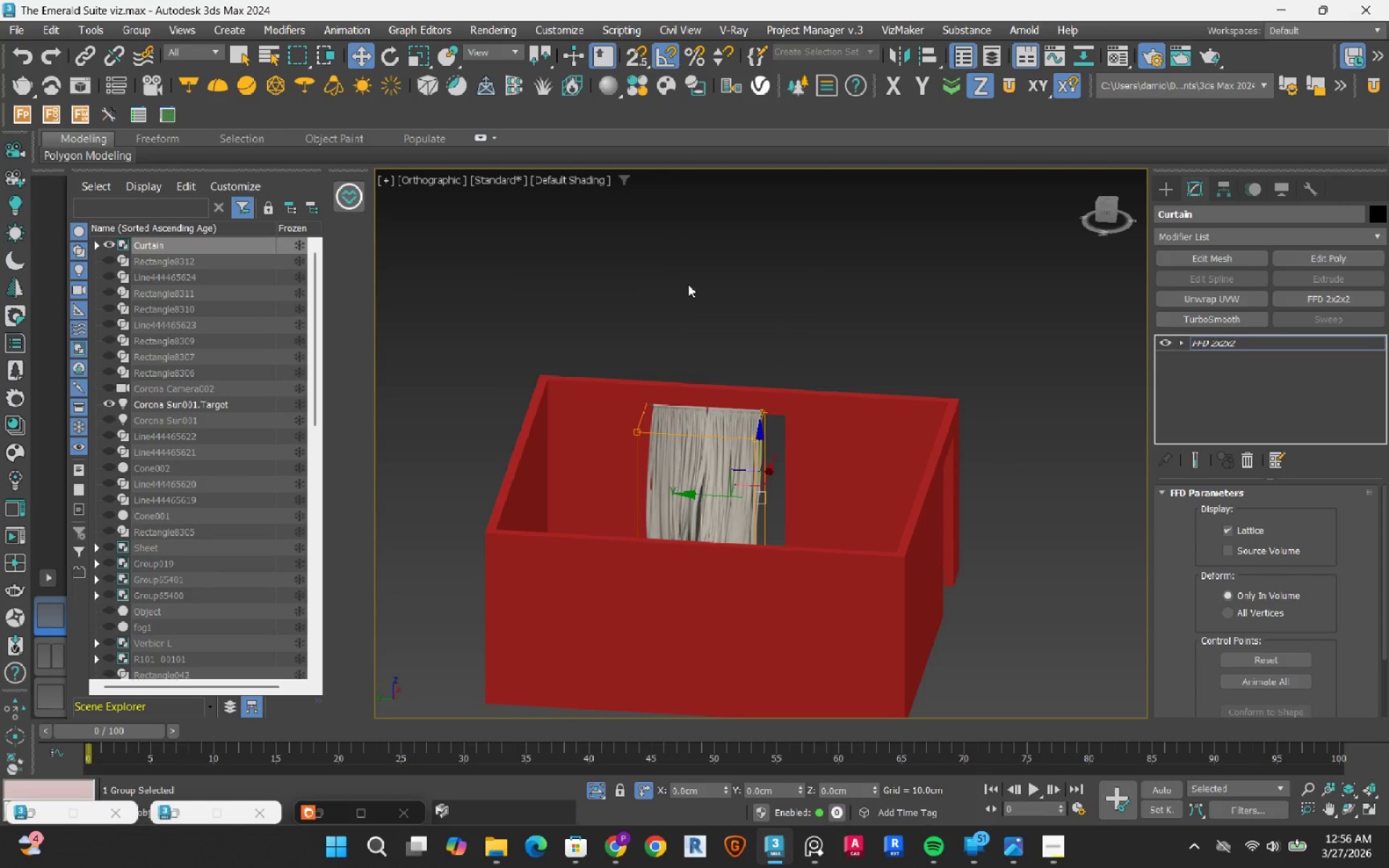 
hold_key(key=AltLeft, duration=0.5)
 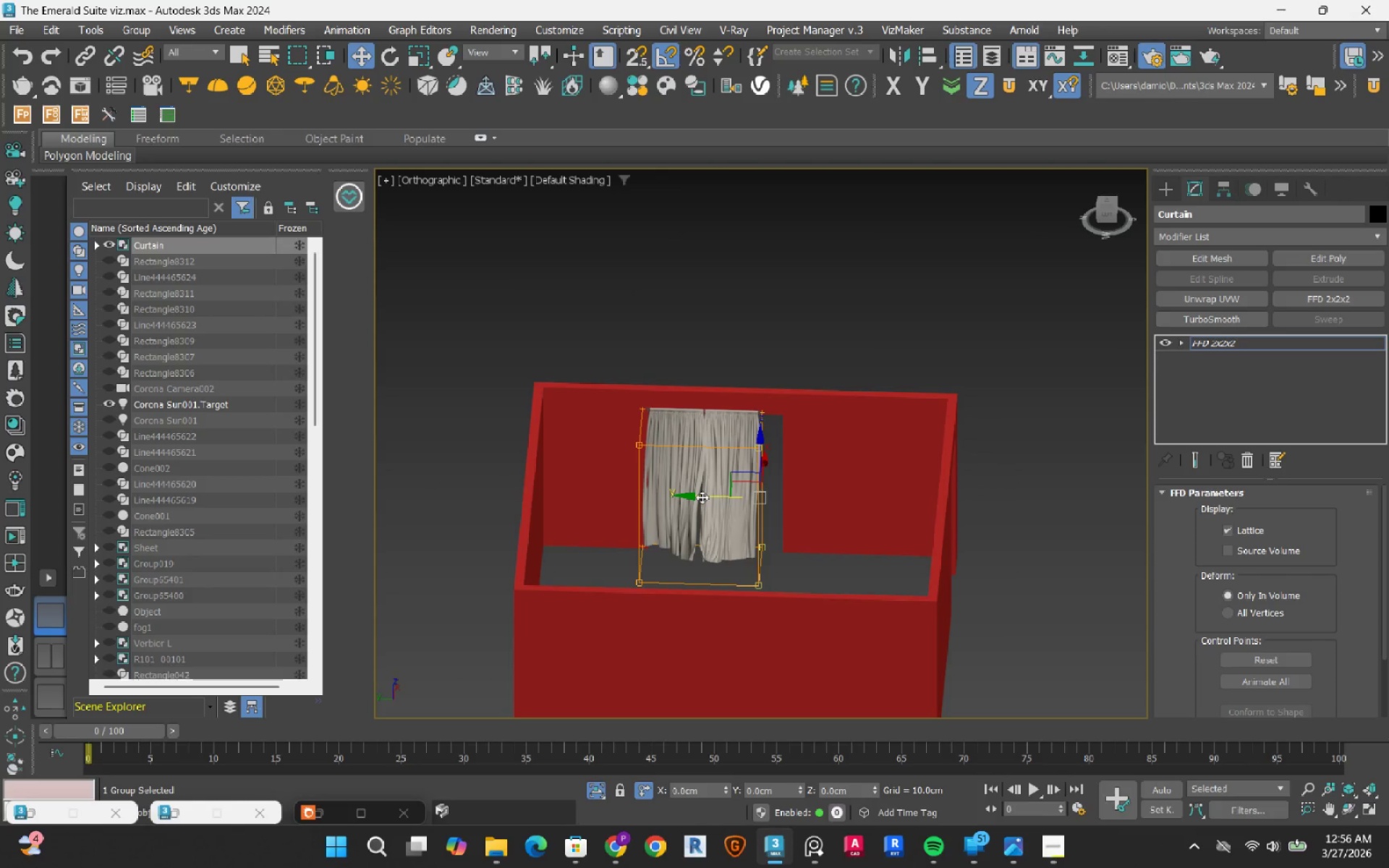 
left_click_drag(start_coordinate=[702, 497], to_coordinate=[743, 512])
 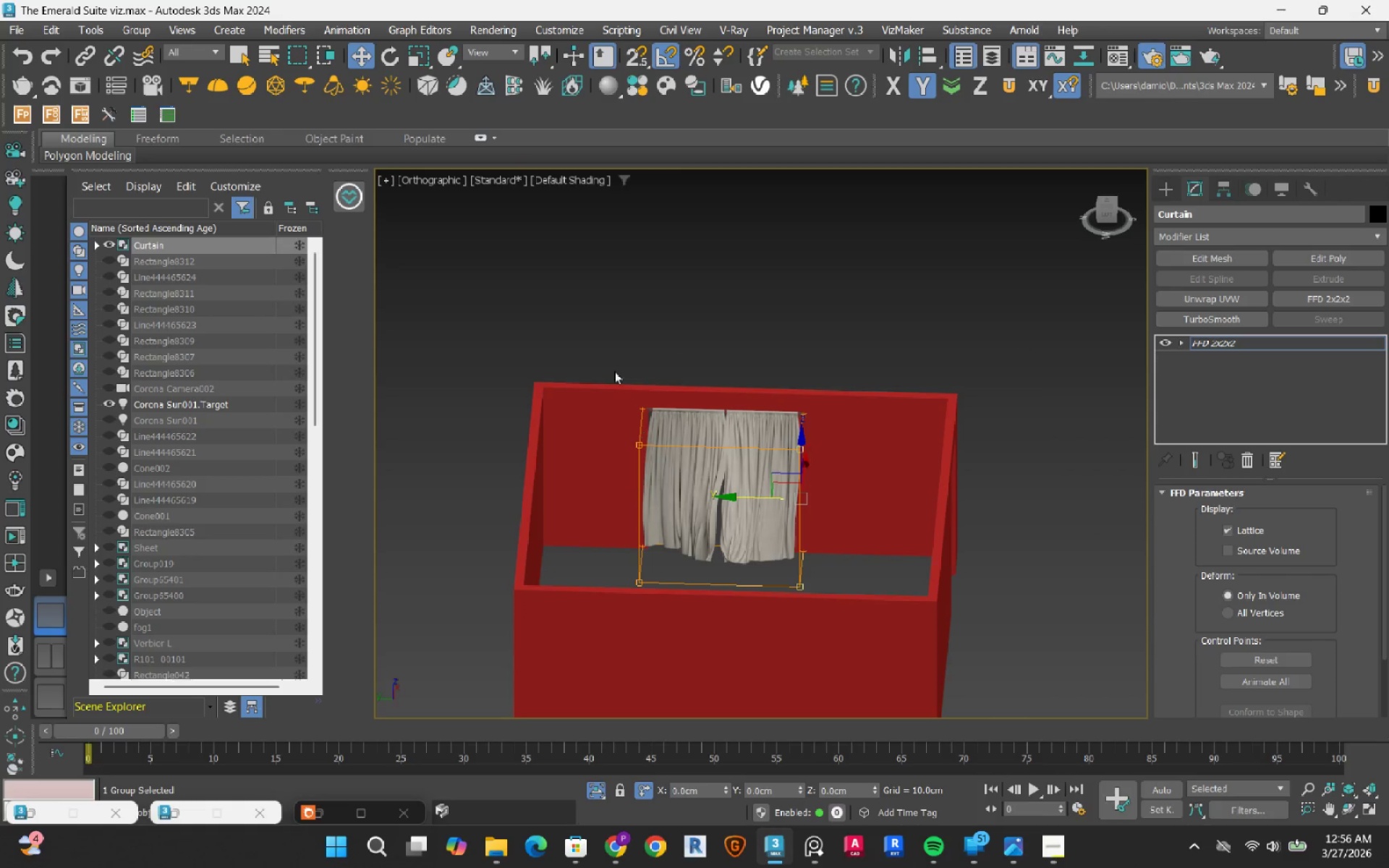 
left_click_drag(start_coordinate=[560, 333], to_coordinate=[721, 679])
 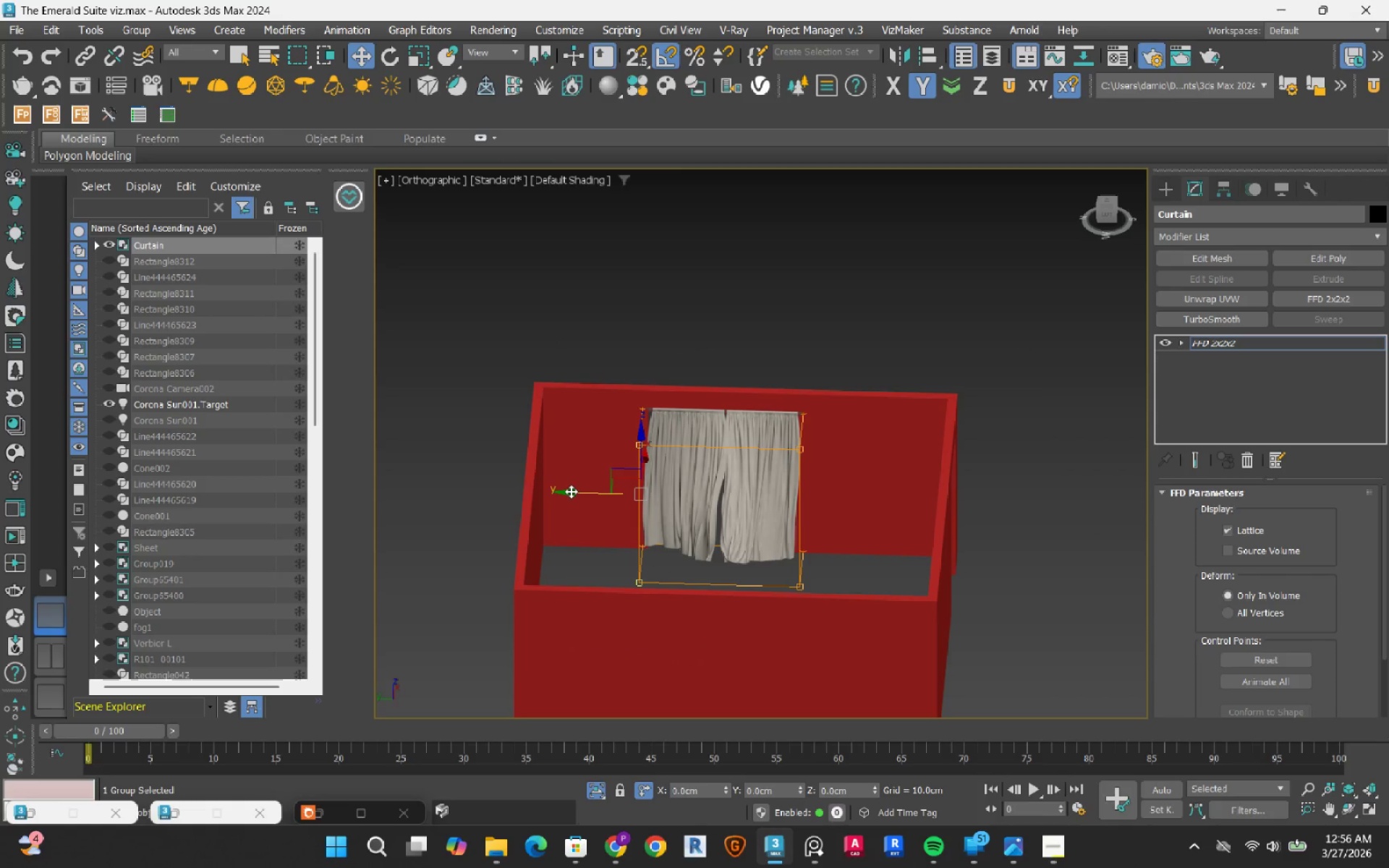 
left_click_drag(start_coordinate=[571, 495], to_coordinate=[567, 507])
 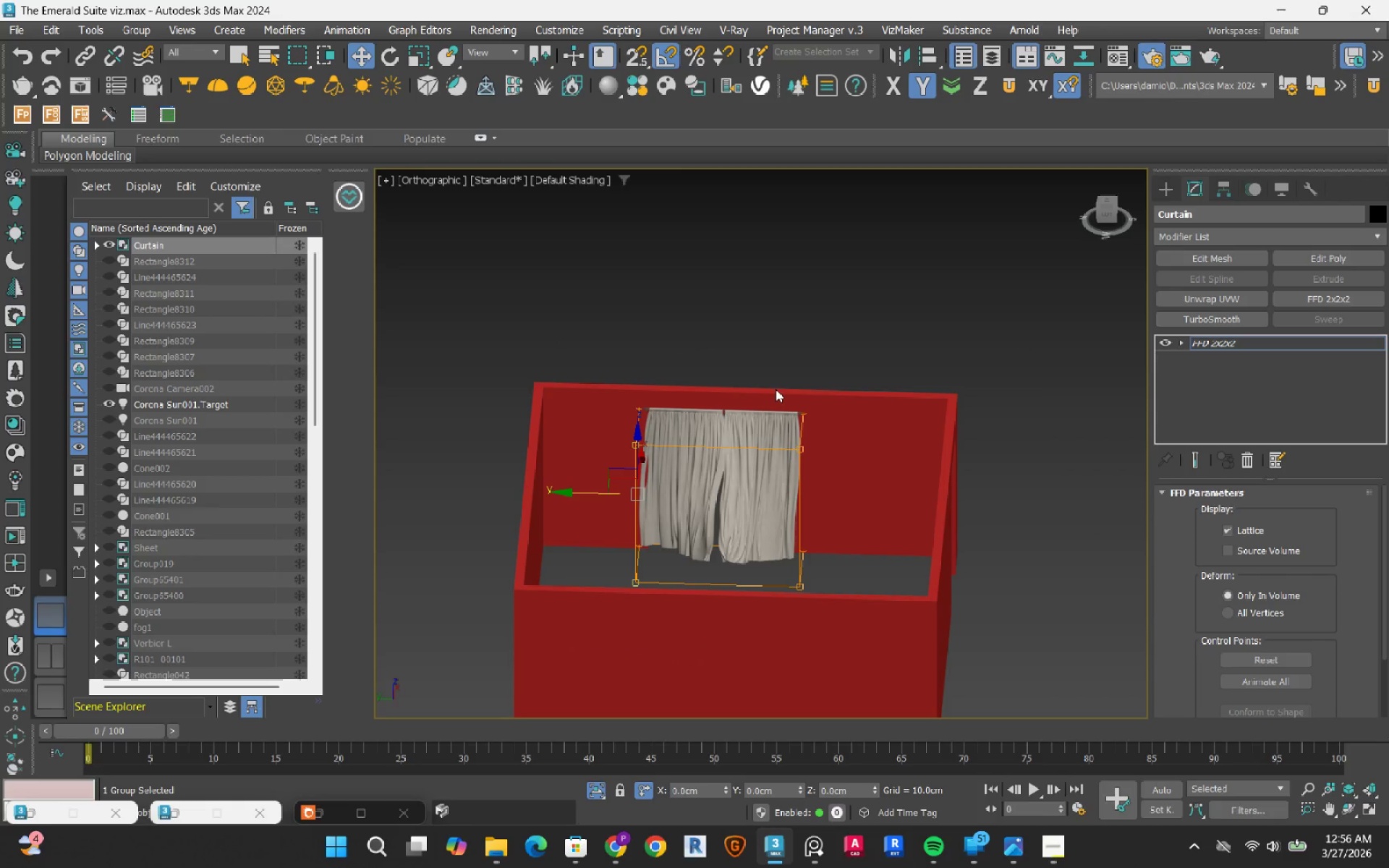 
type(1tz)
 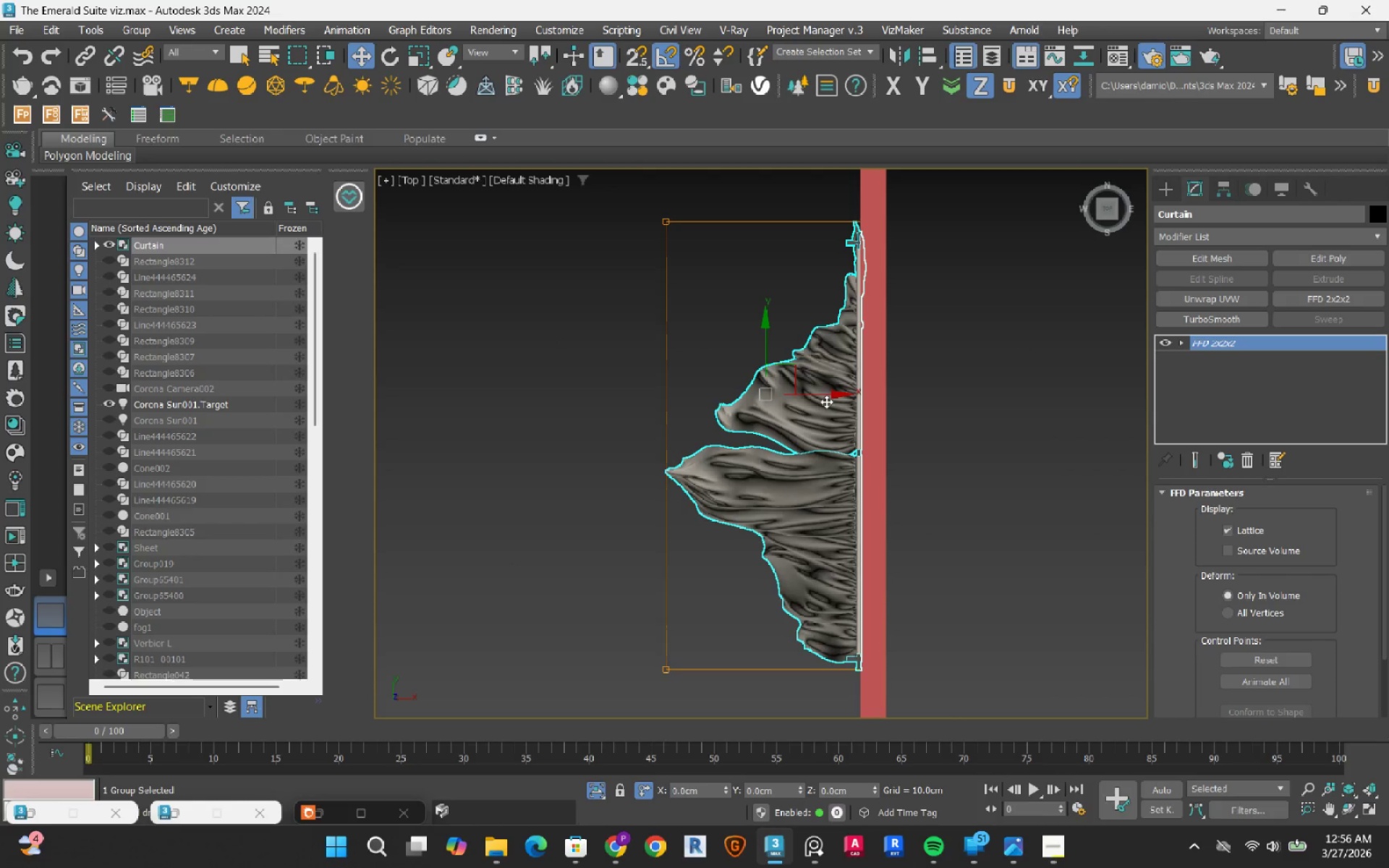 
left_click_drag(start_coordinate=[831, 396], to_coordinate=[824, 400])
 